 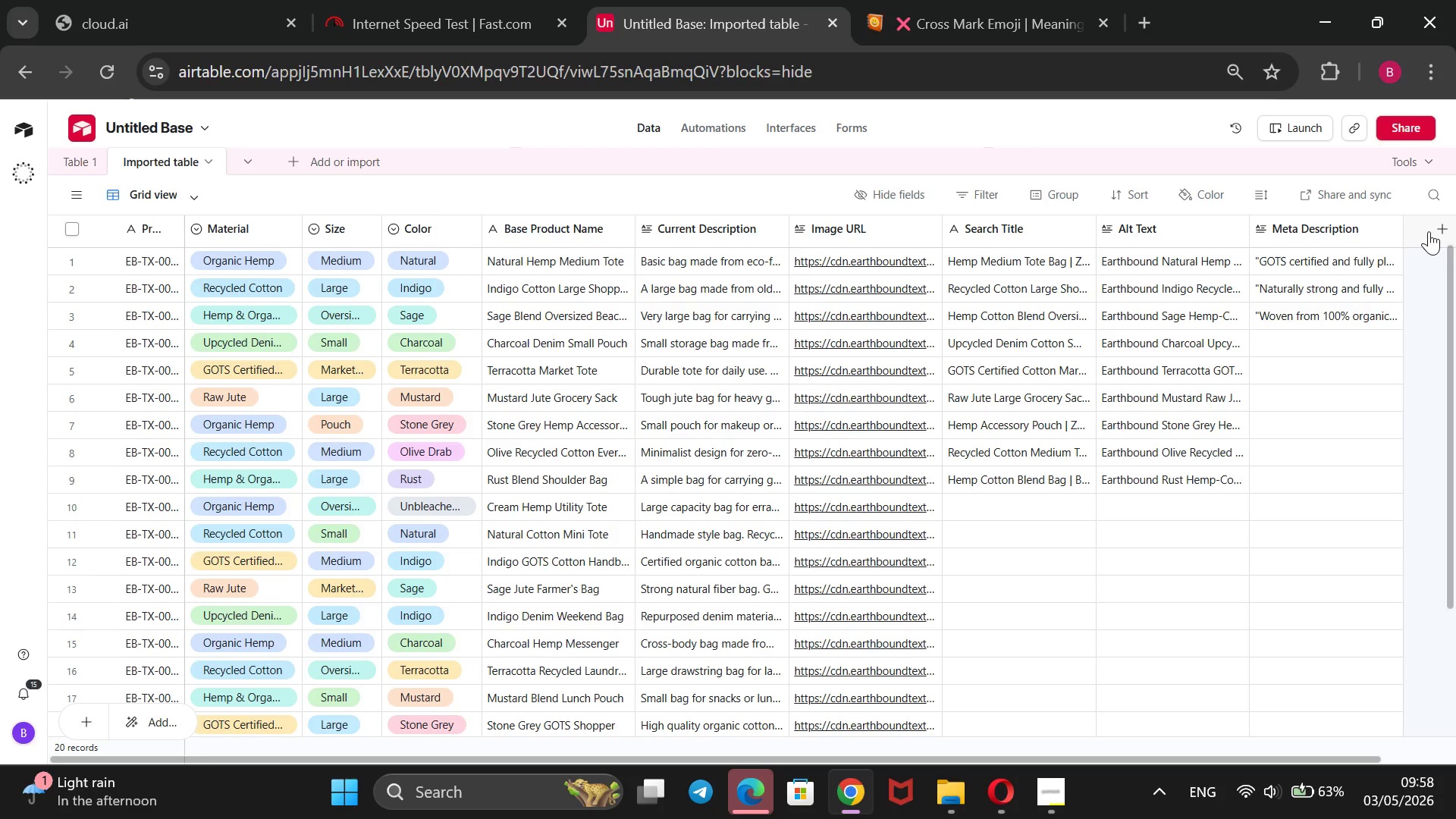 
scroll: coordinate [1180, 689], scroll_direction: down, amount: 7.0
 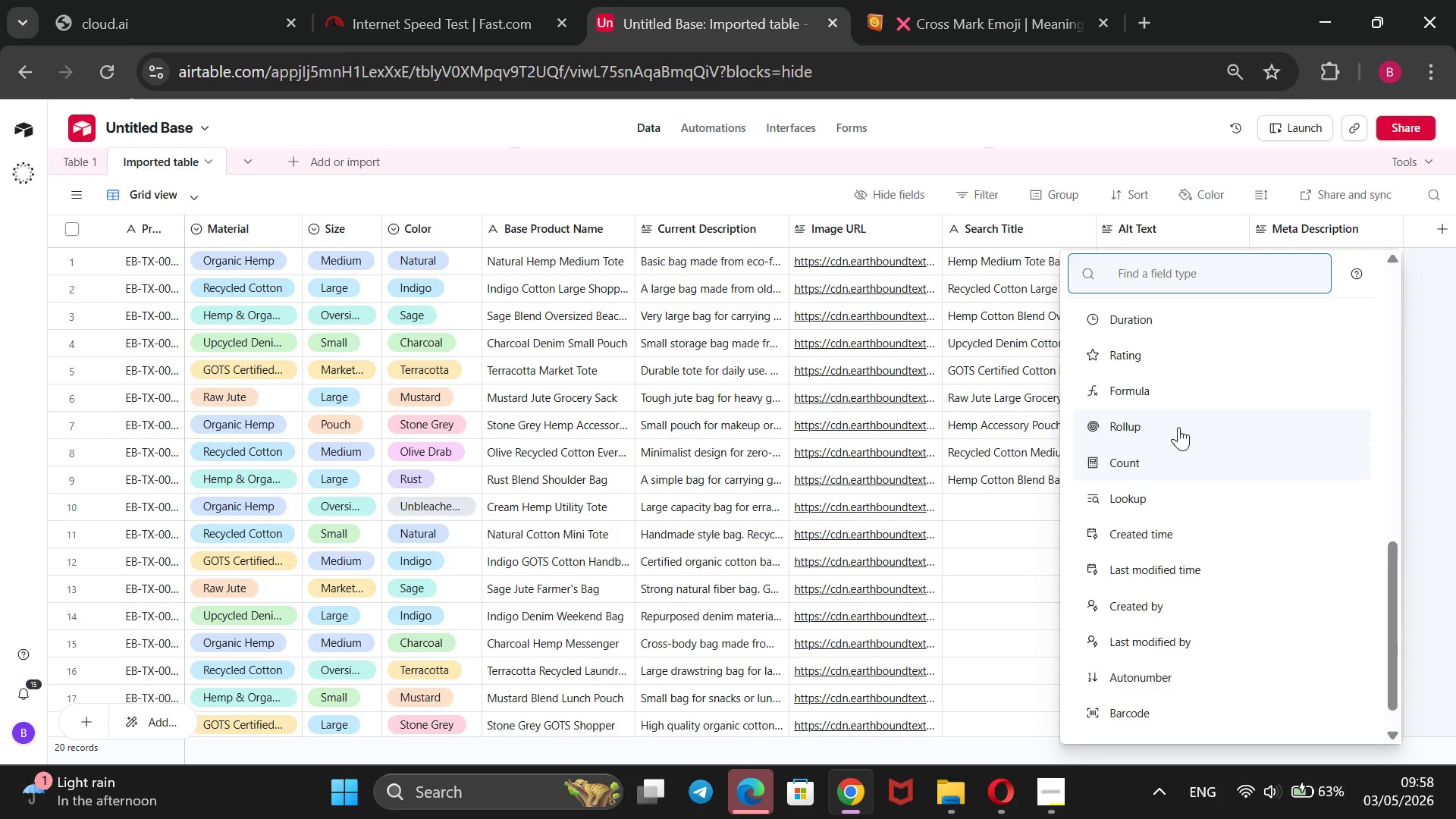 
left_click([1182, 388])
 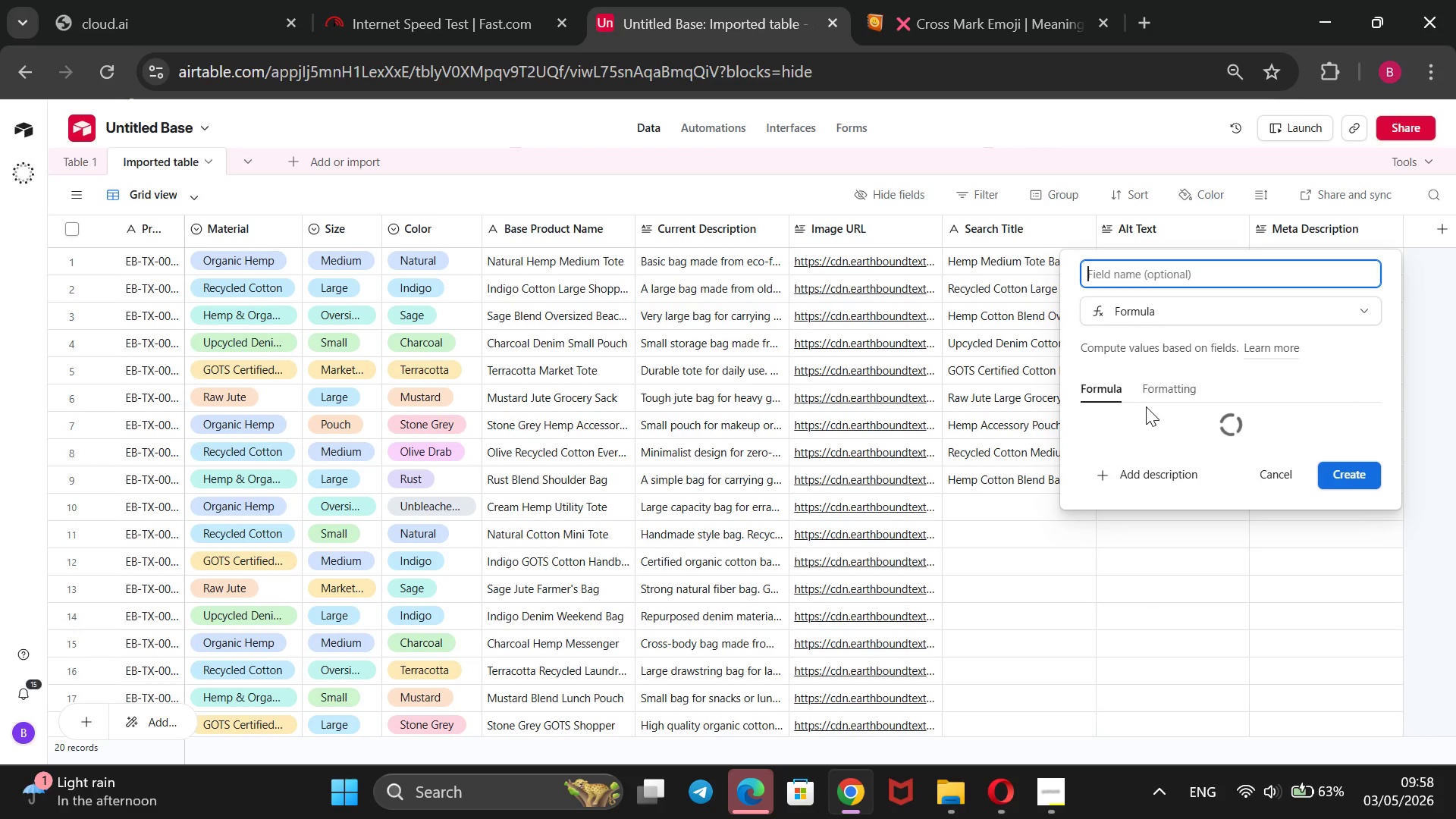 
type(Titel )
key(Backspace)
key(Backspace)
key(Backspace)
type(L)
key(Backspace)
type(le Cah )
key(Backspace)
type(r)
key(Backspace)
key(Backspace)
key(Backspace)
type(har Count)
 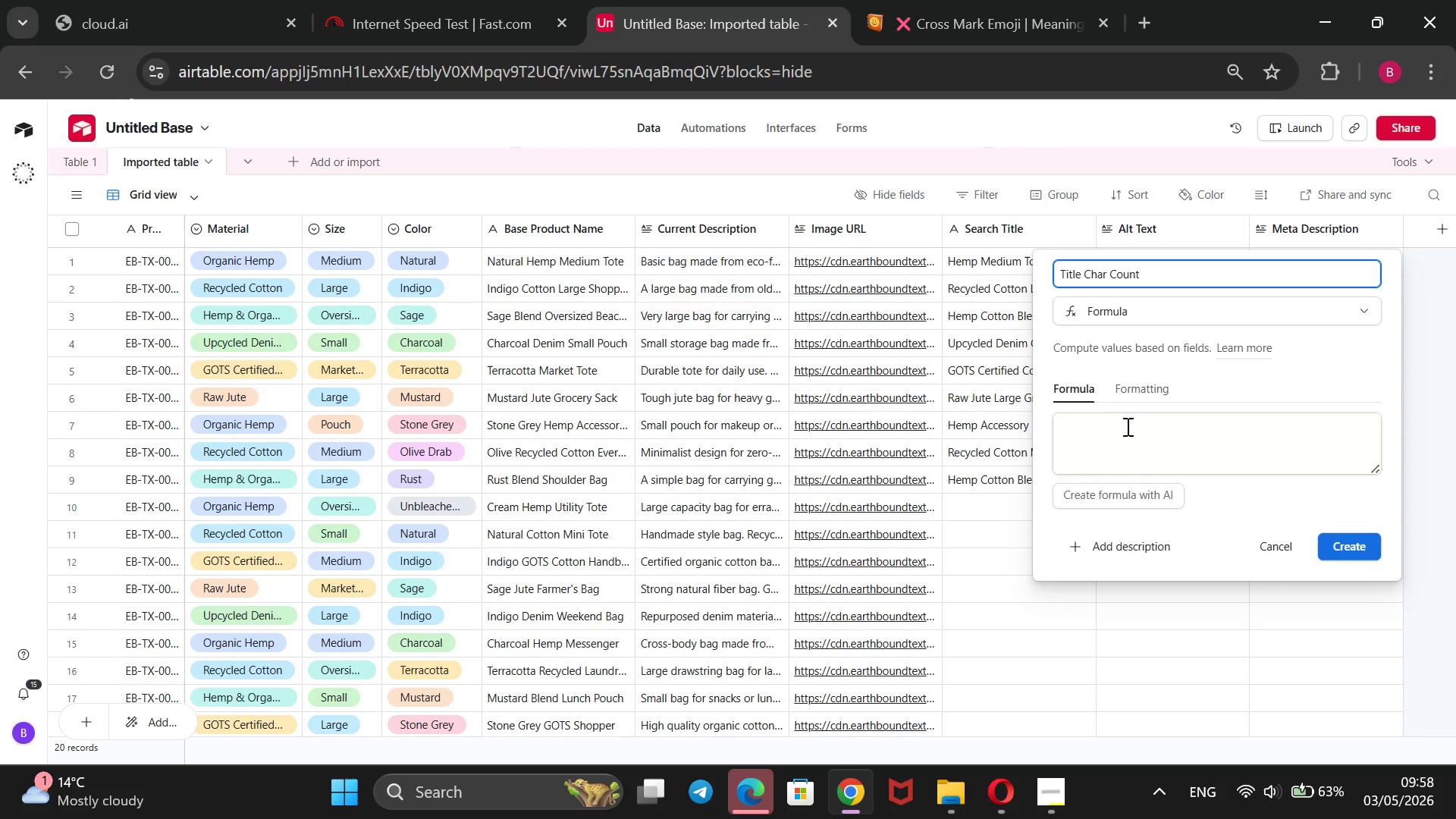 
left_click([1122, 429])
 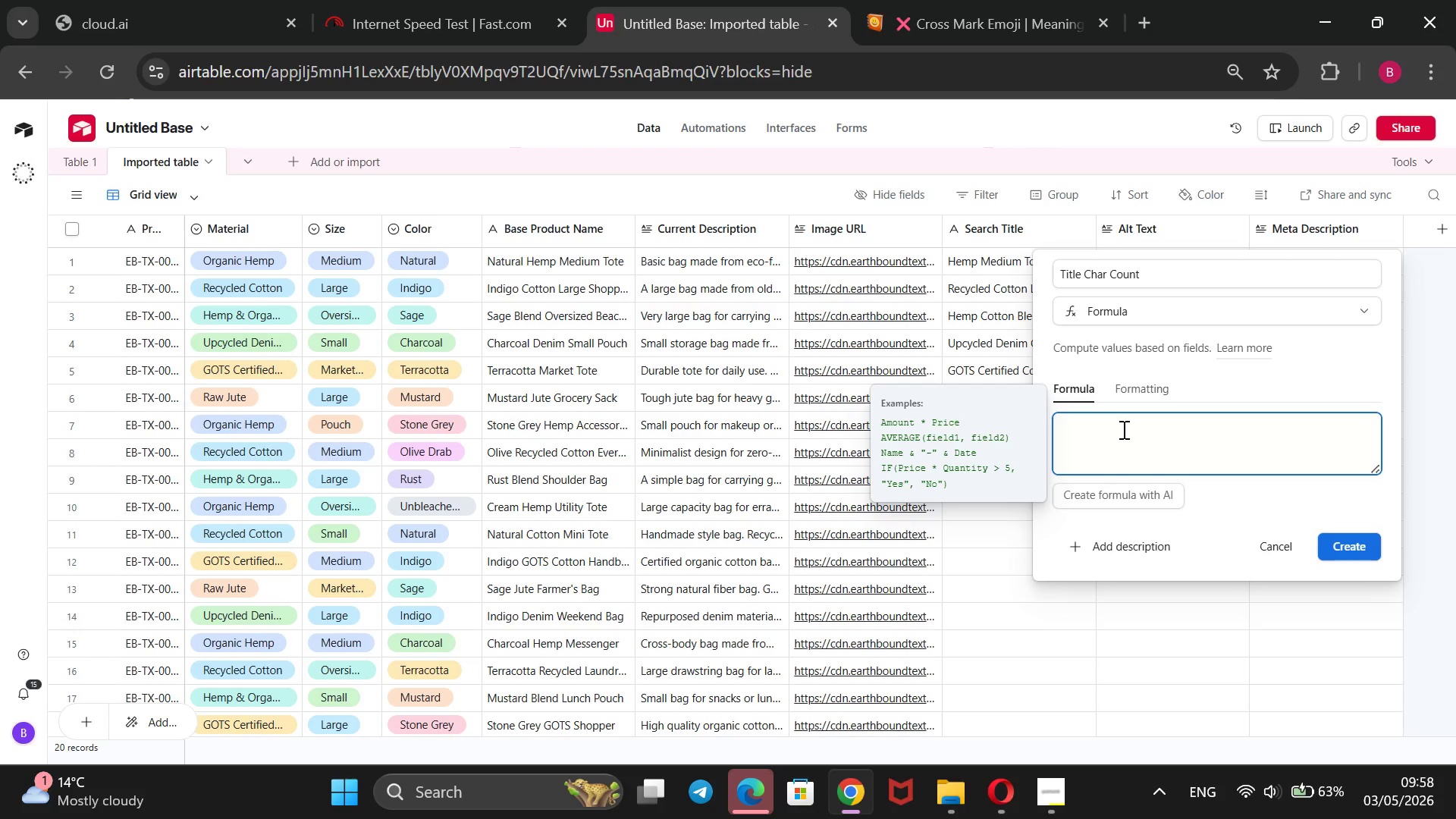 
type(IF())
 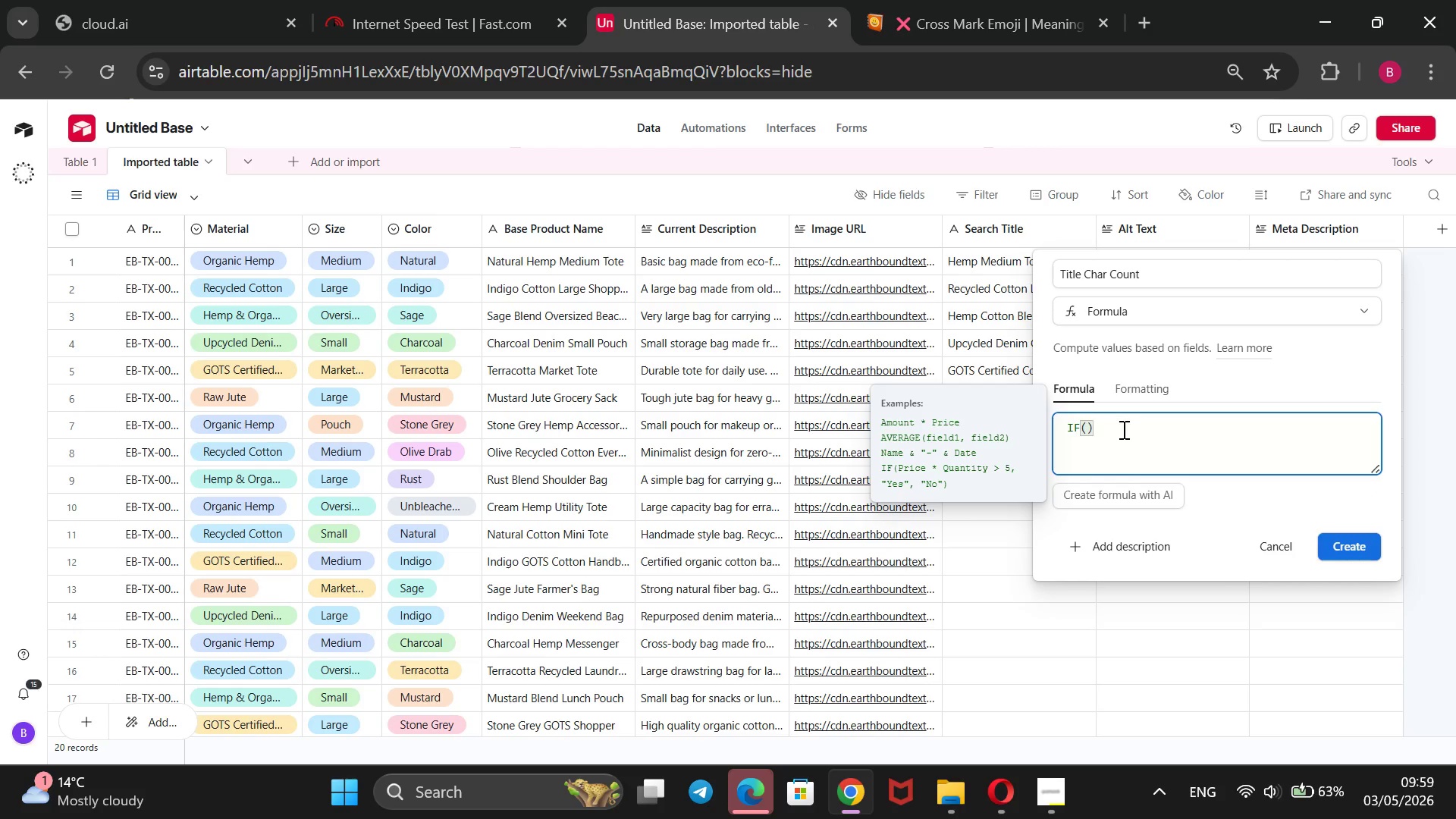 
key(ArrowLeft)
 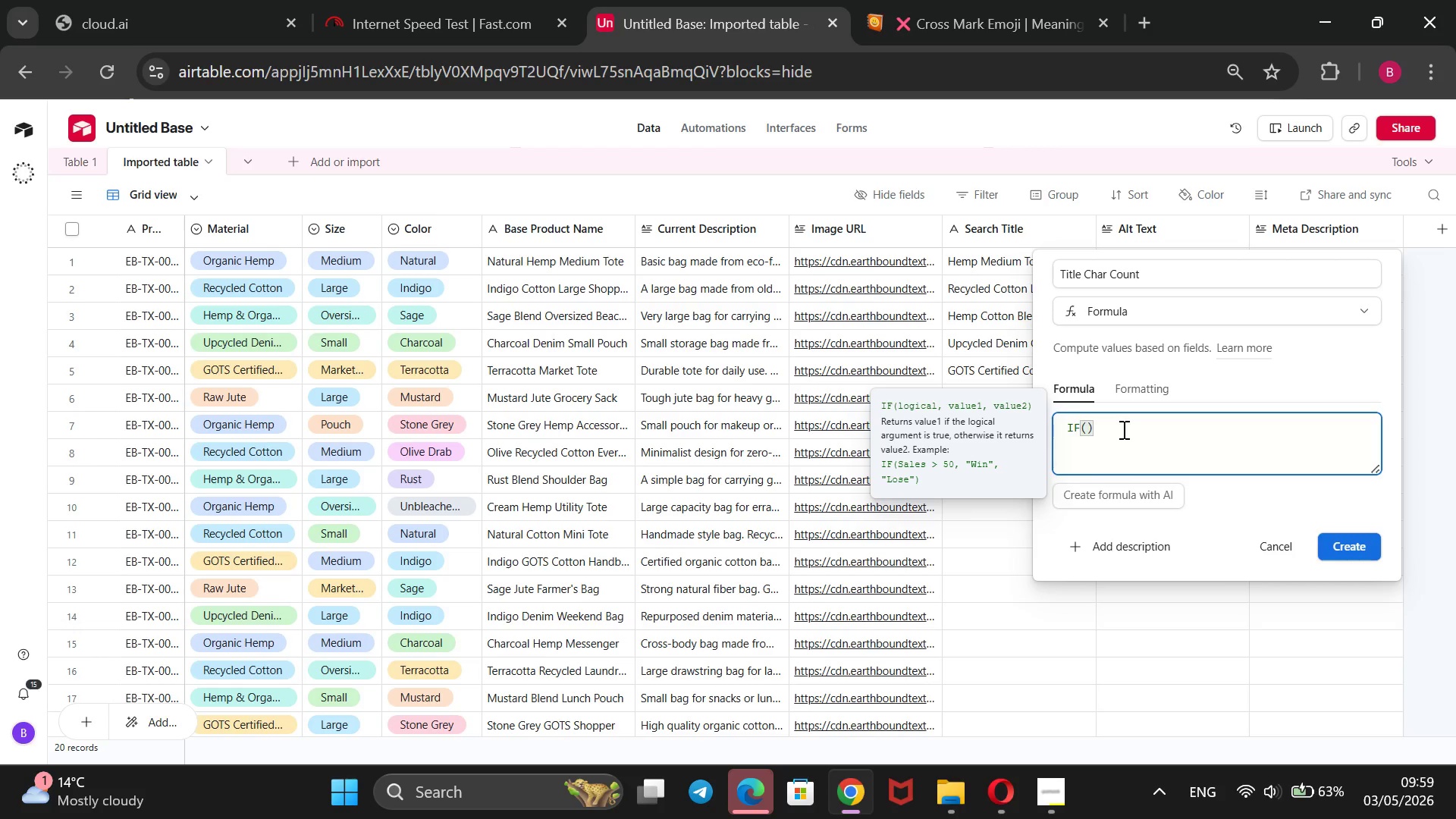 
type(LEN({)
 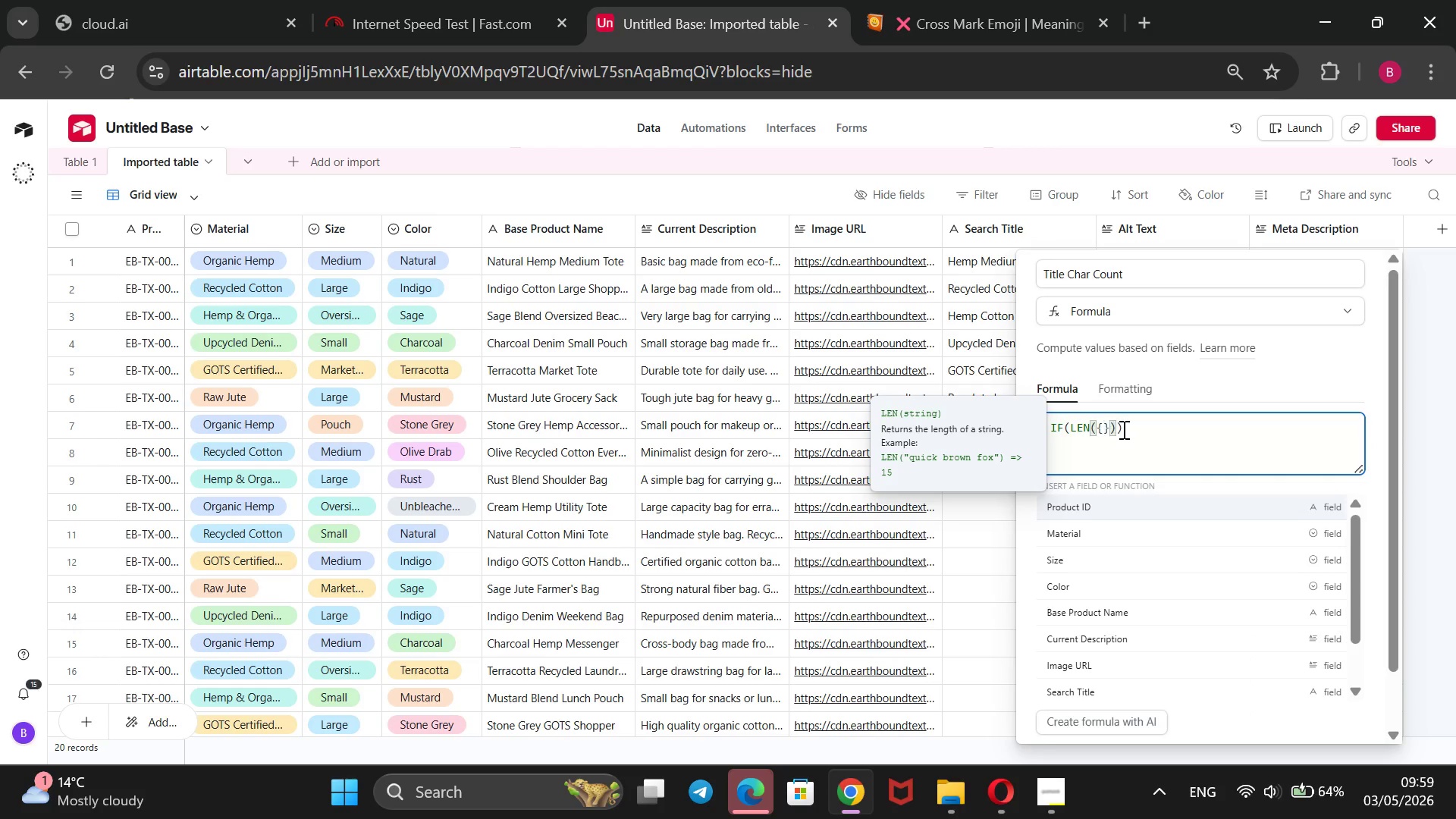 
key(ArrowDown)
 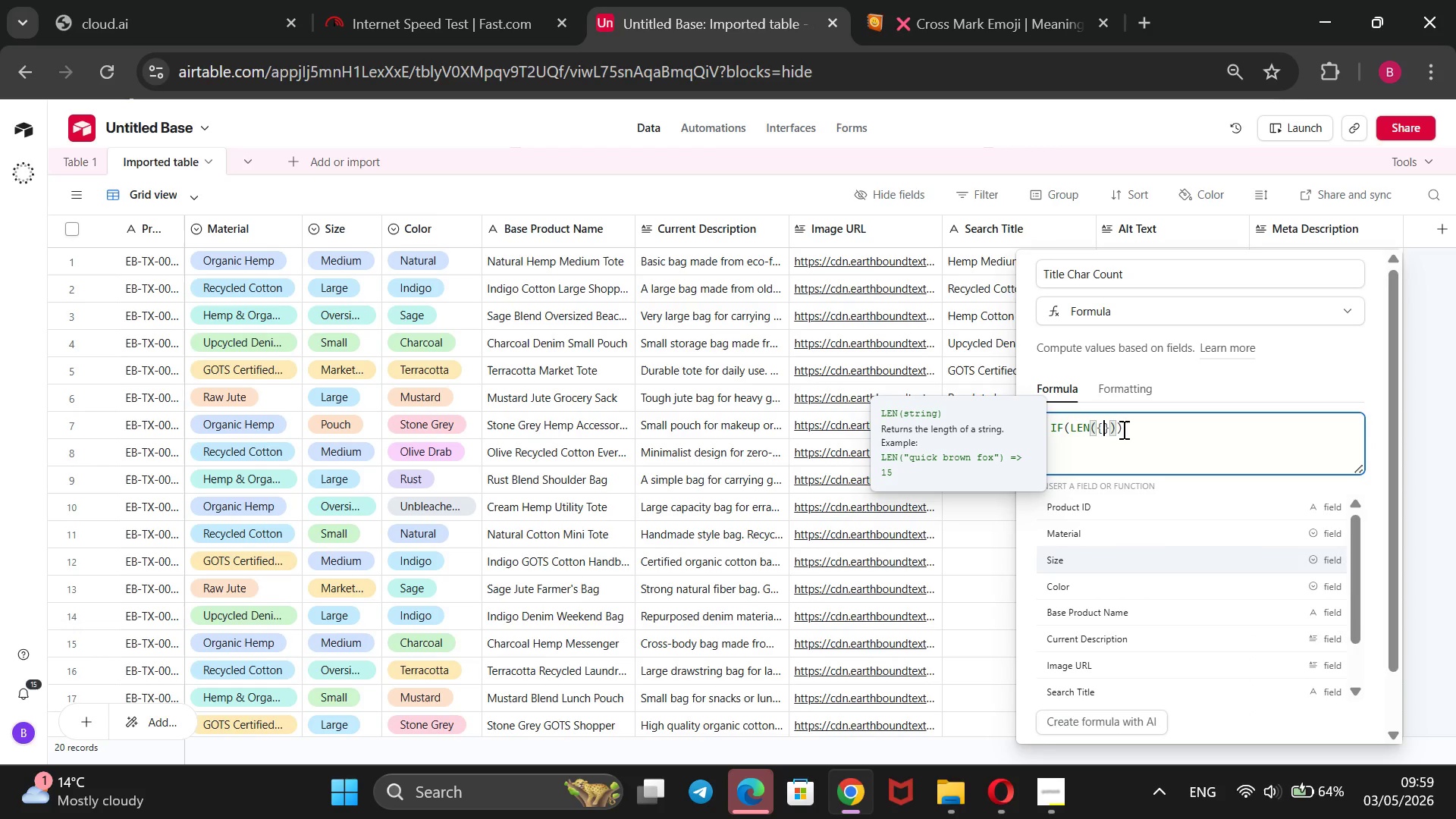 
key(ArrowDown)
 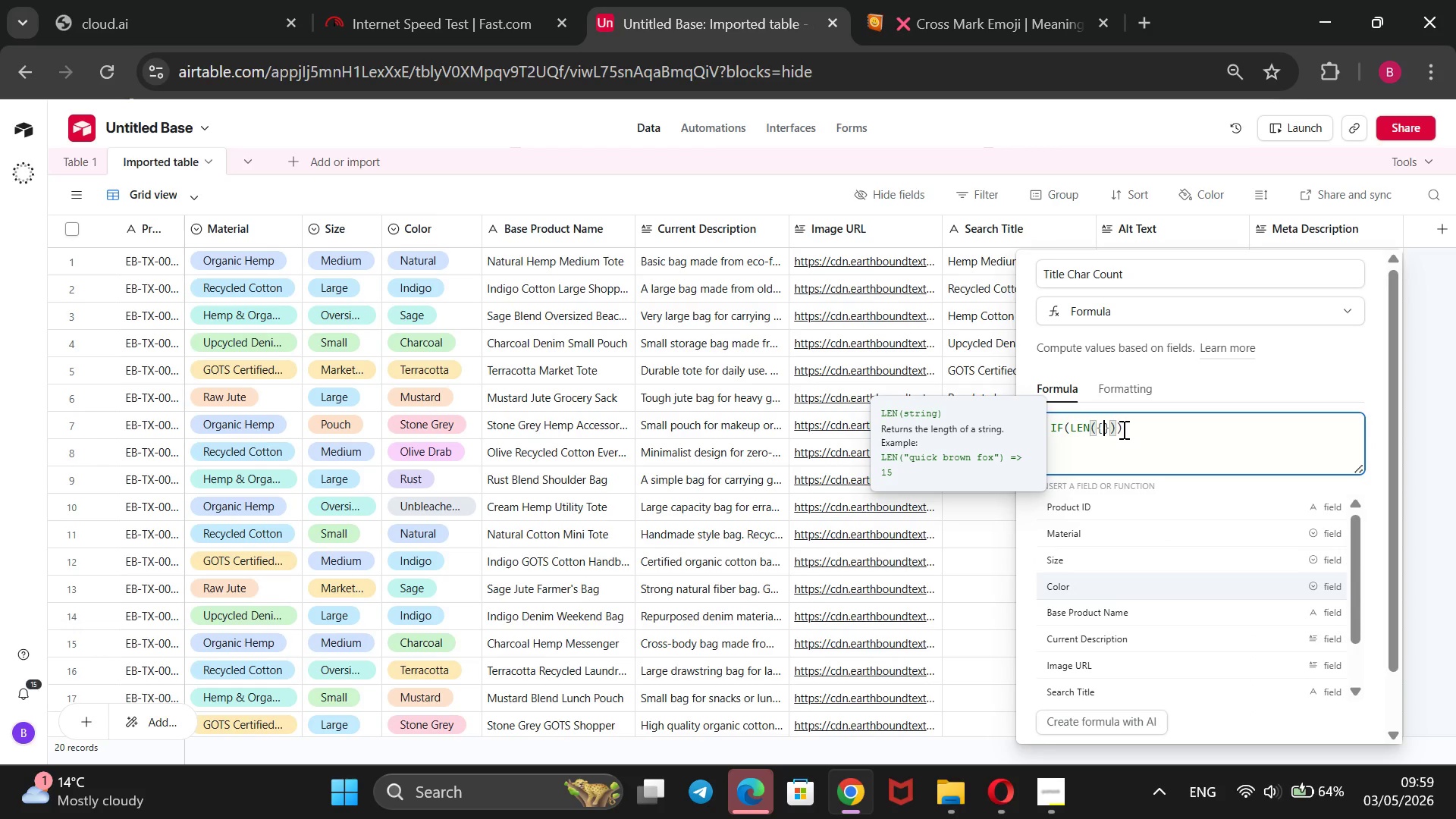 
key(ArrowDown)
 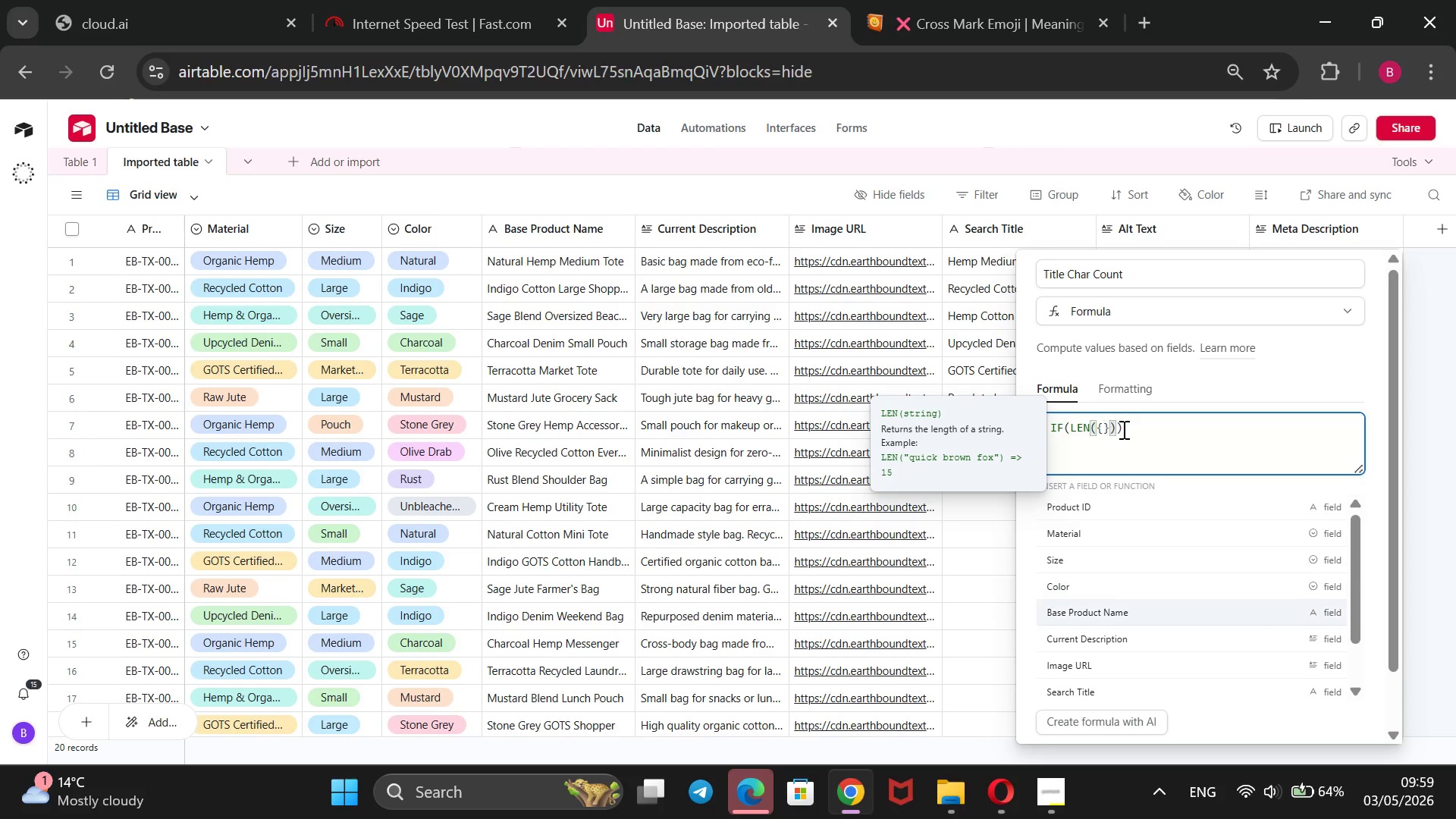 
key(ArrowDown)
 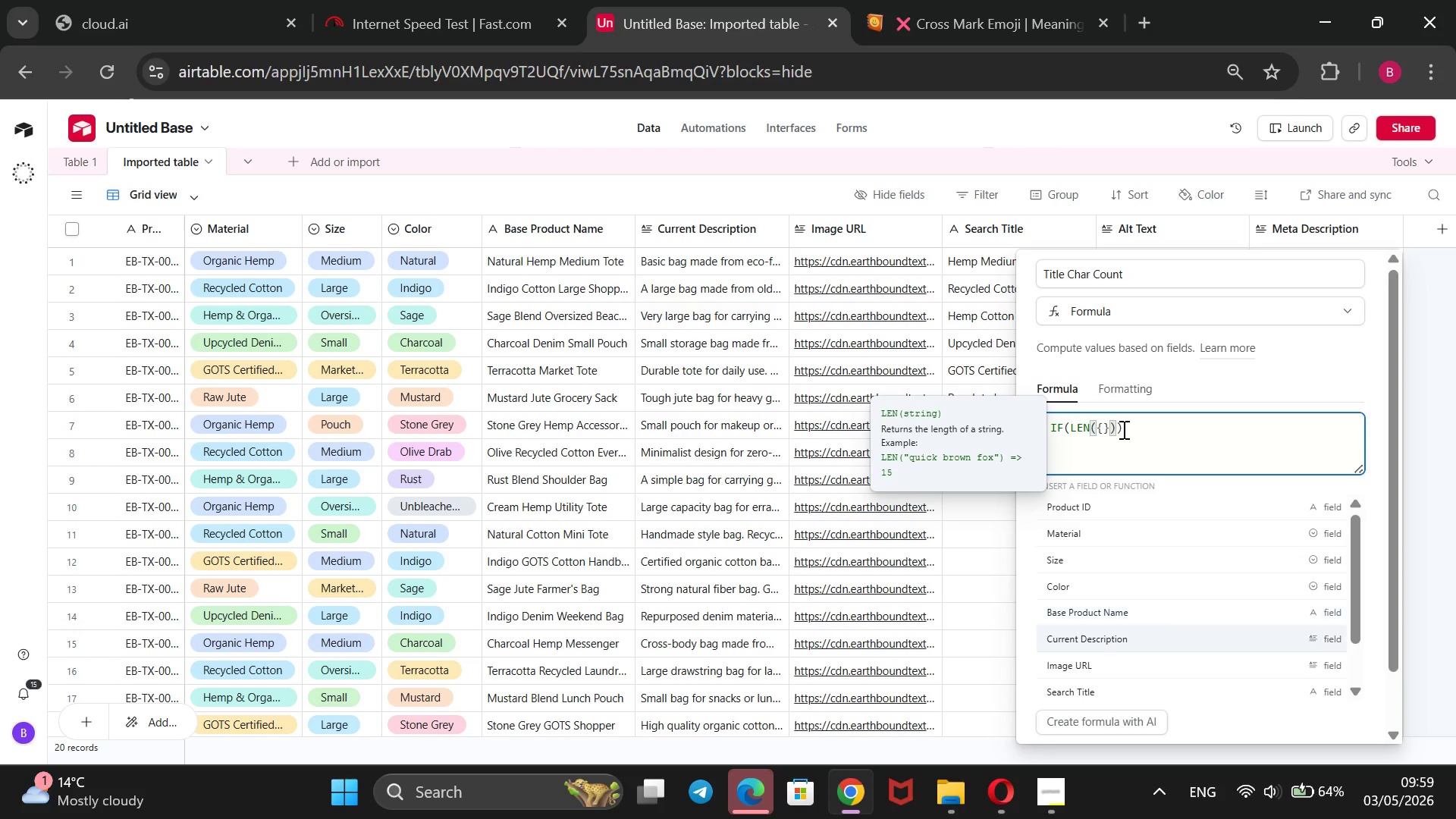 
key(ArrowDown)
 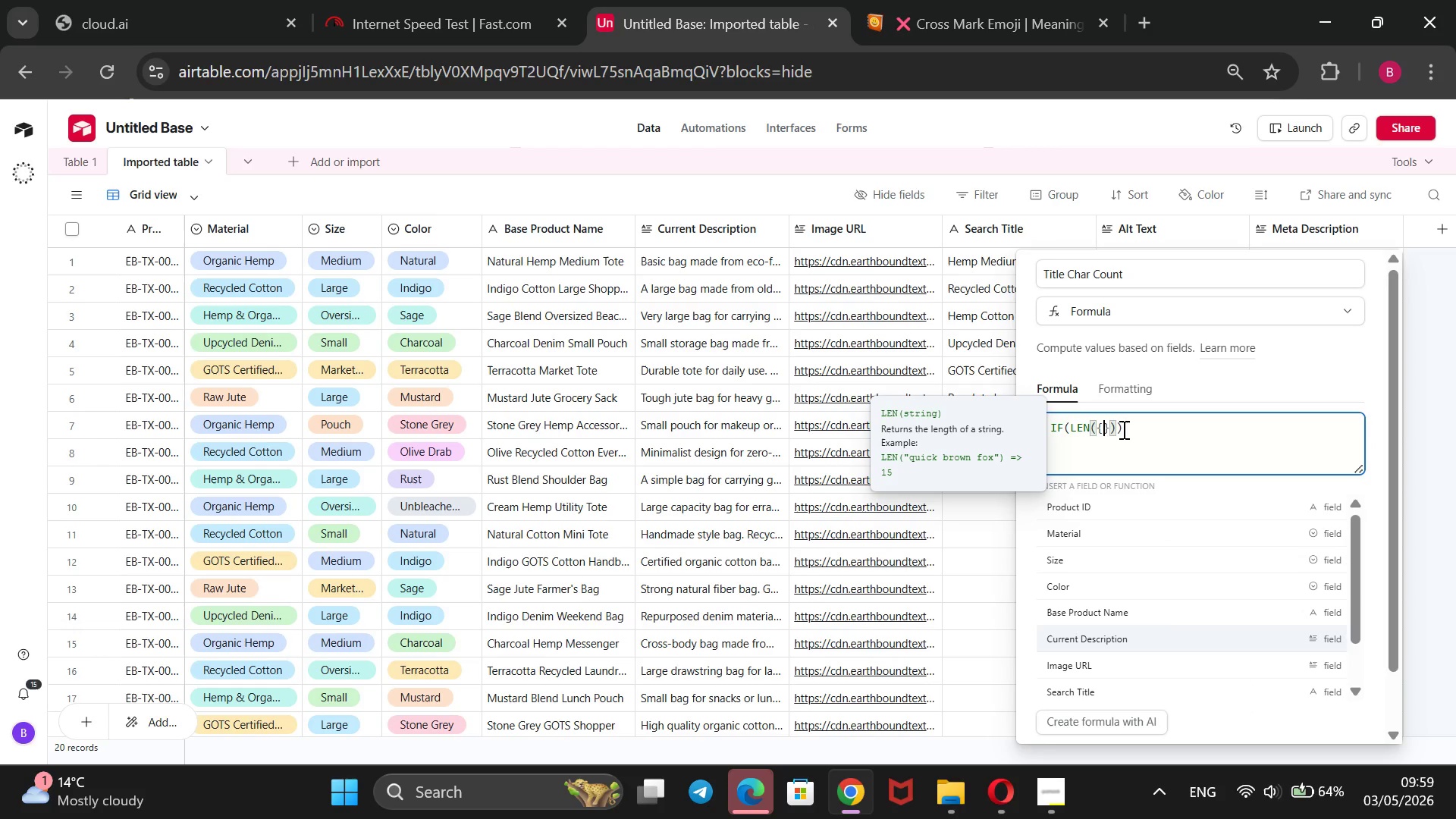 
key(ArrowDown)
 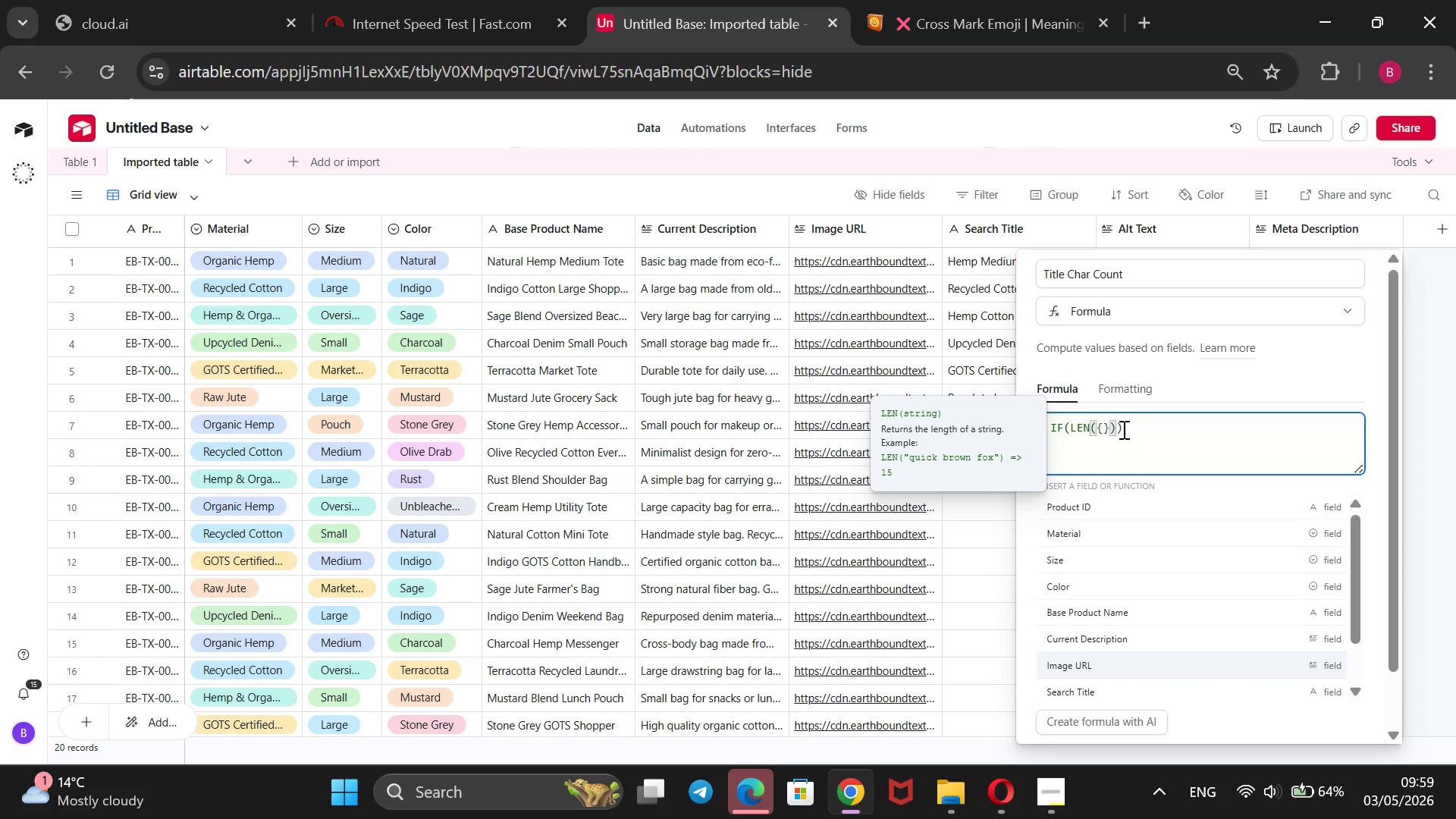 
key(ArrowDown)
 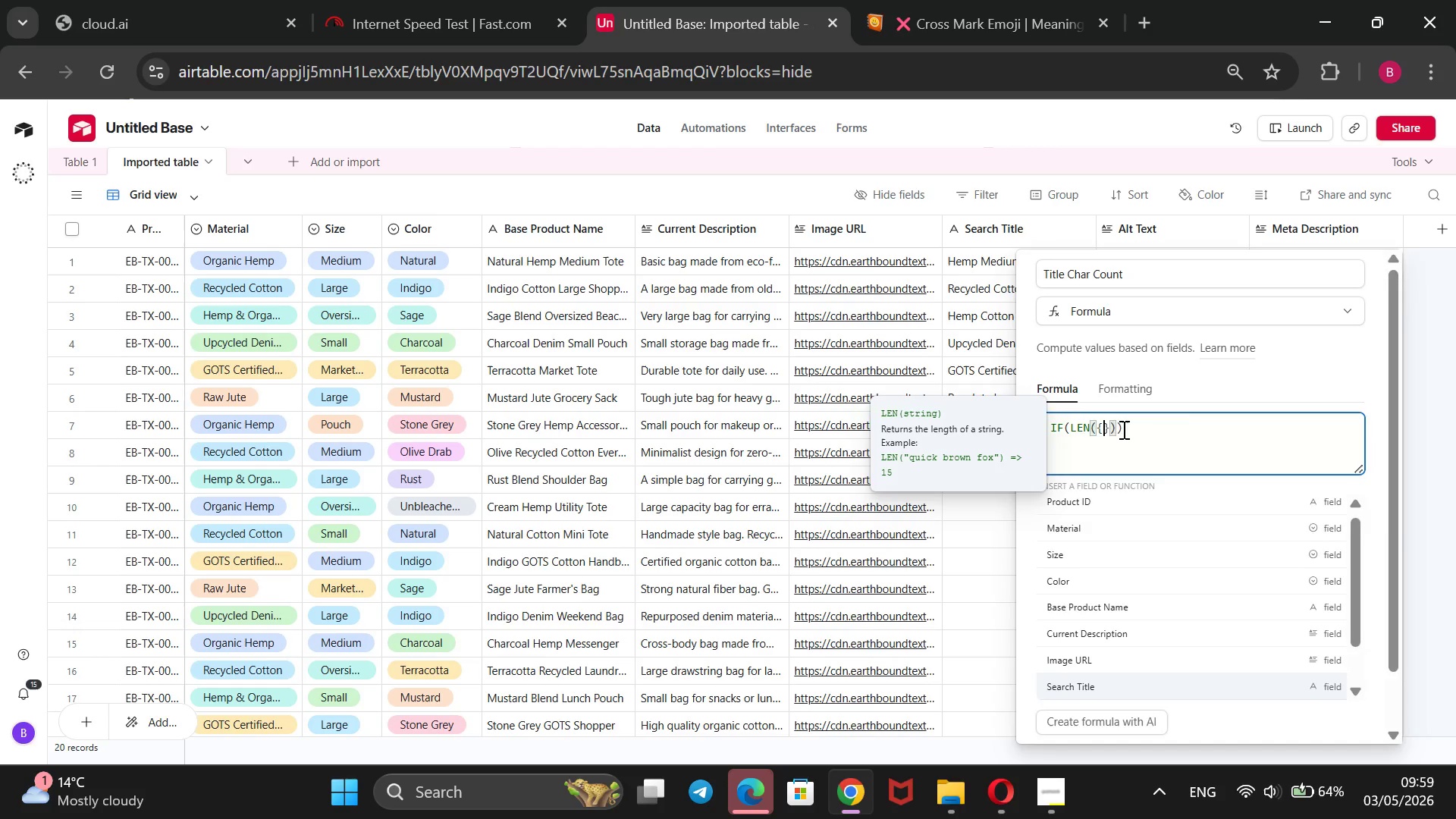 
key(Enter)
 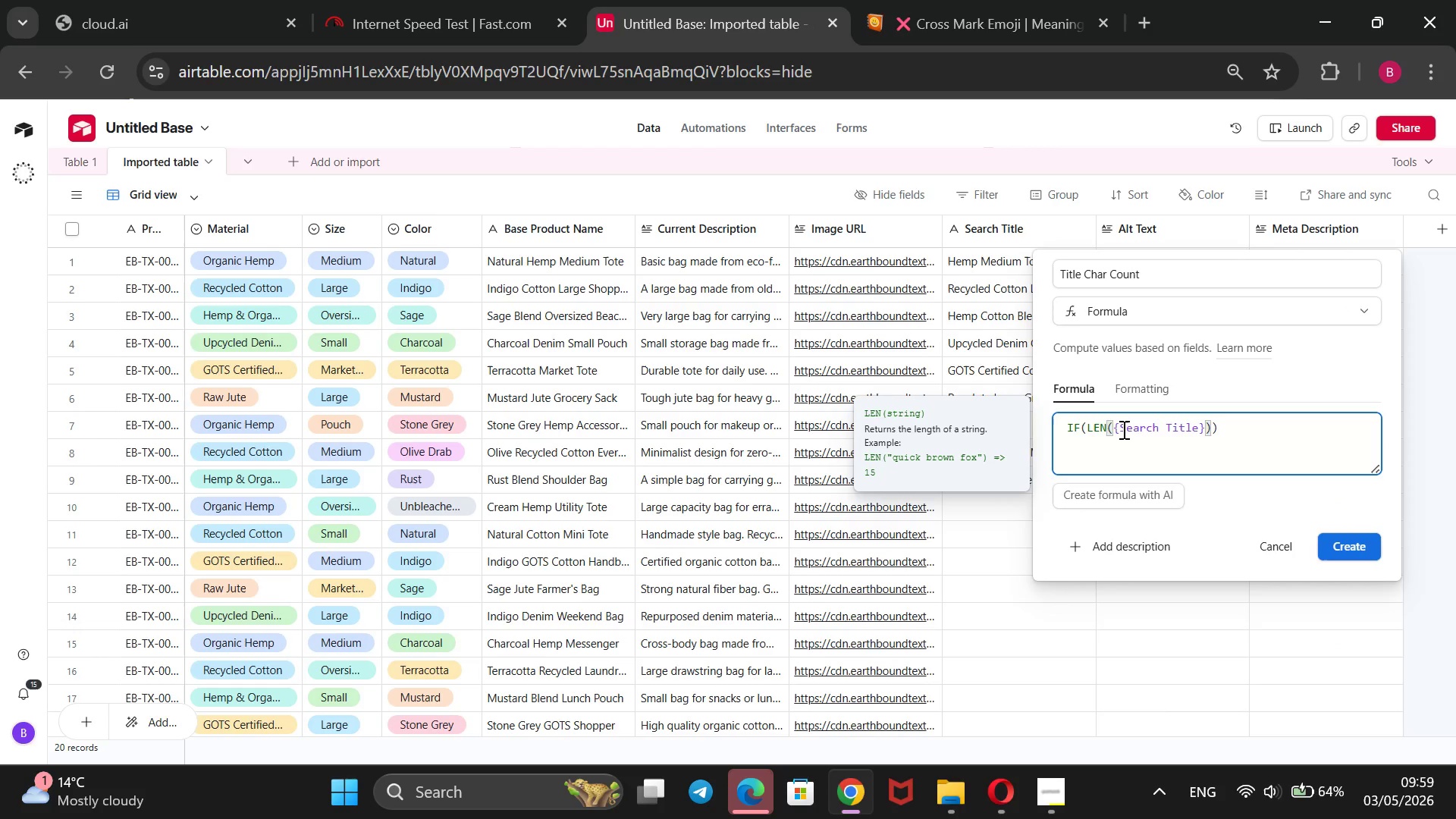 
type( <=60, @)
 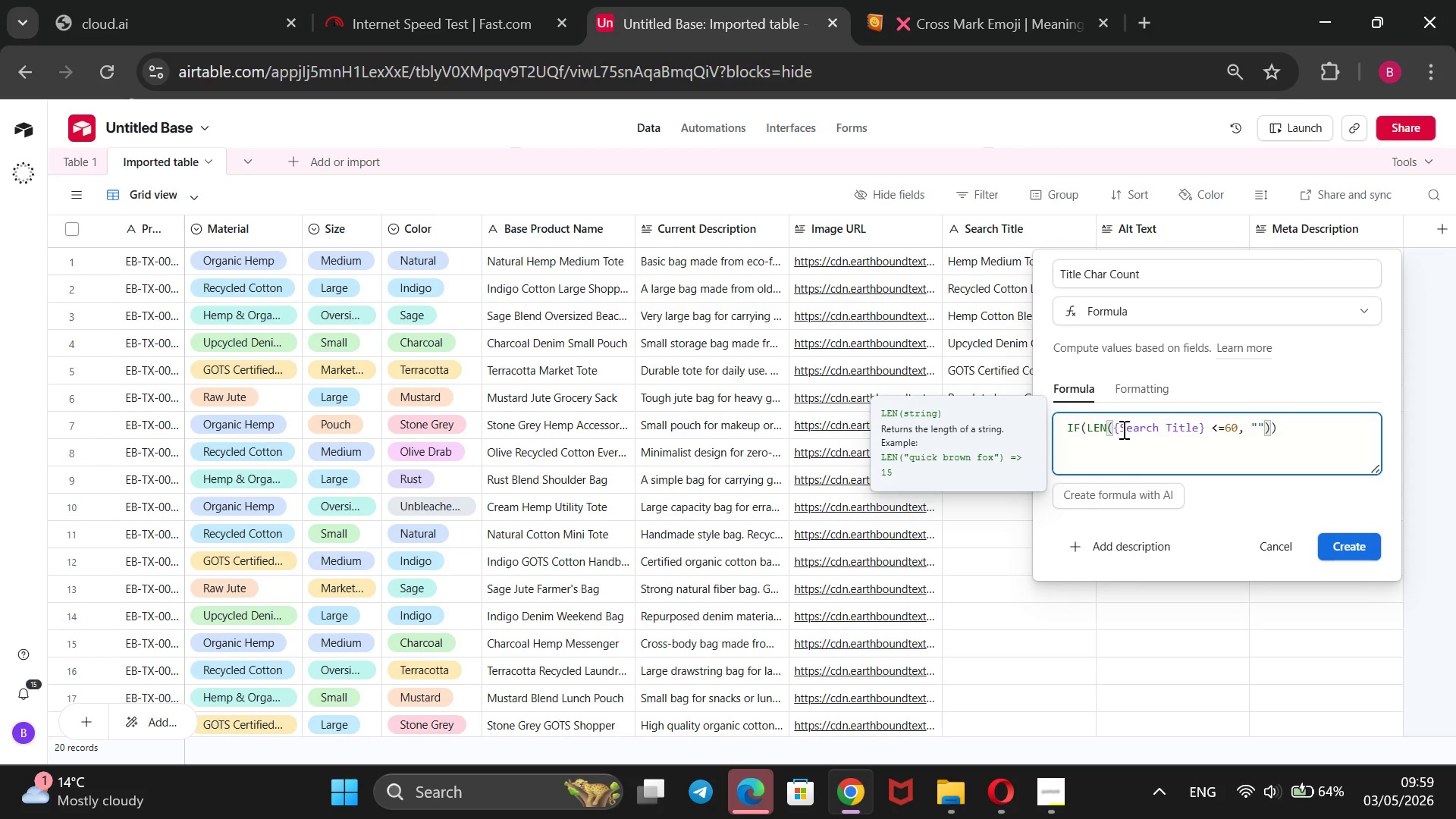 
key(ArrowRight)
 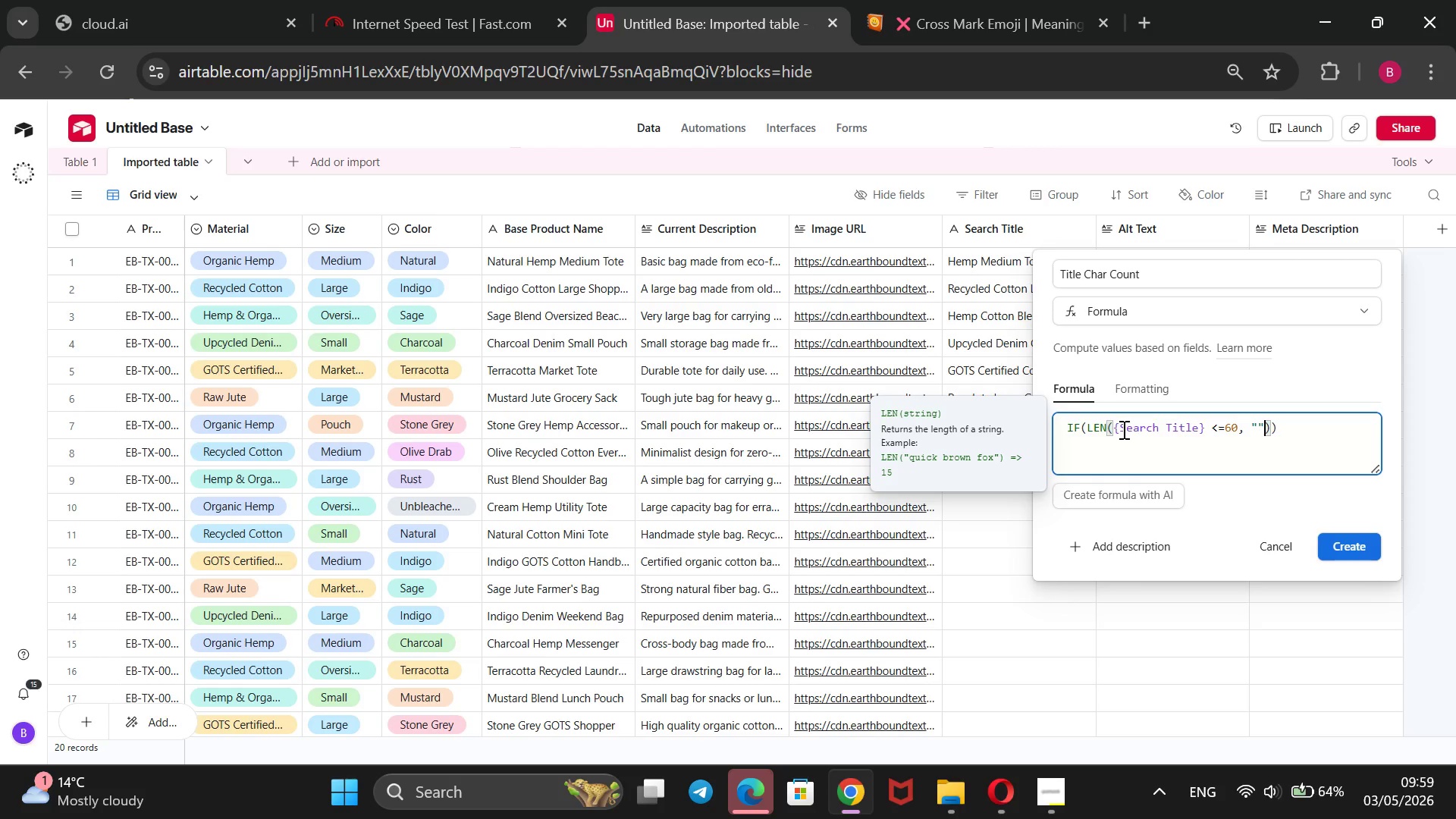 
wait(27.23)
 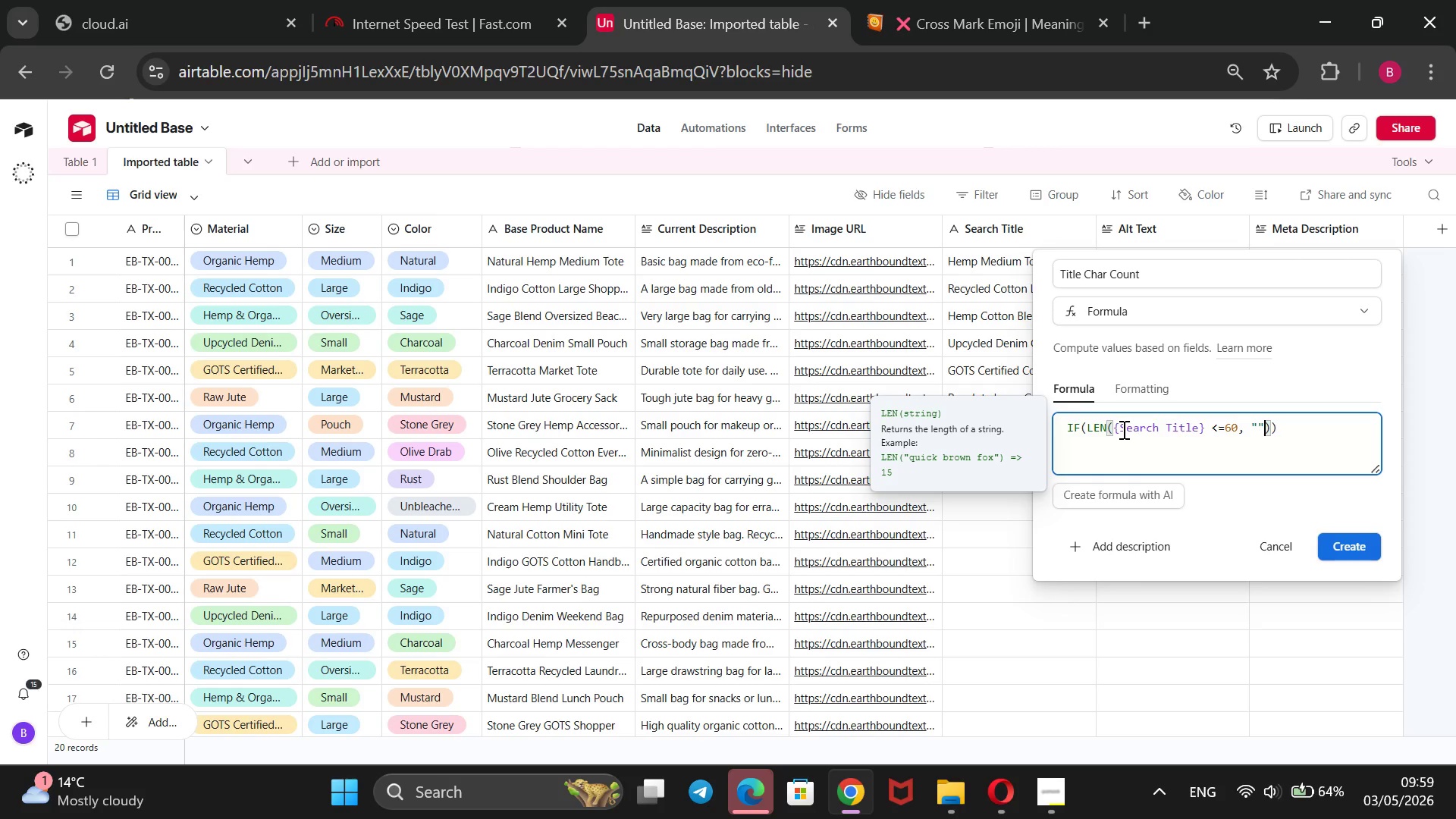 
left_click([1028, 0])
 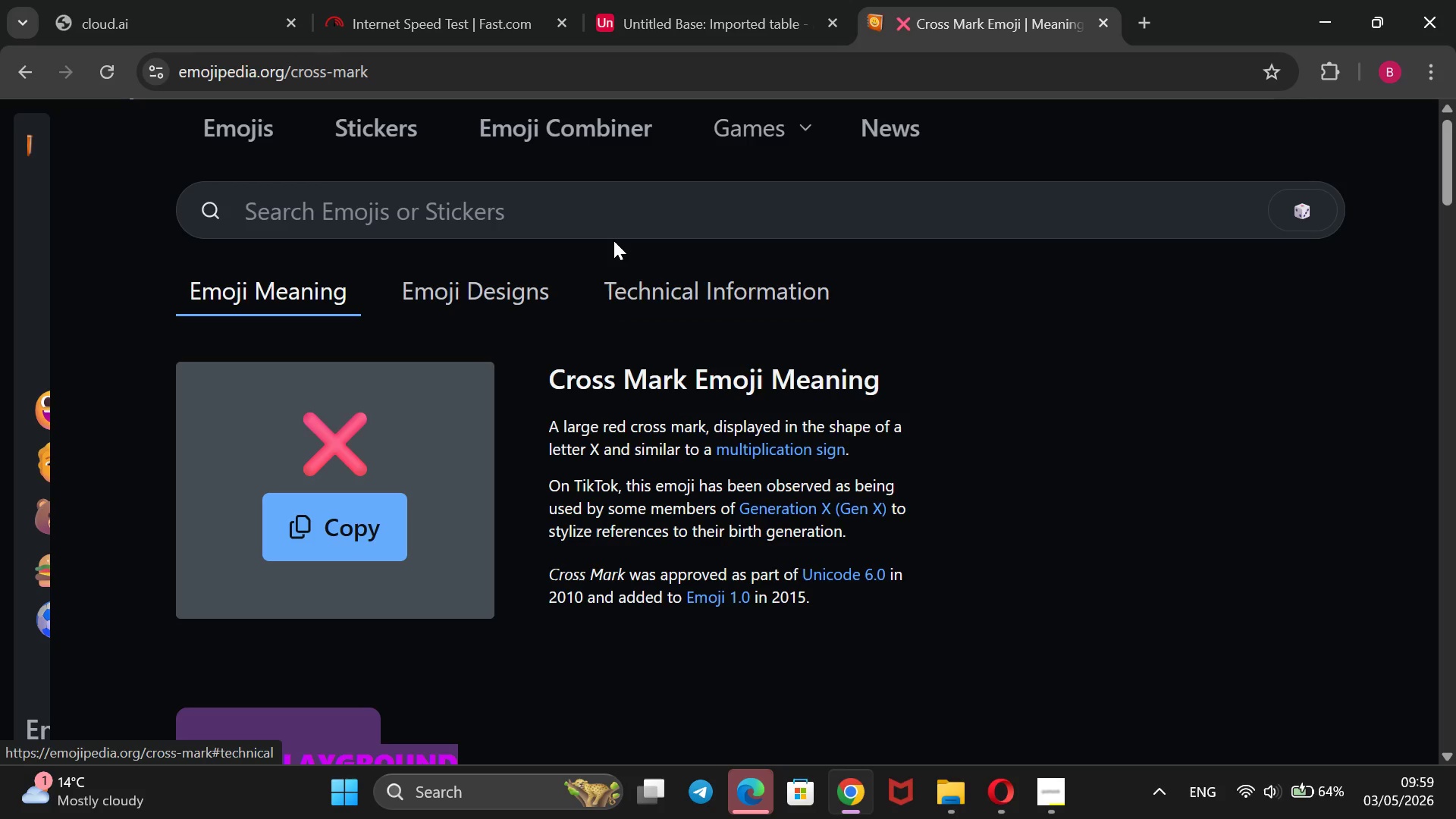 
left_click([614, 212])
 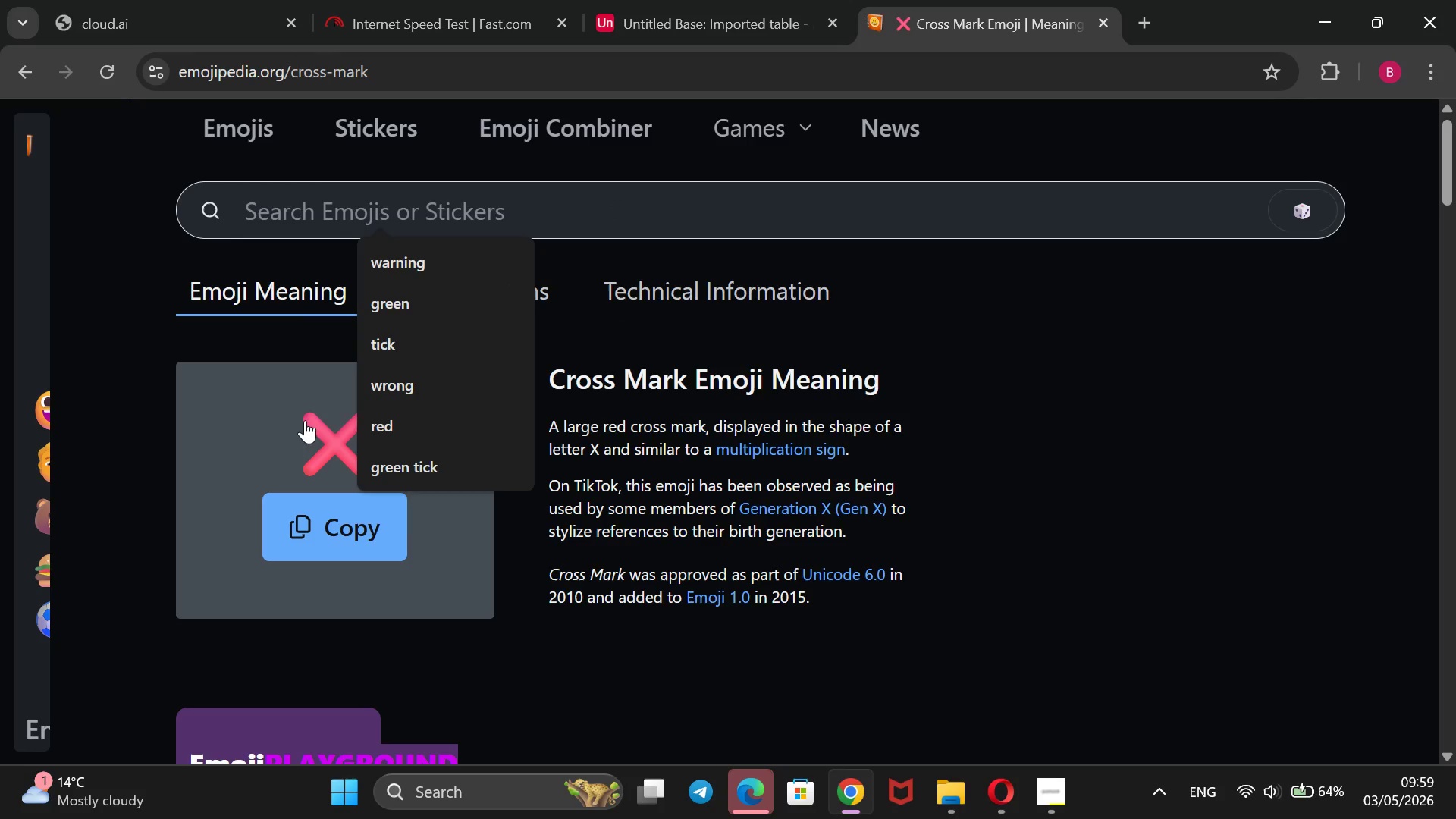 
left_click([174, 357])
 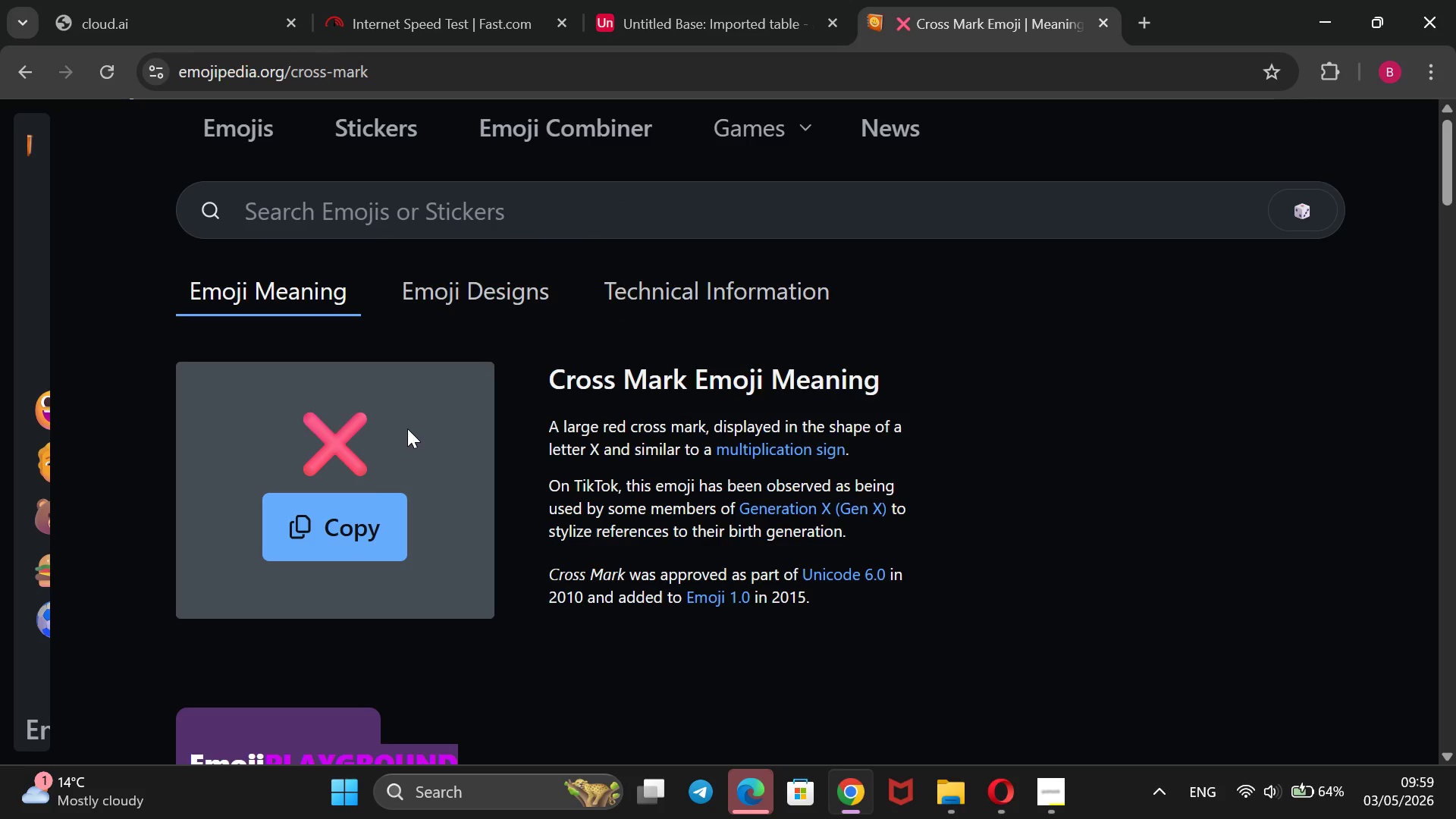 
left_click_drag(start_coordinate=[406, 428], to_coordinate=[260, 441])
 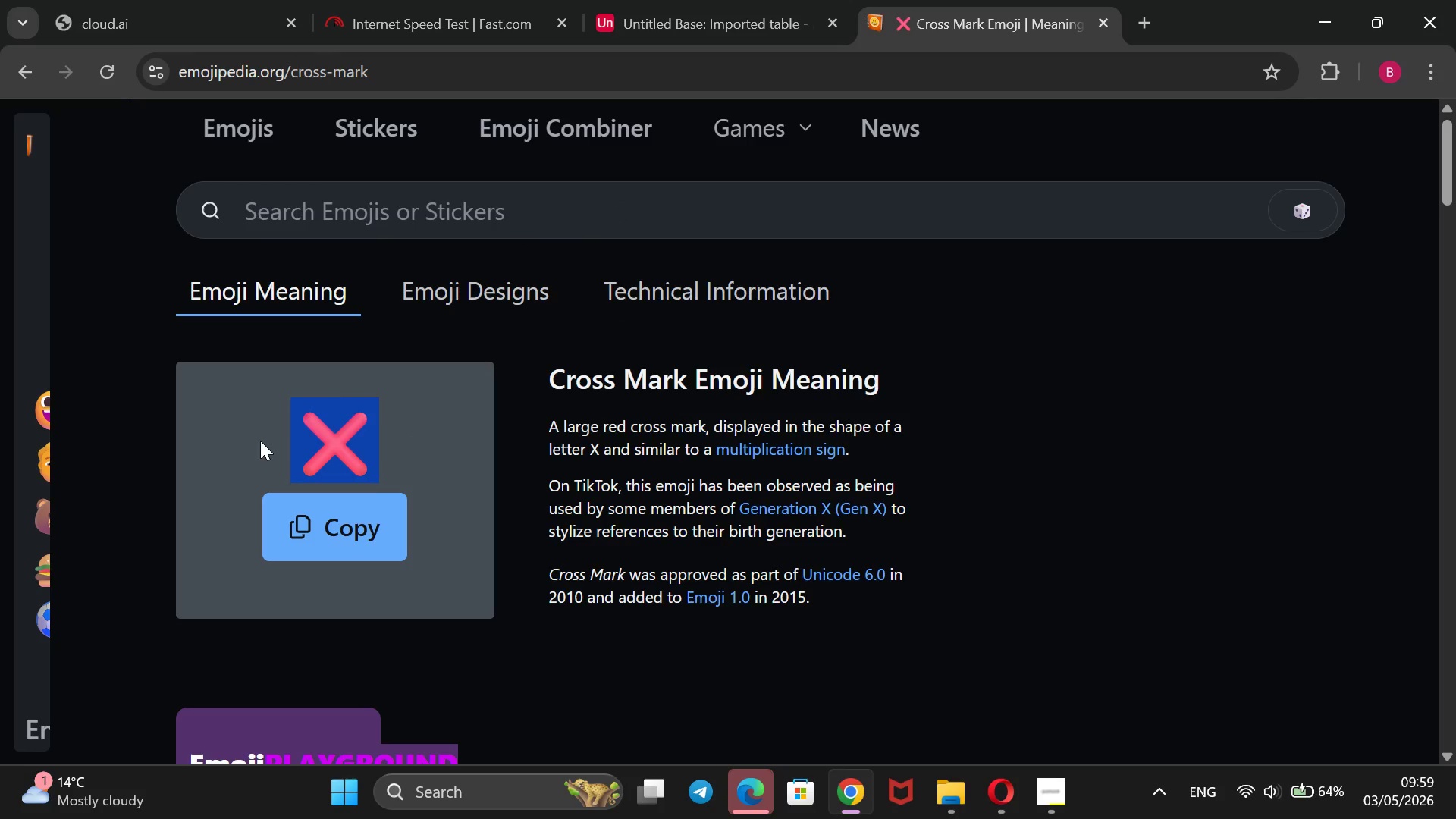 
key(Control+ControlLeft)
 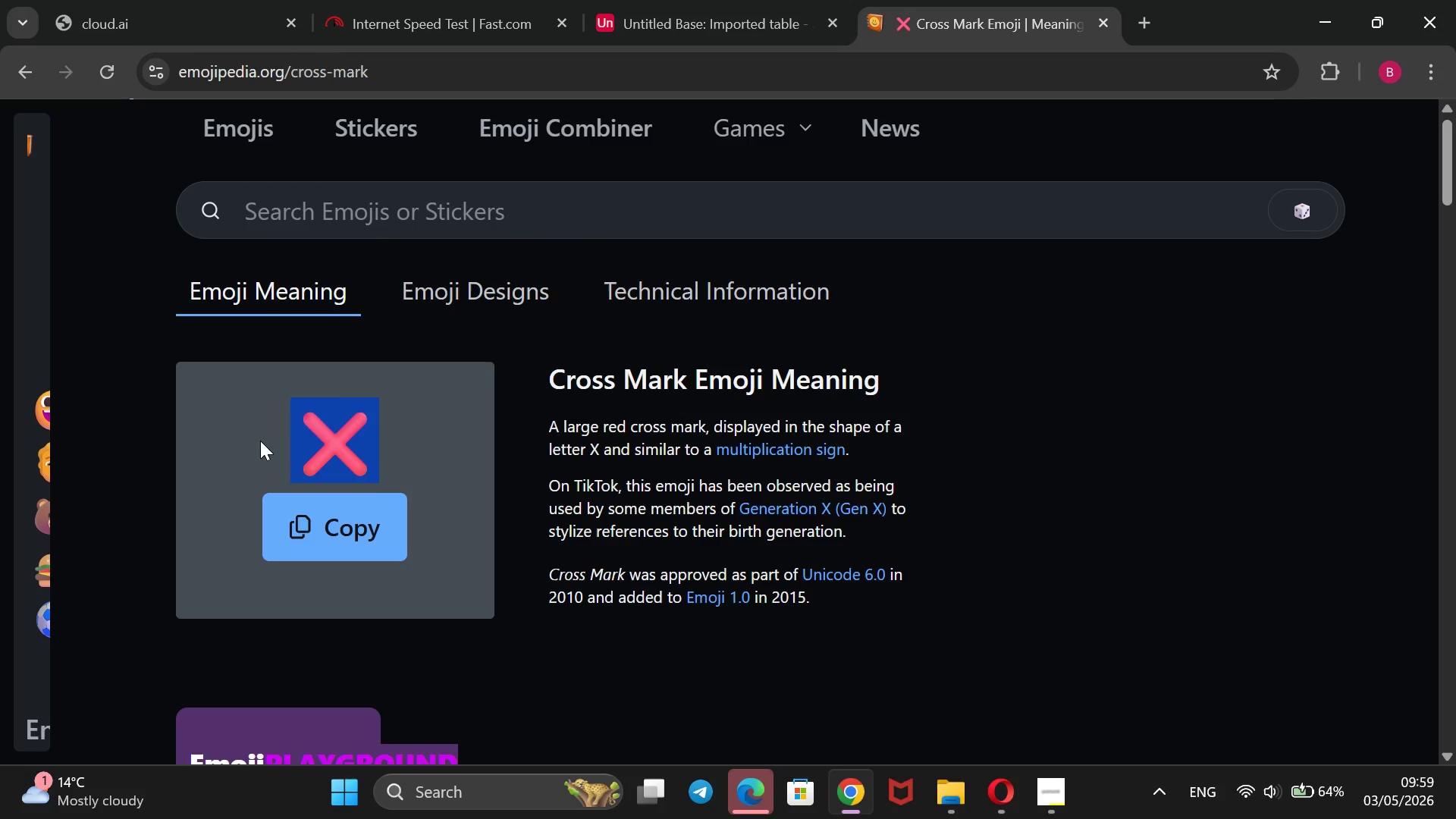 
key(Control+C)
 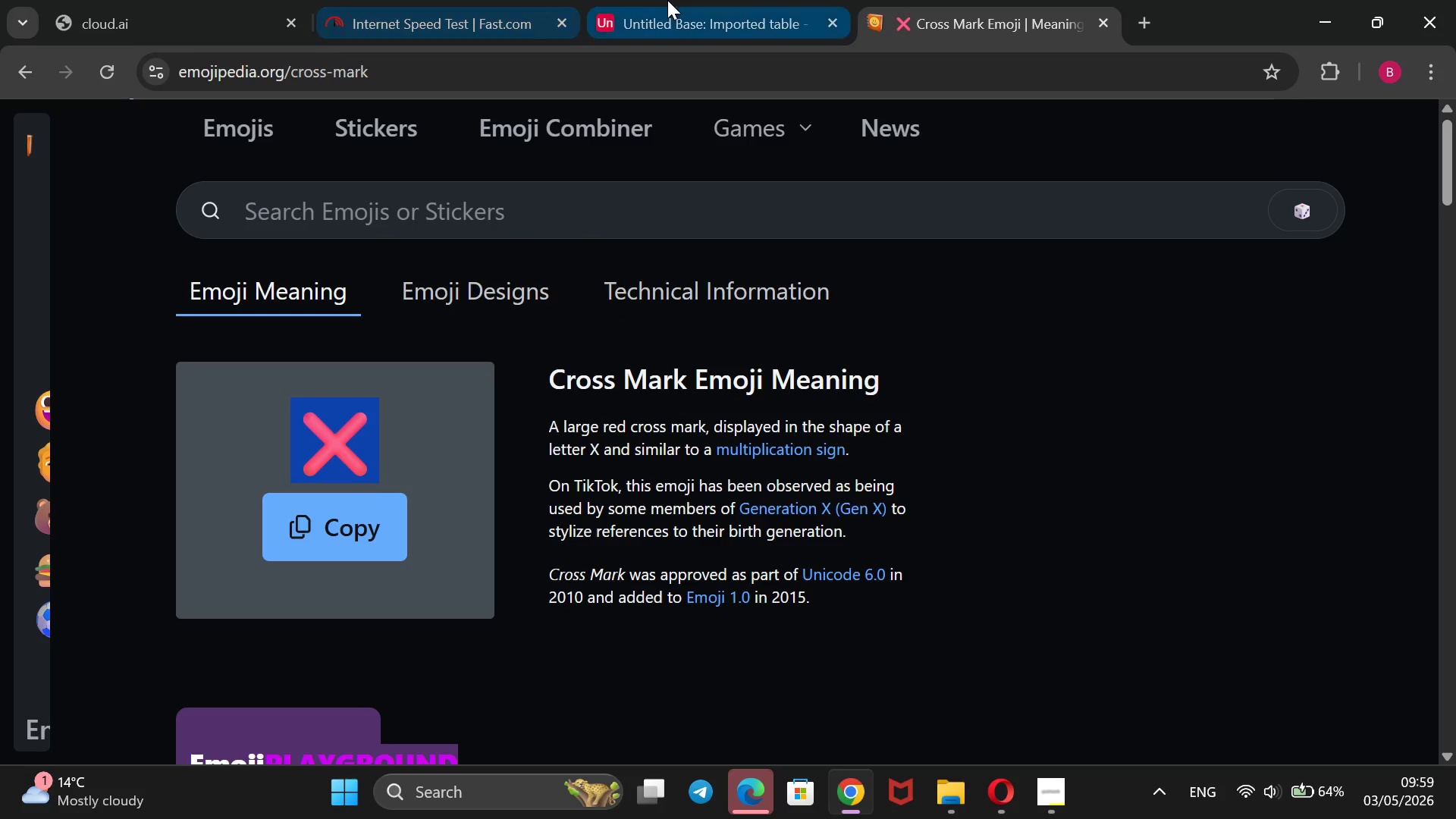 
left_click([661, 0])
 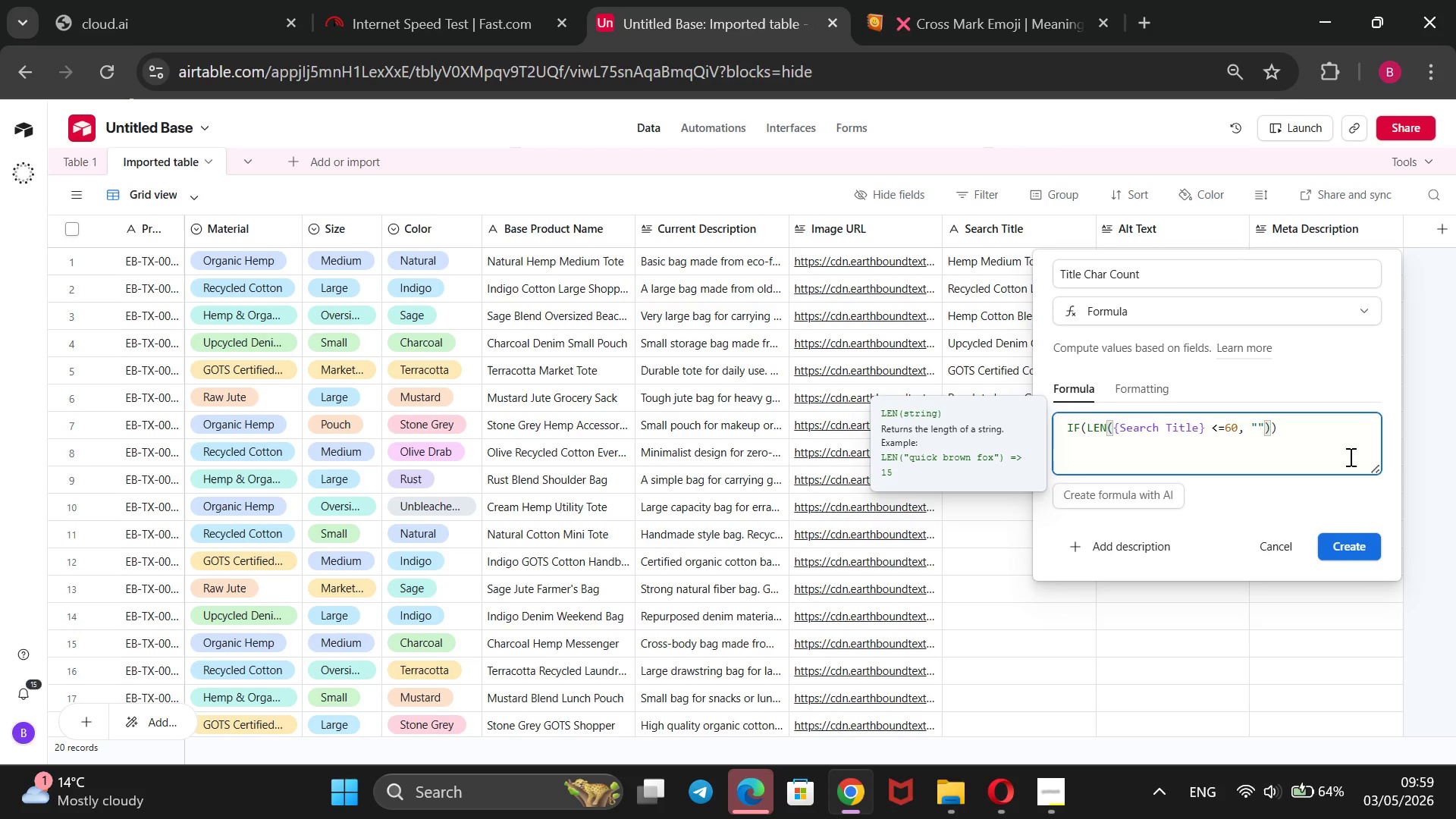 
key(Comma)
 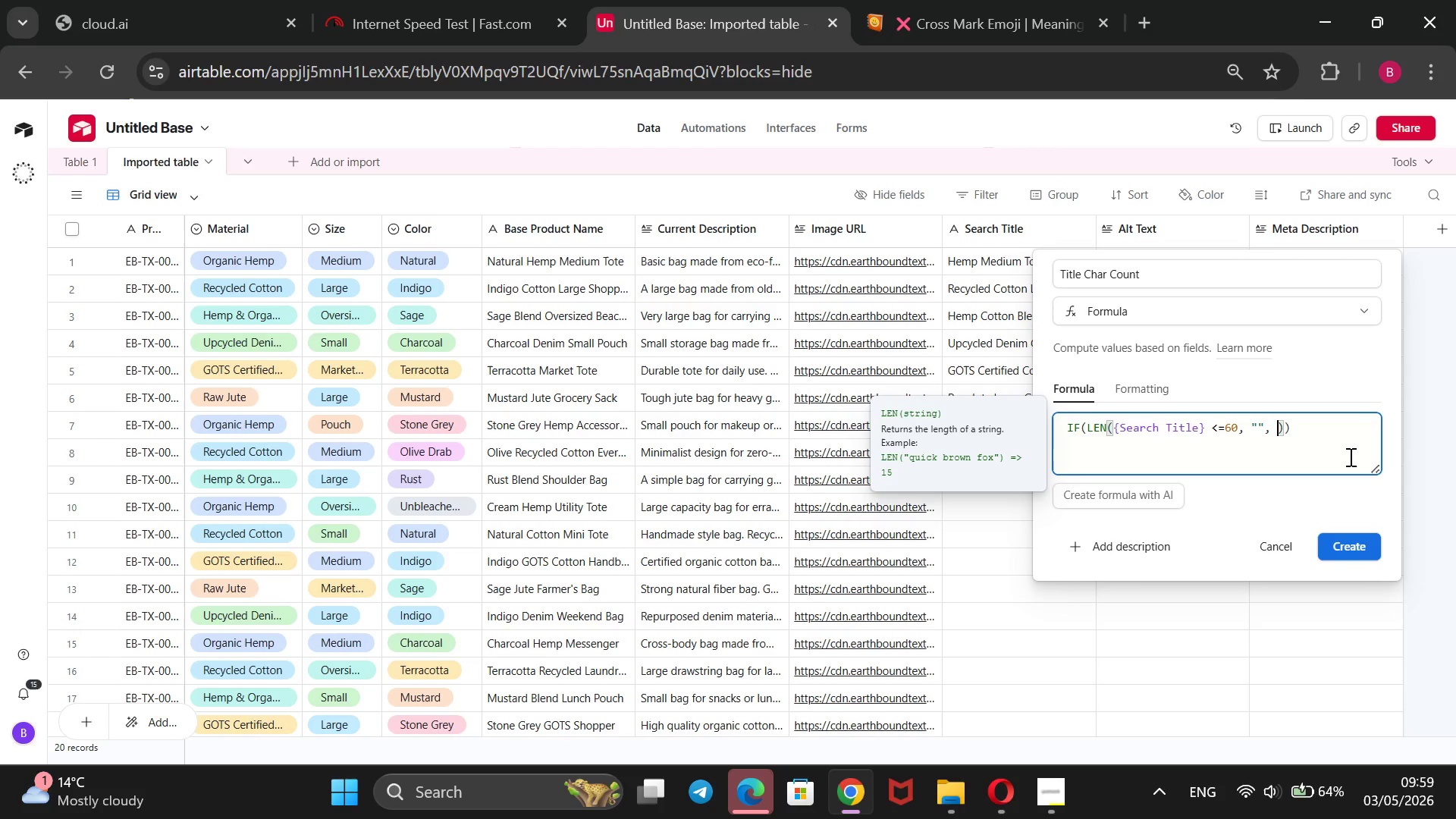 
key(Space)
 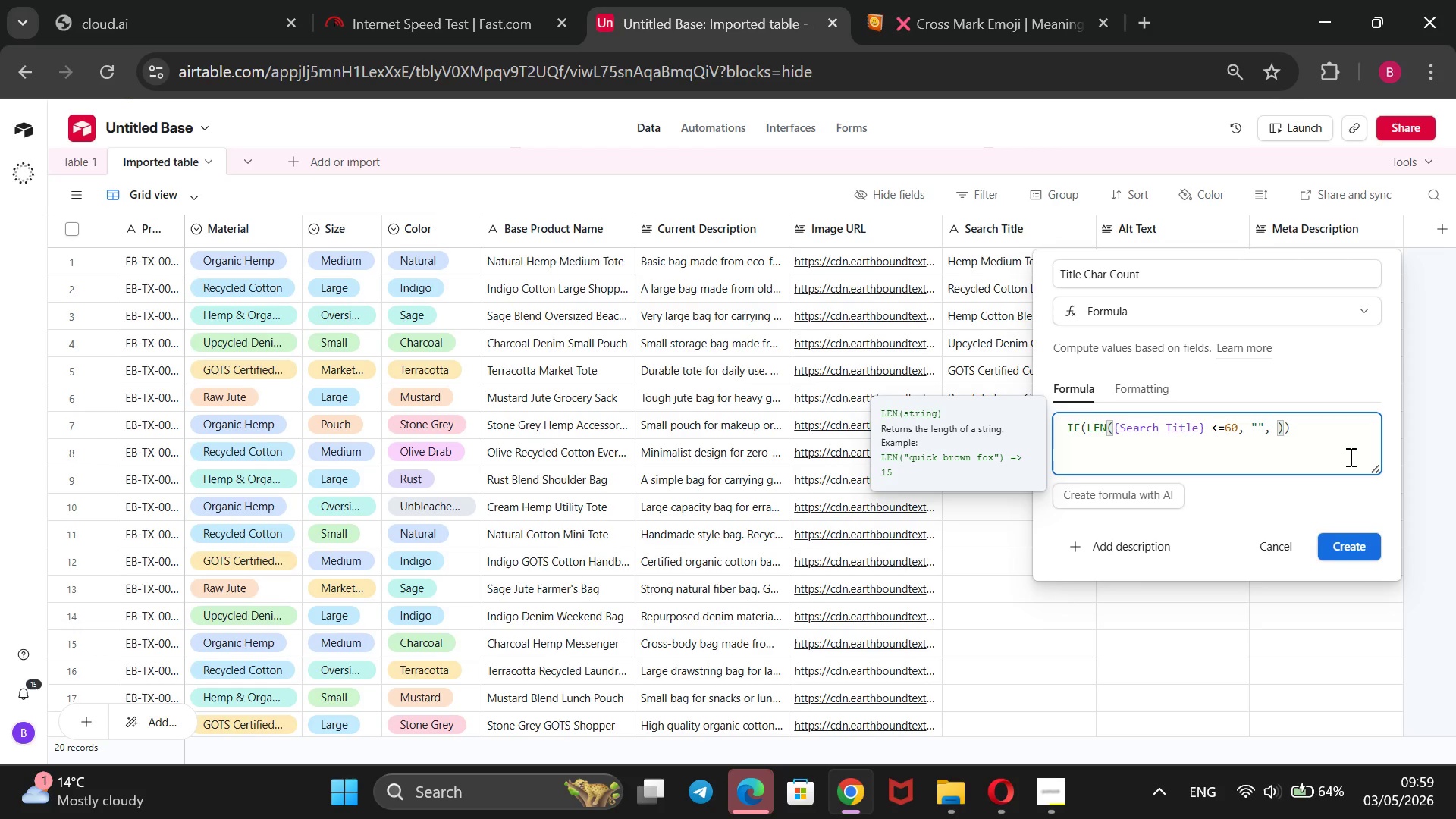 
key(Control+2)
 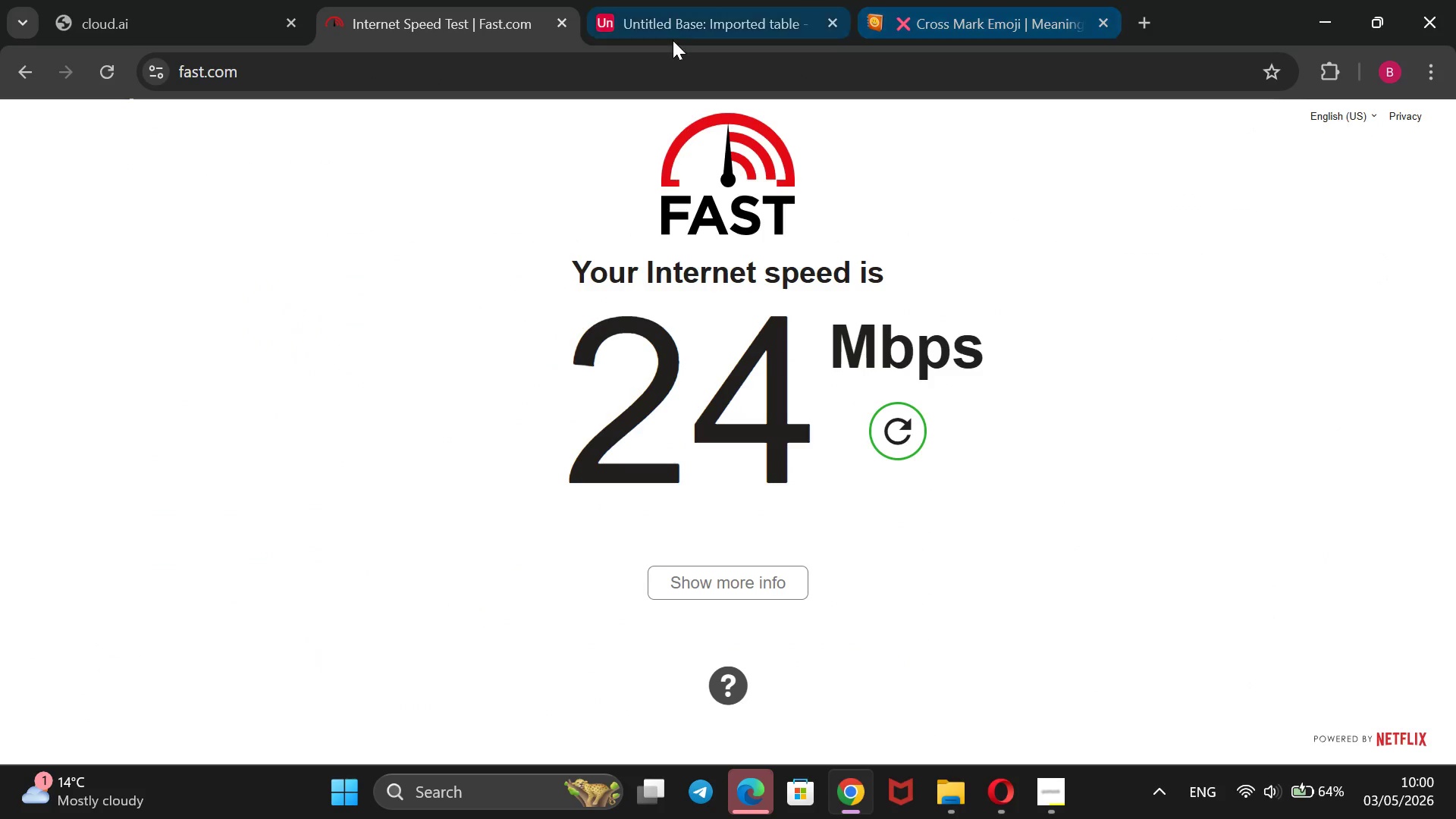 
left_click([684, 17])
 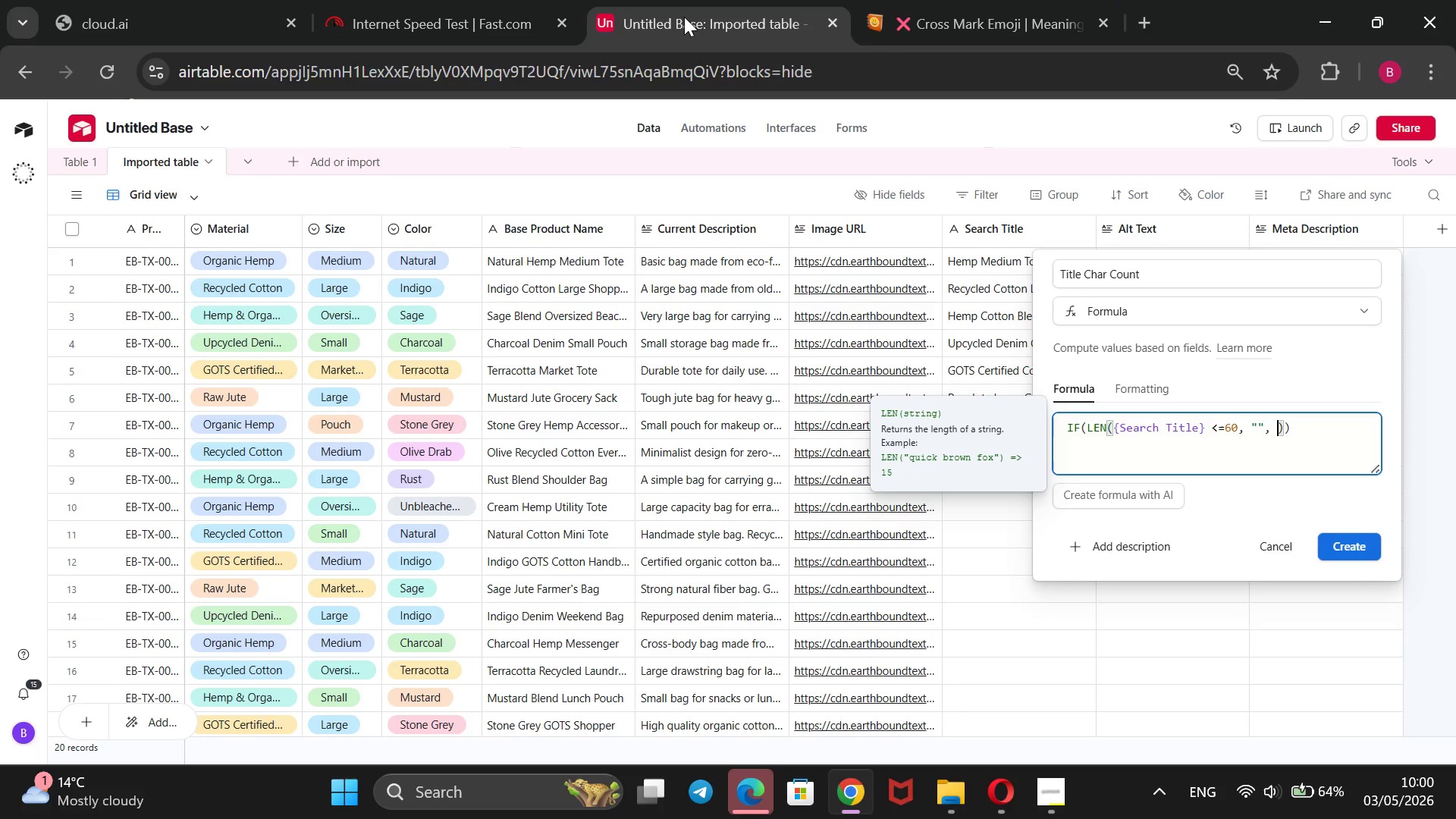 
key(Shift+2)
 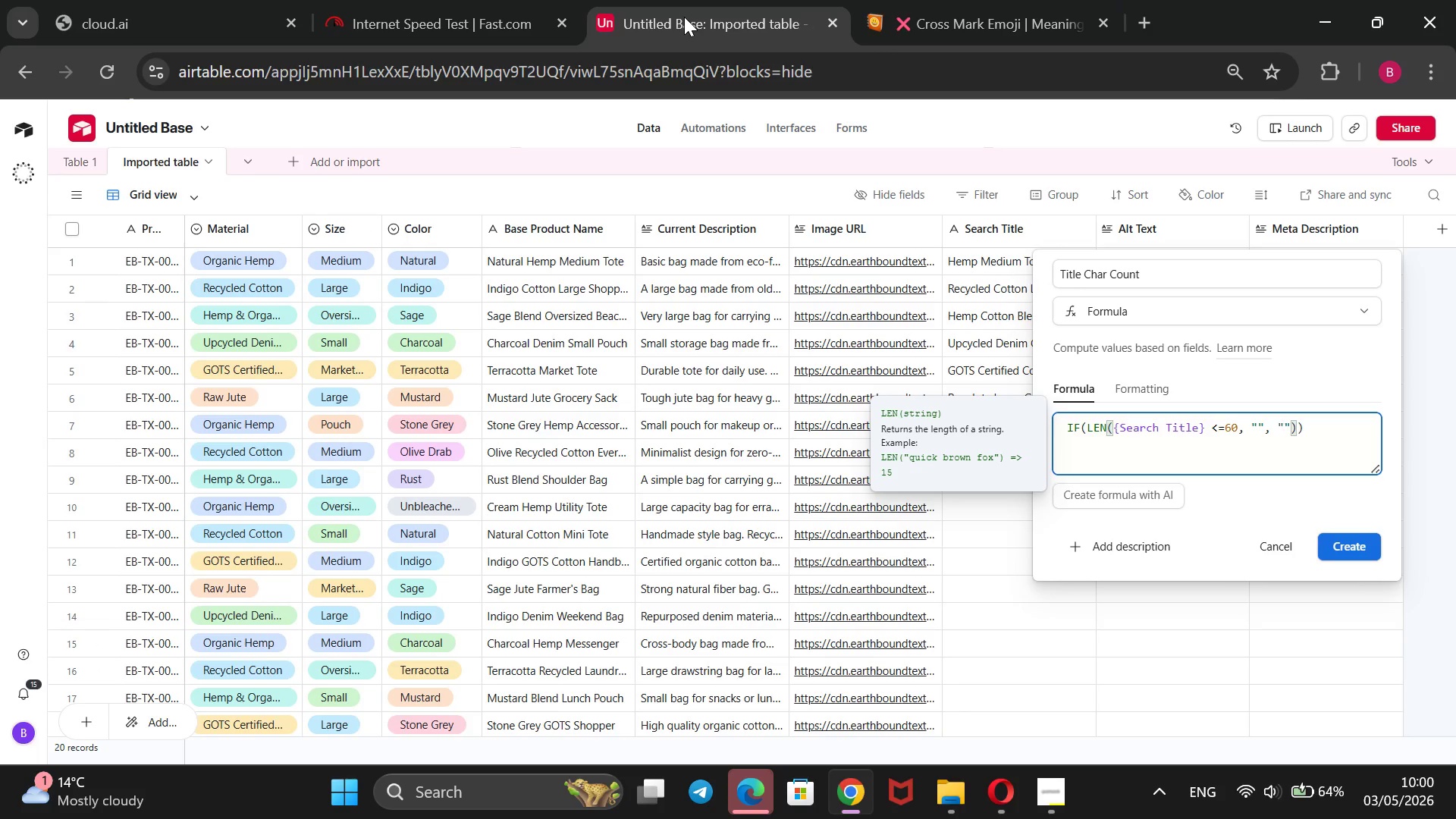 
wait(5.55)
 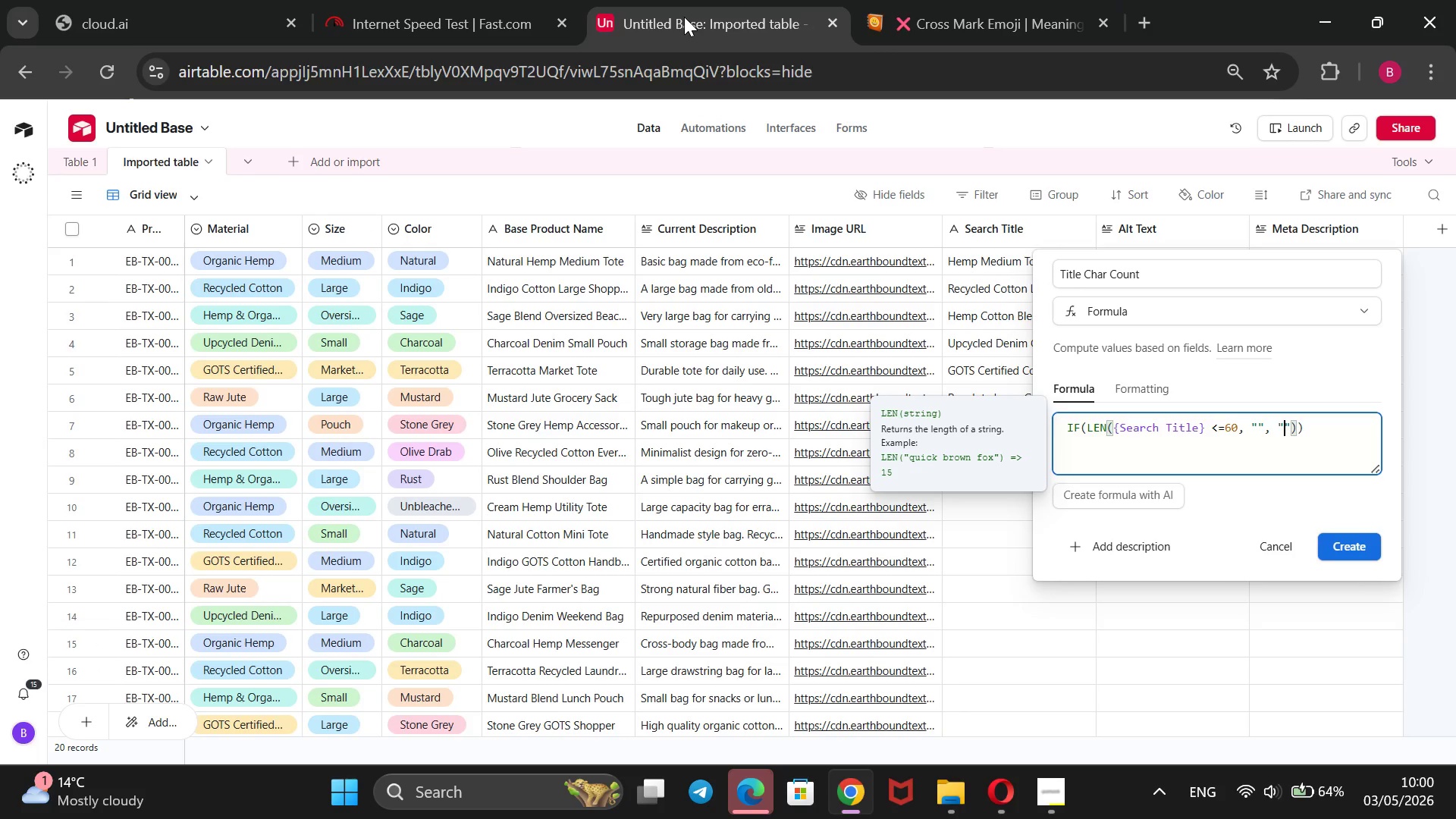 
key(Control+V)
 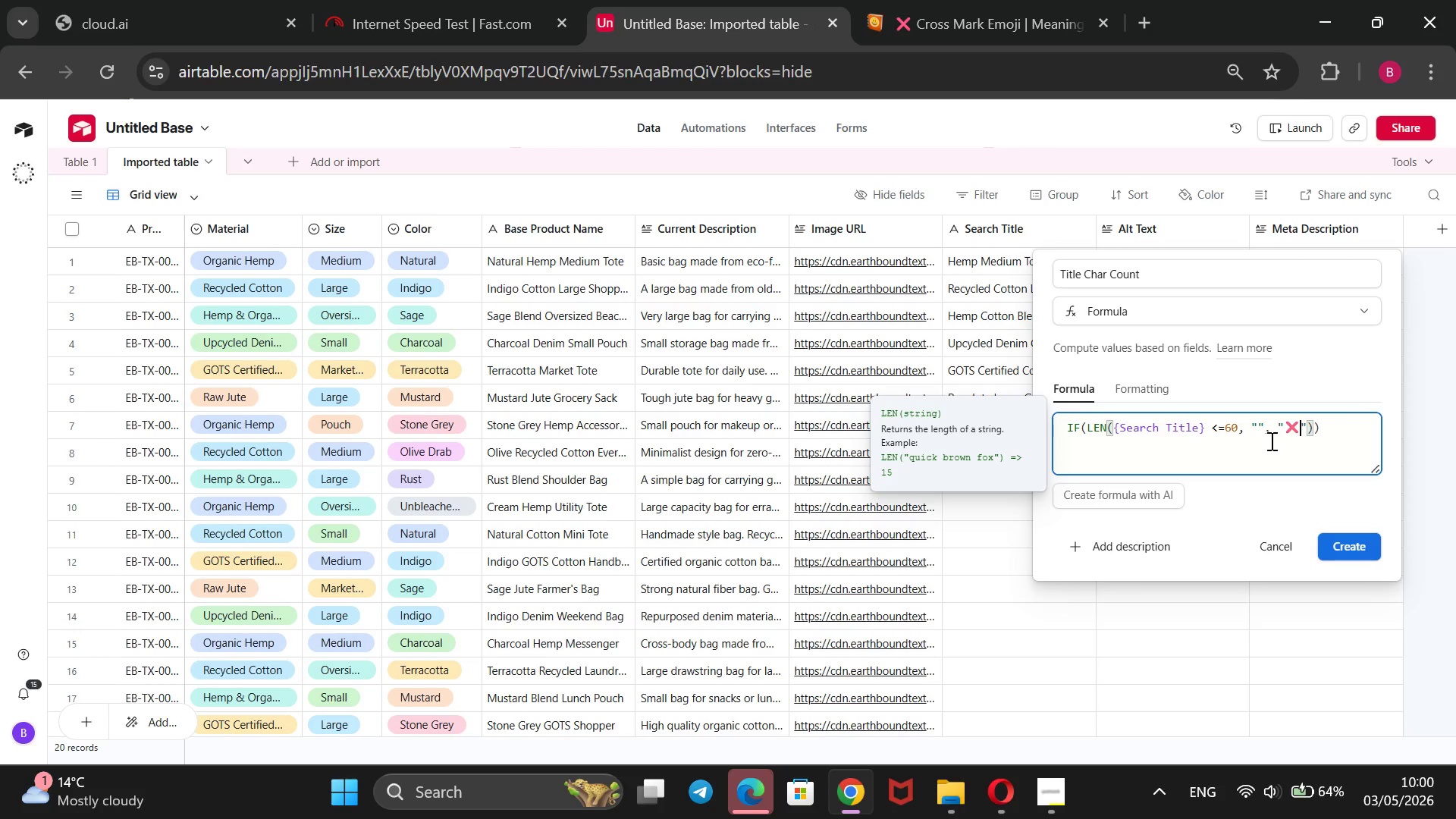 
left_click([1257, 428])
 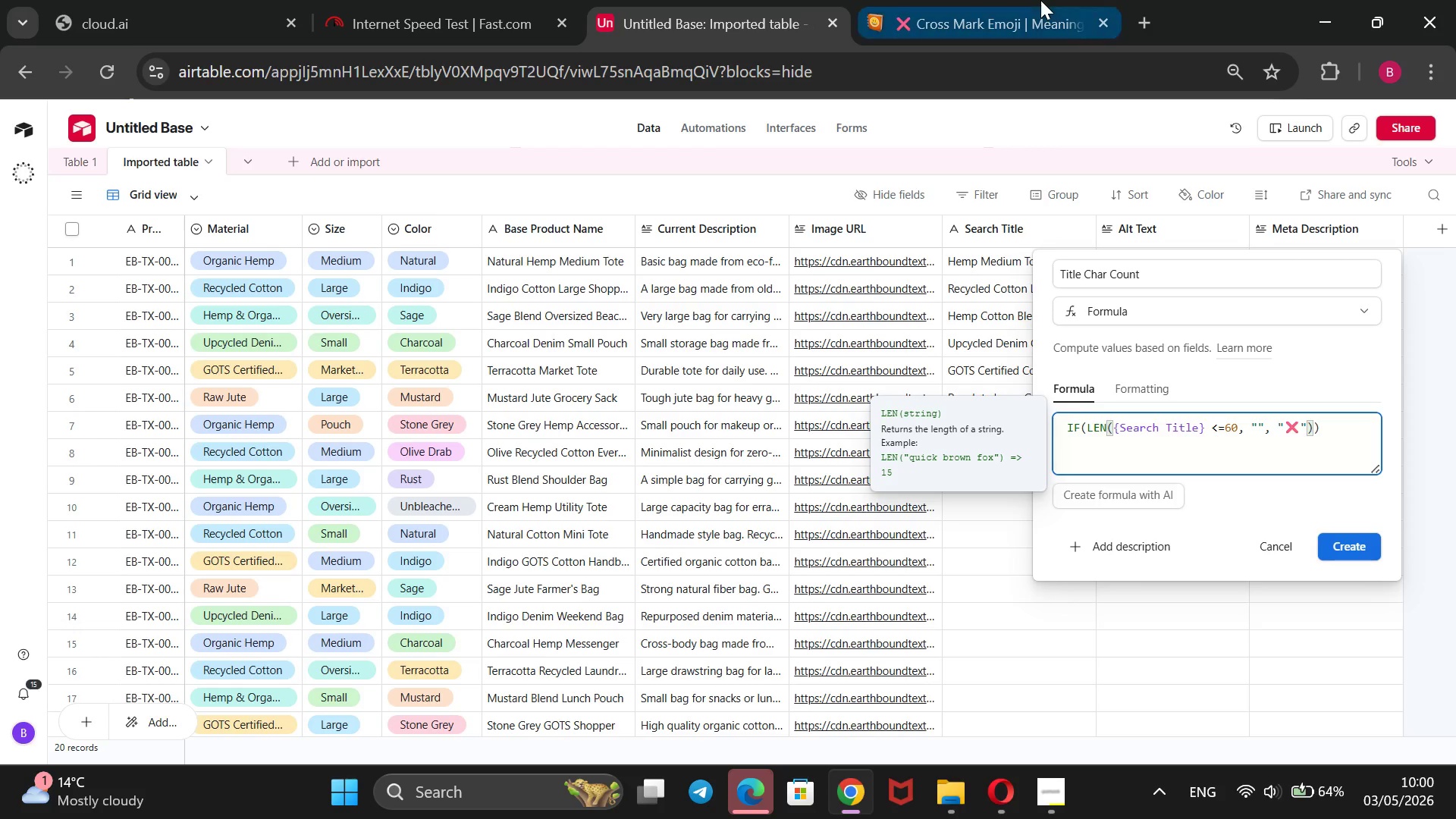 
left_click([1040, 0])
 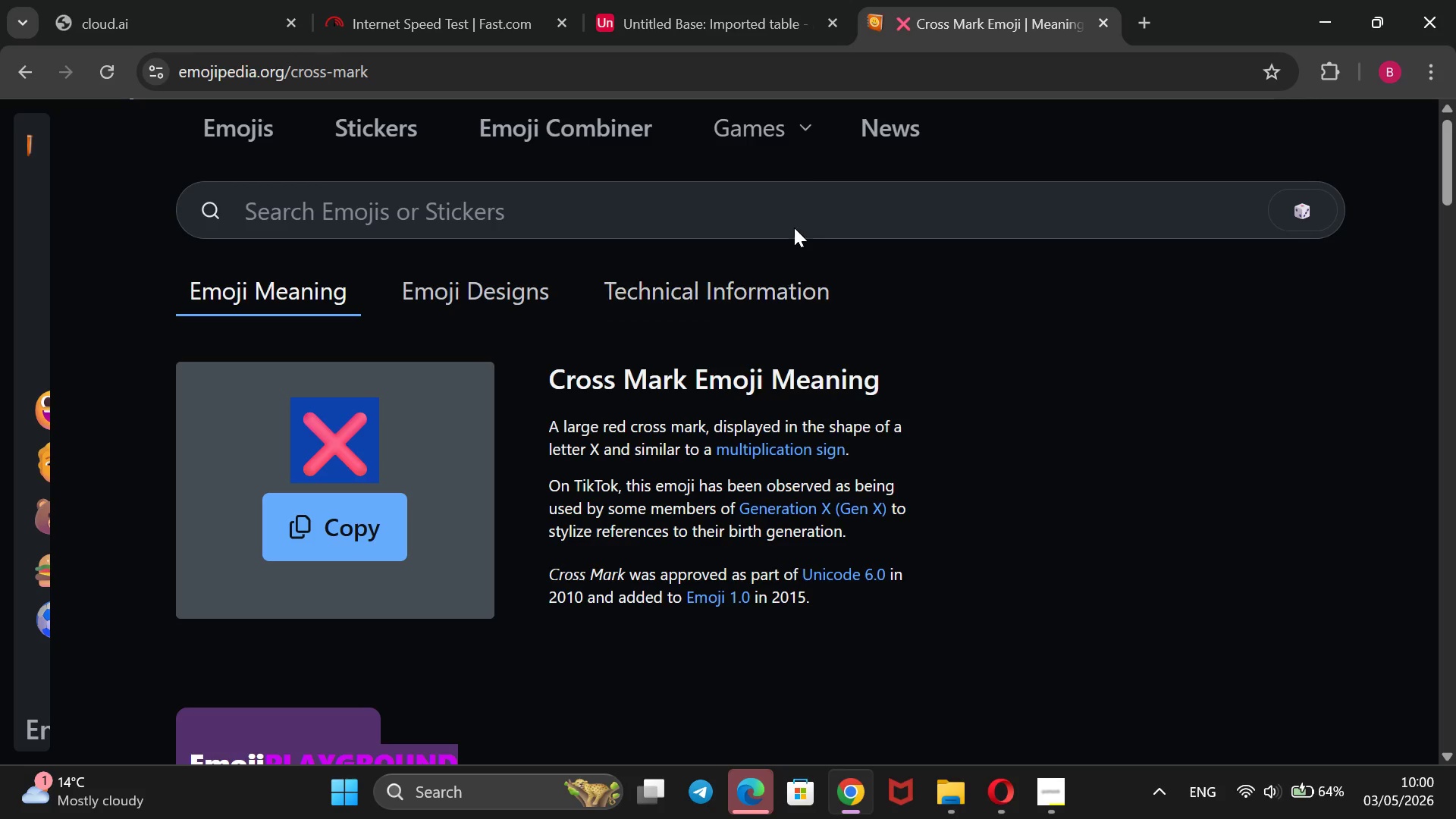 
left_click([793, 218])
 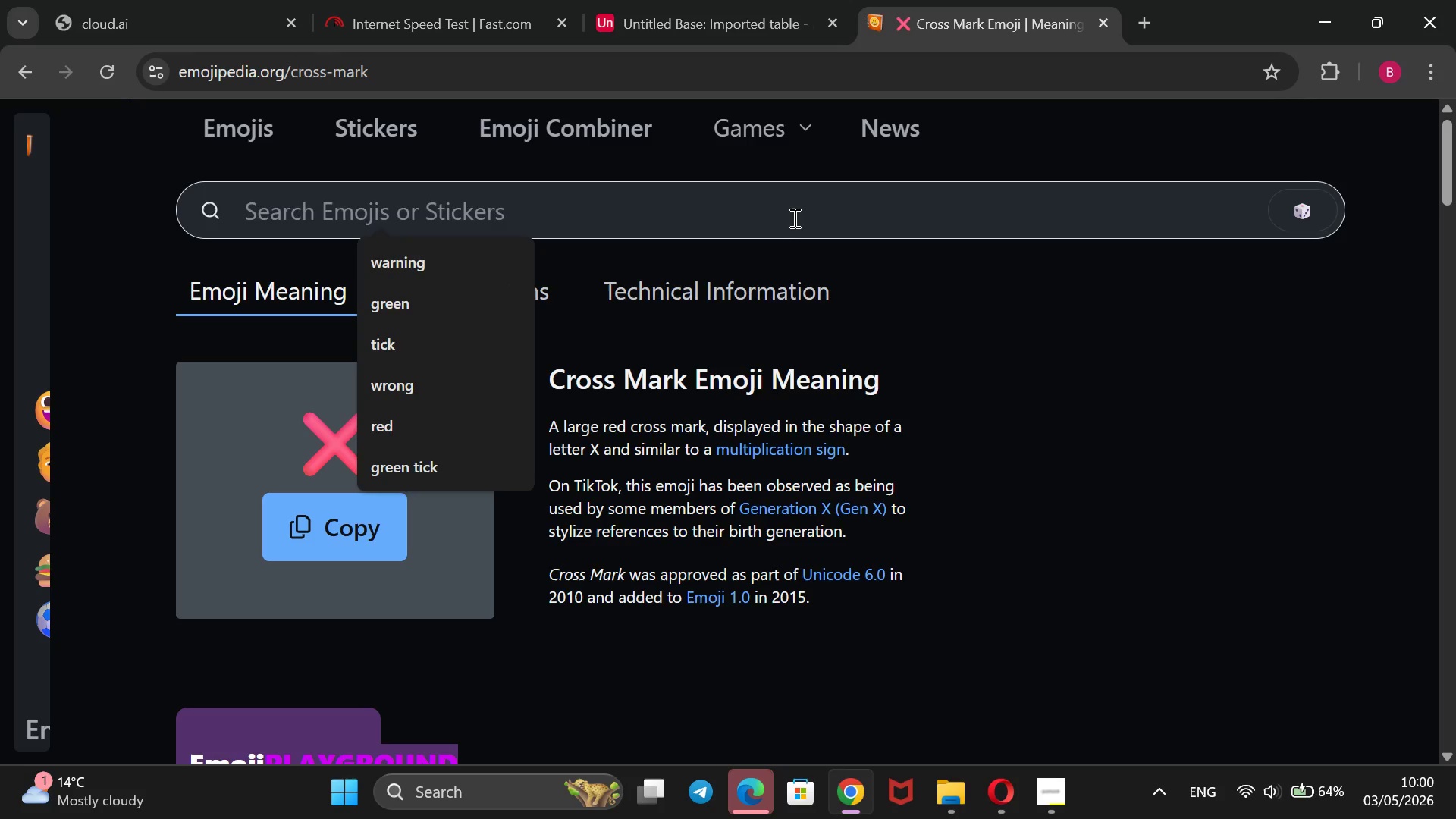 
type(GRE)
 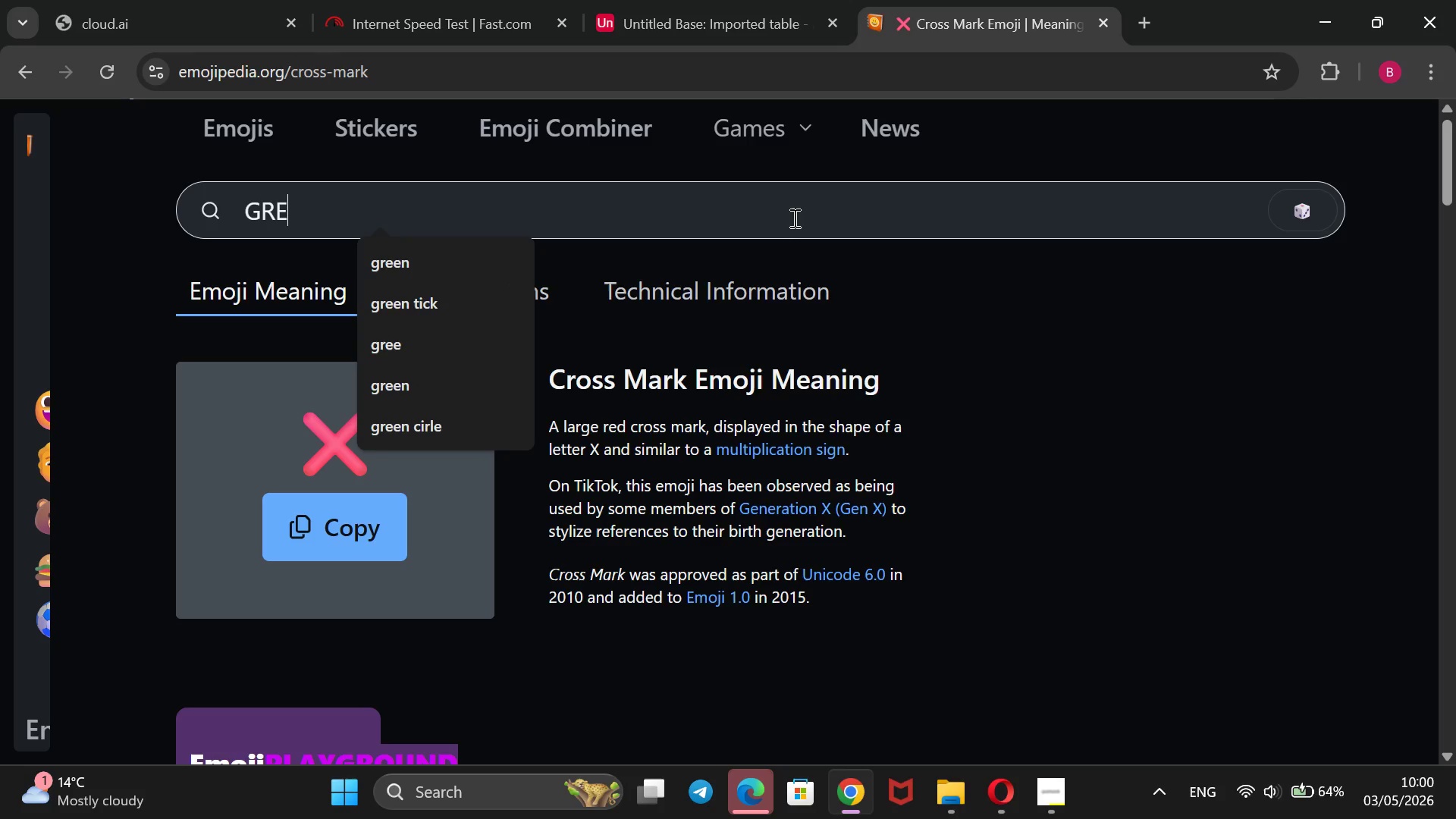 
key(Enter)
 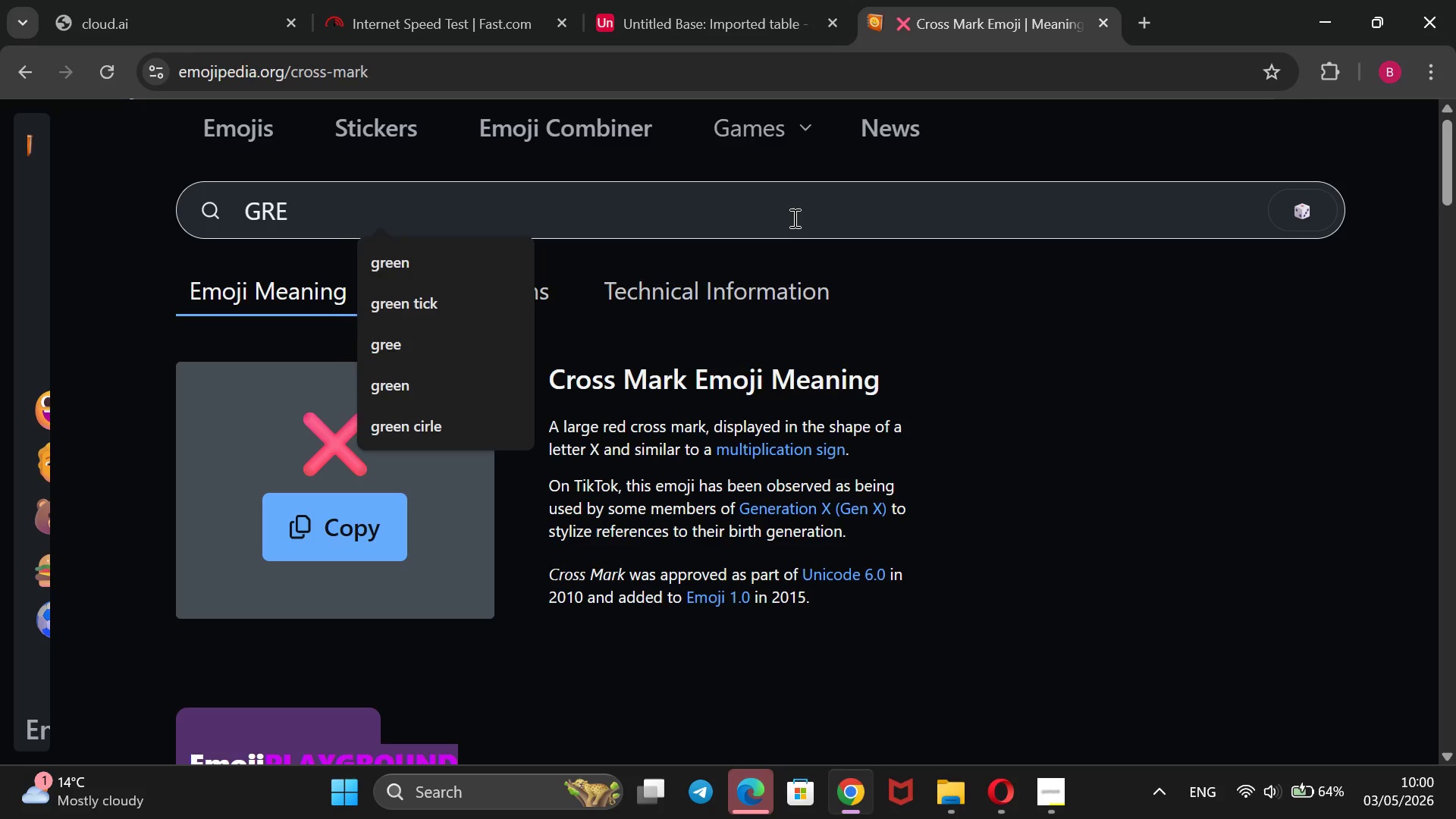 
key(CapsLock)
 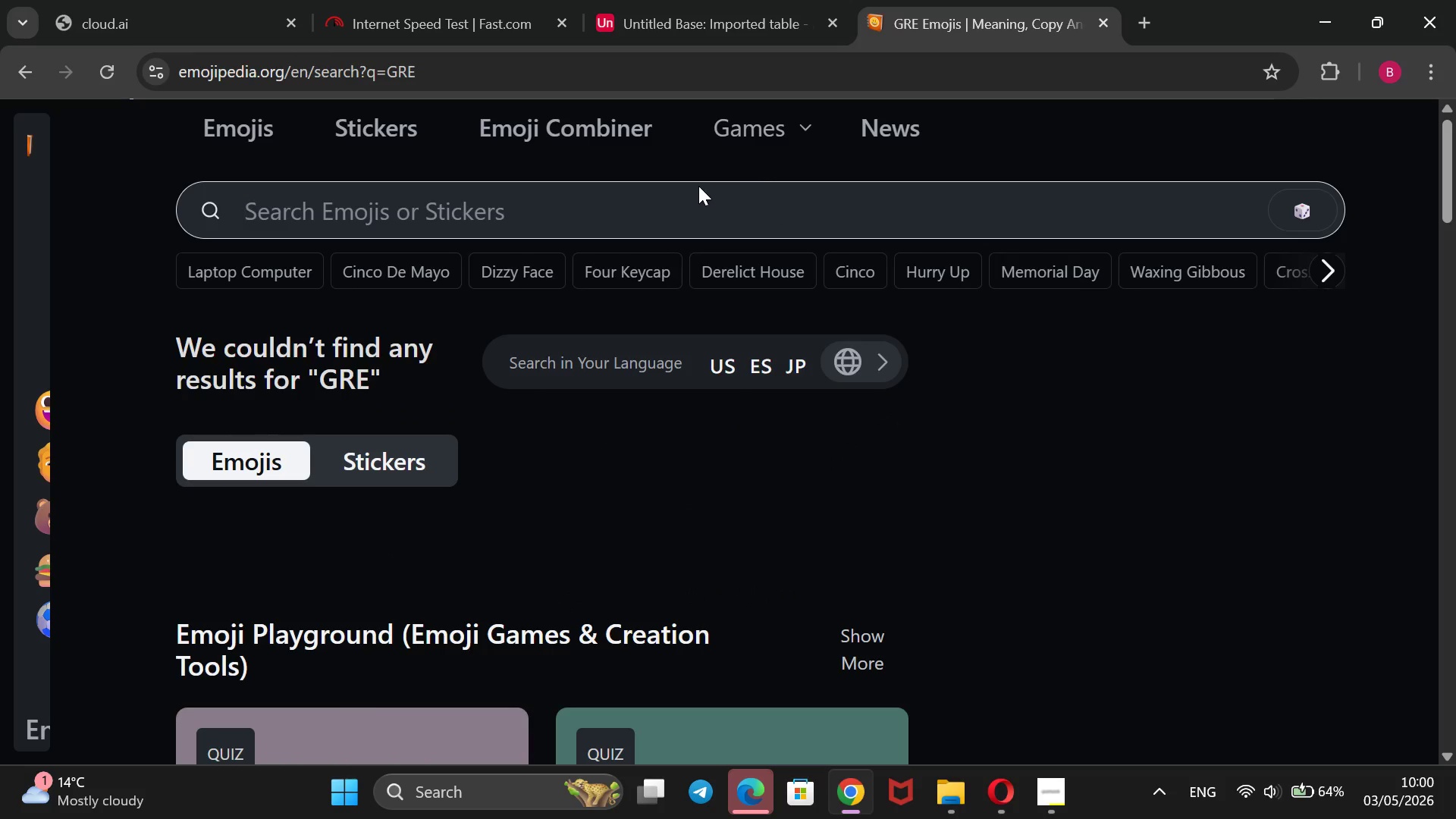 
left_click([697, 186])
 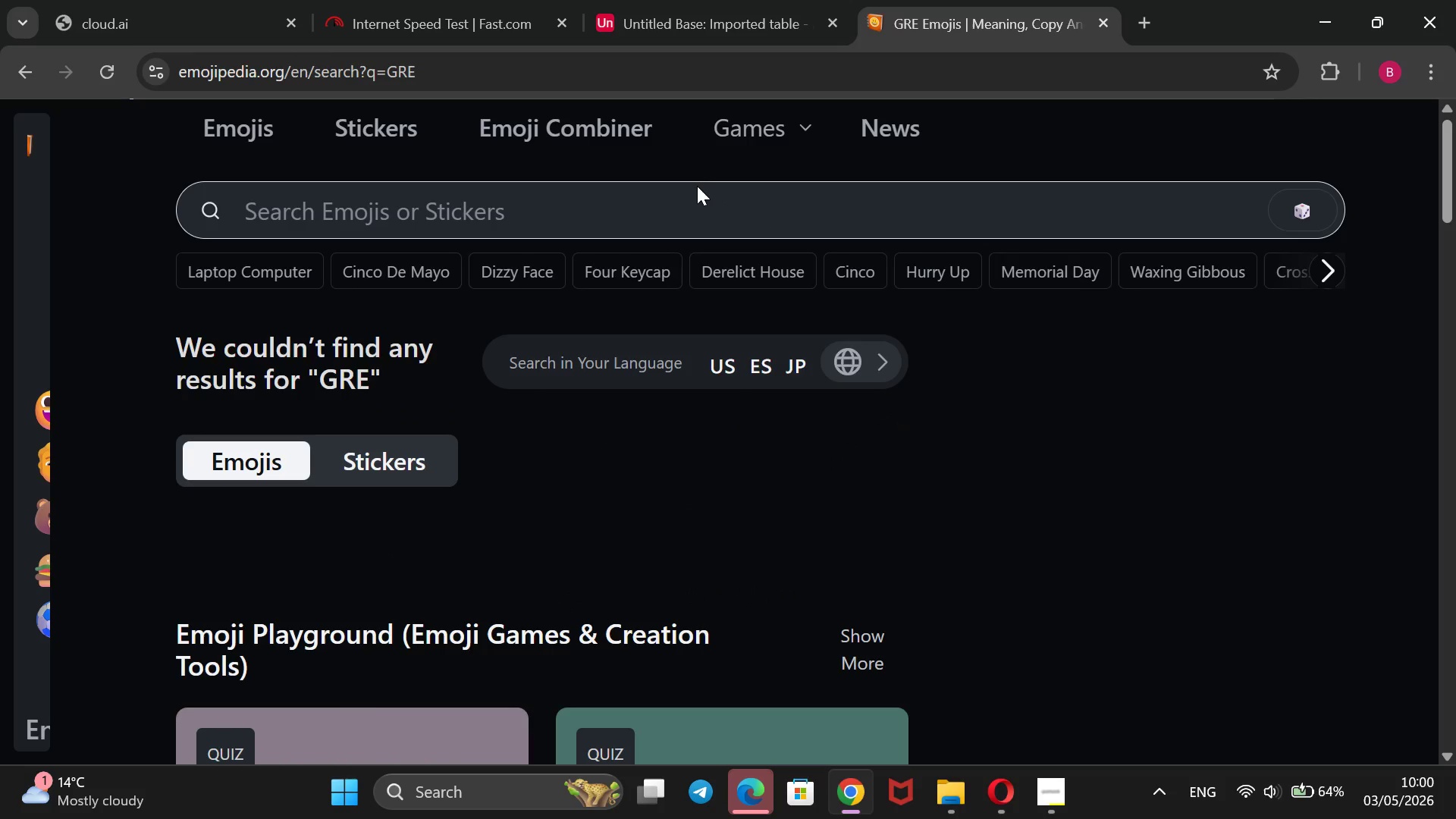 
left_click([697, 186])
 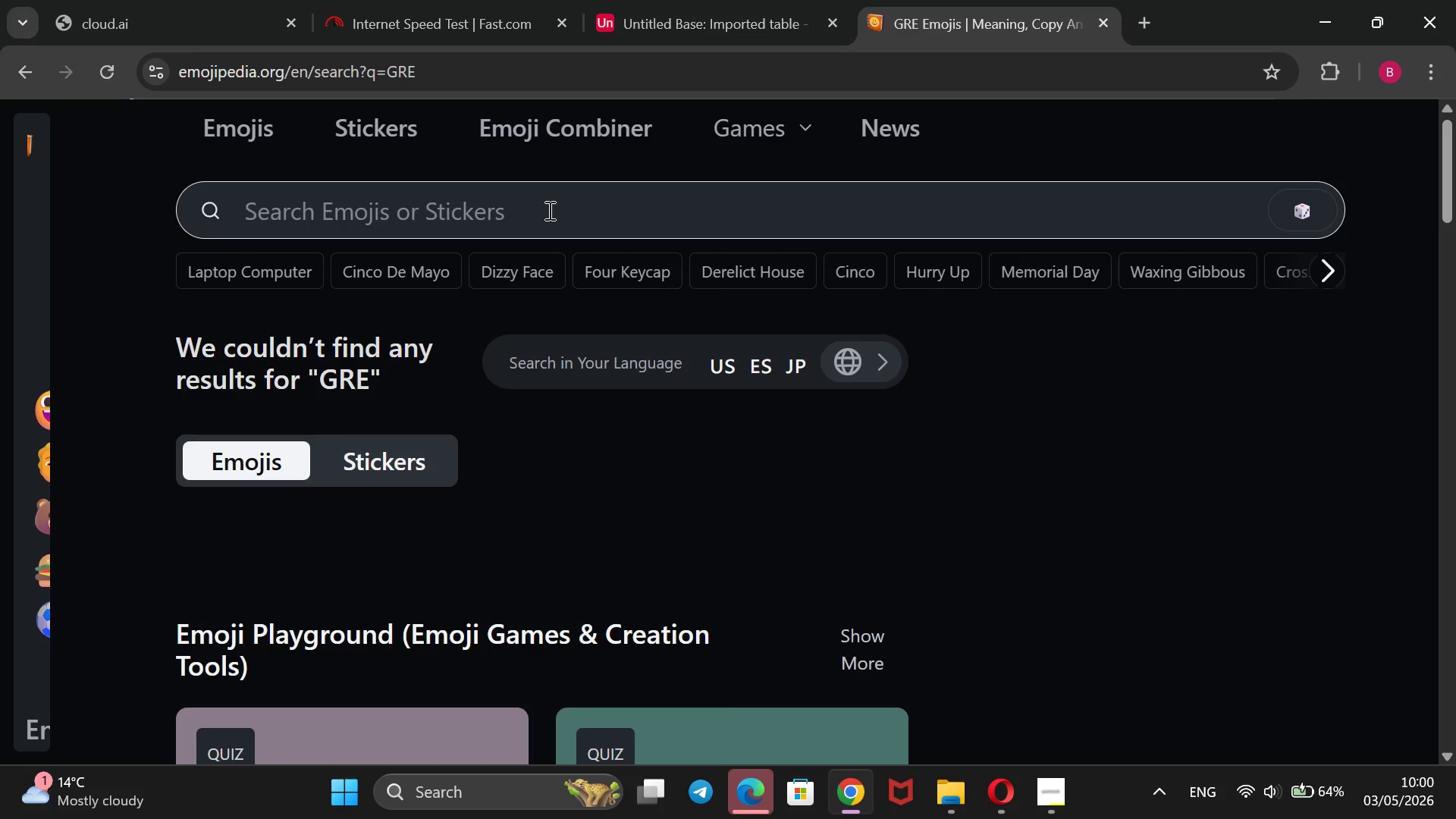 
left_click([548, 210])
 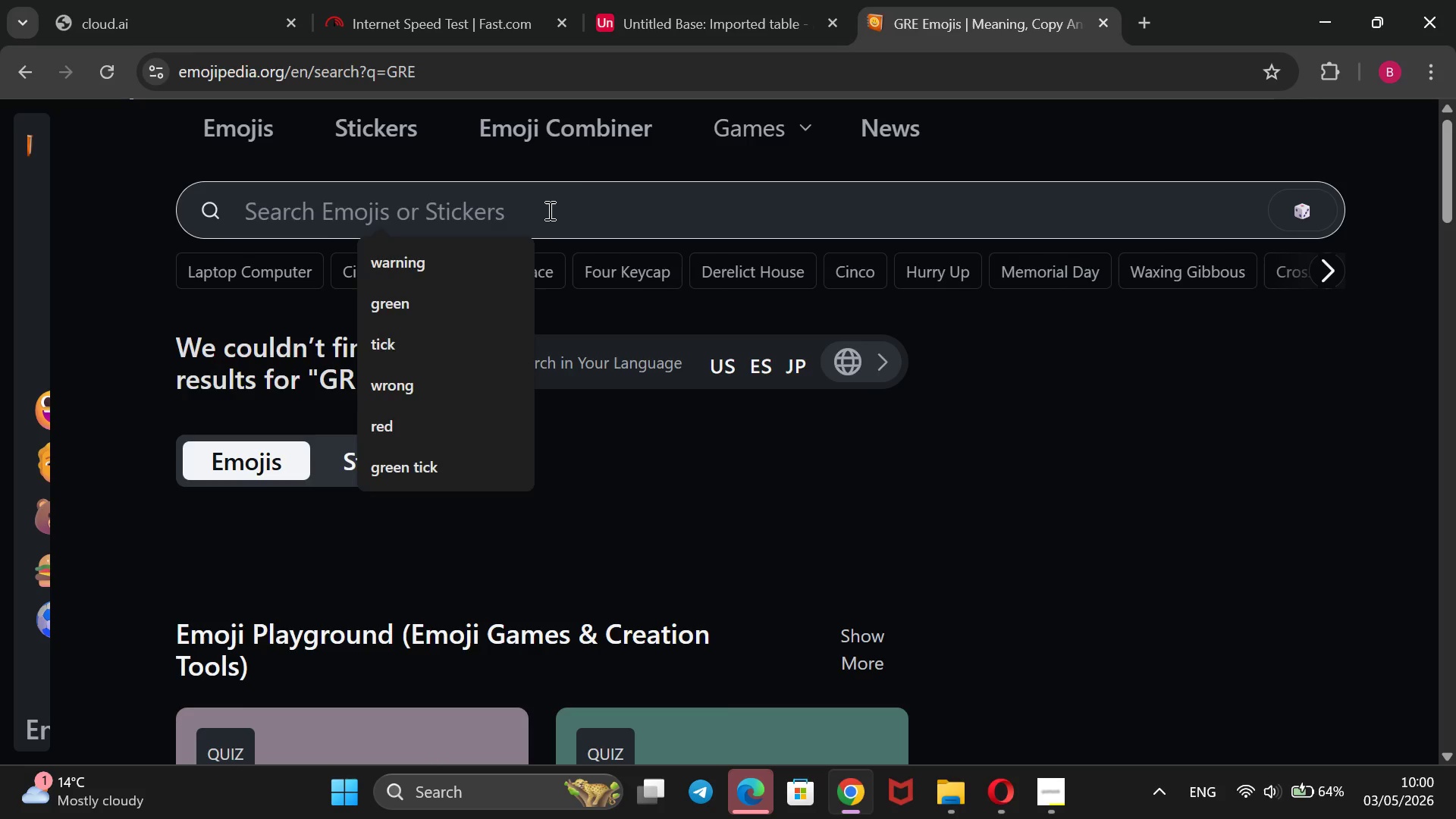 
type(gren)
key(Backspace)
type(en)
 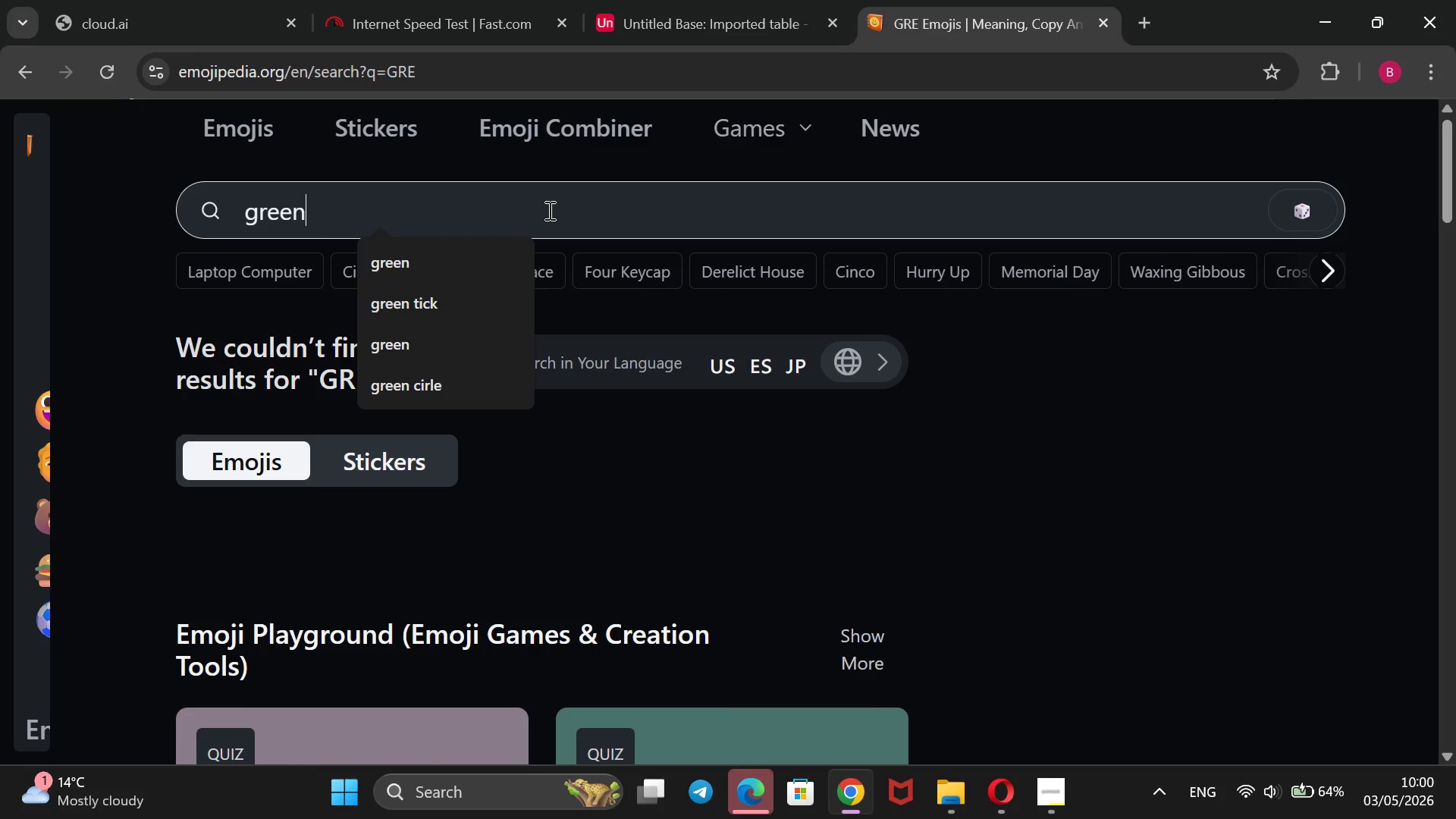 
key(Enter)
 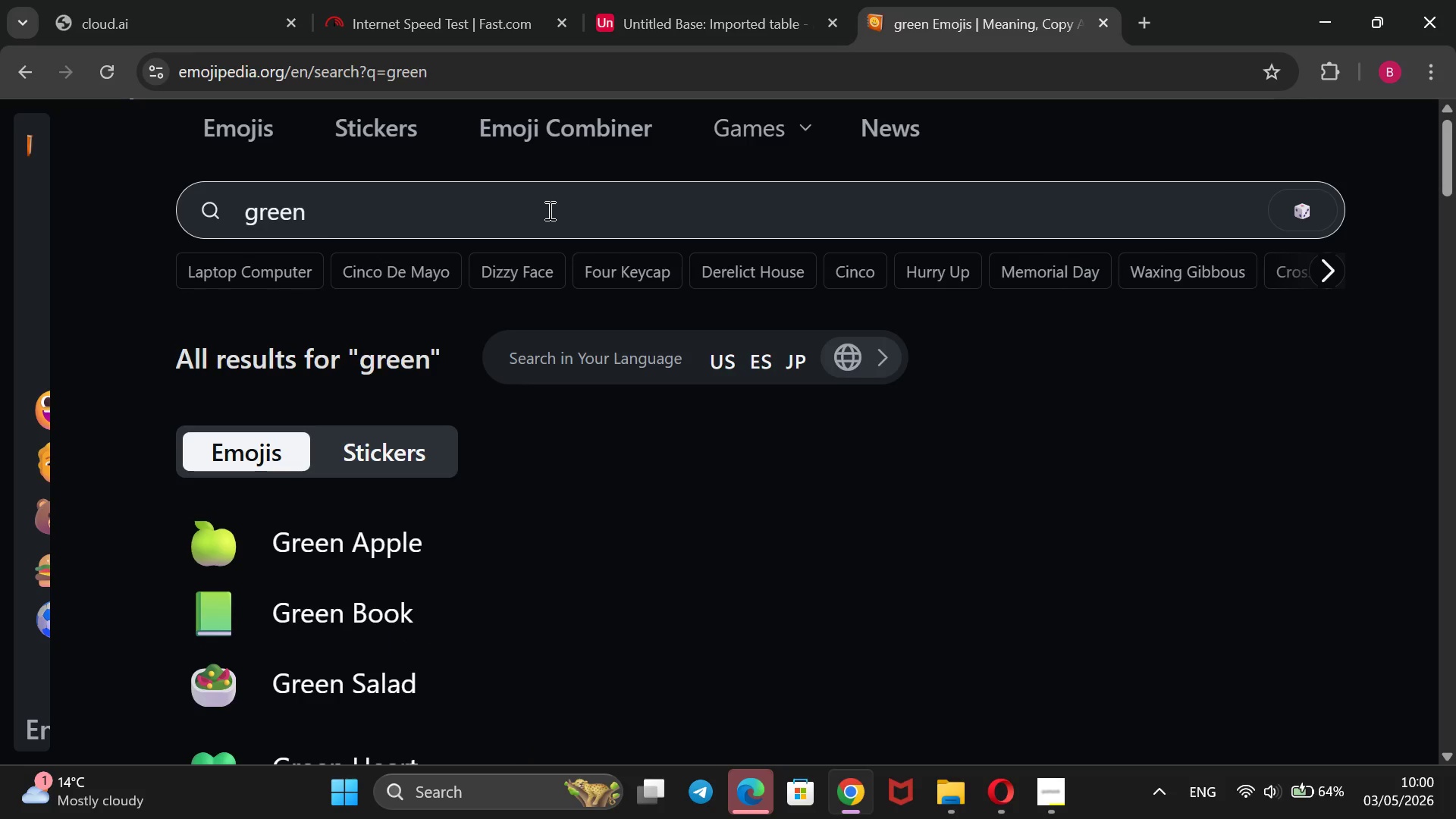 
scroll: coordinate [508, 397], scroll_direction: down, amount: 6.0
 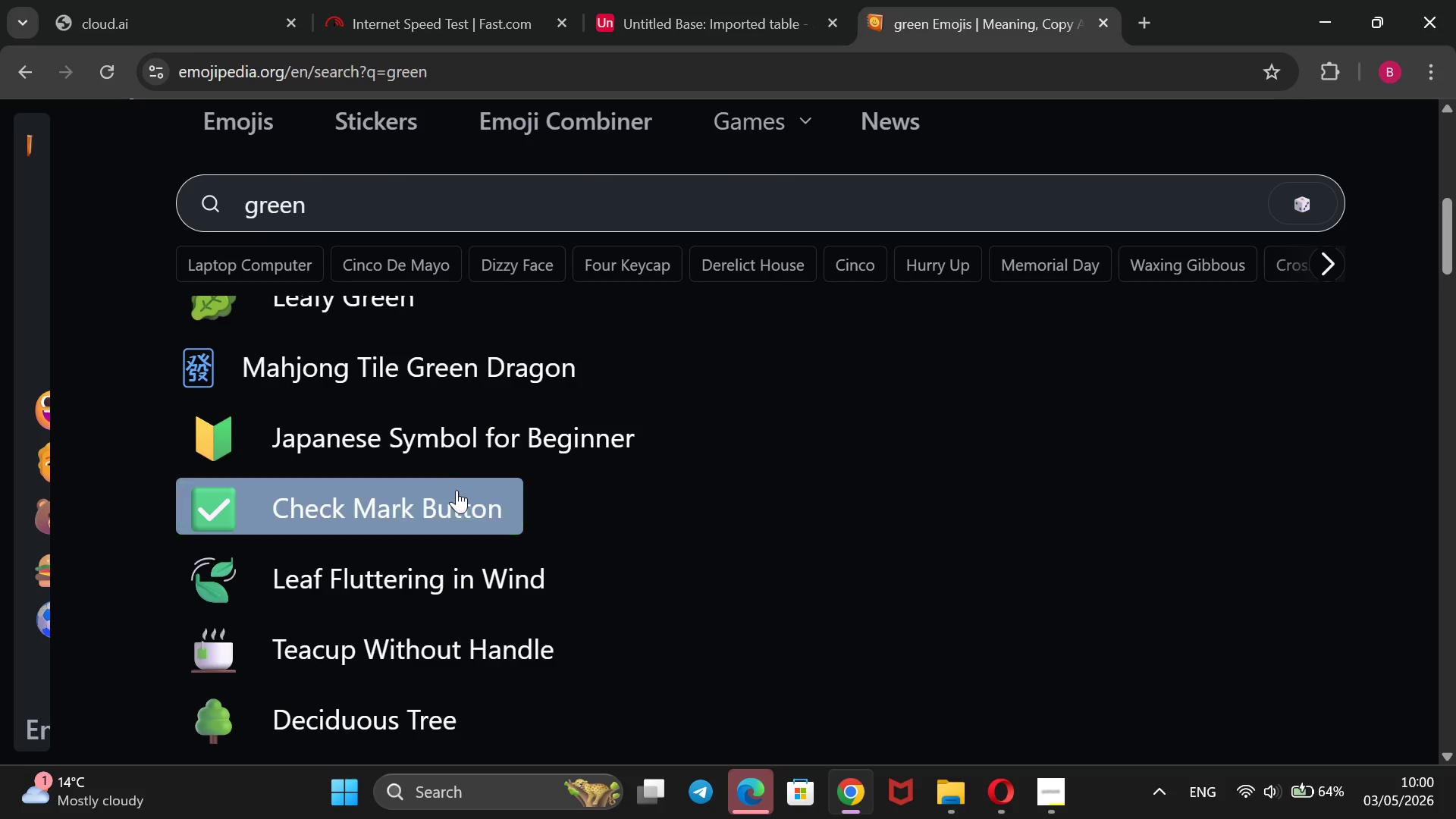 
left_click([454, 492])
 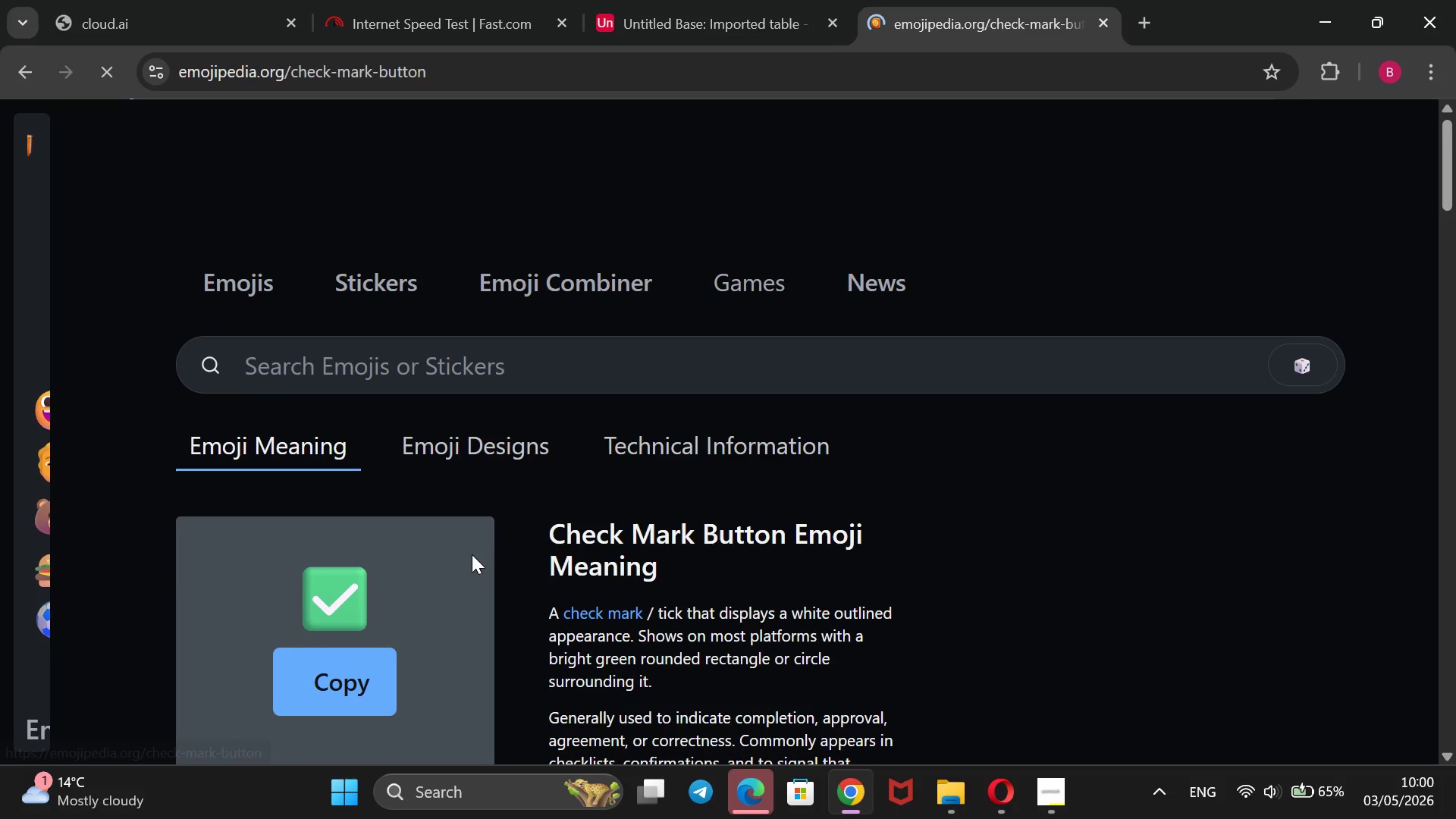 
left_click_drag(start_coordinate=[435, 563], to_coordinate=[444, 565])
 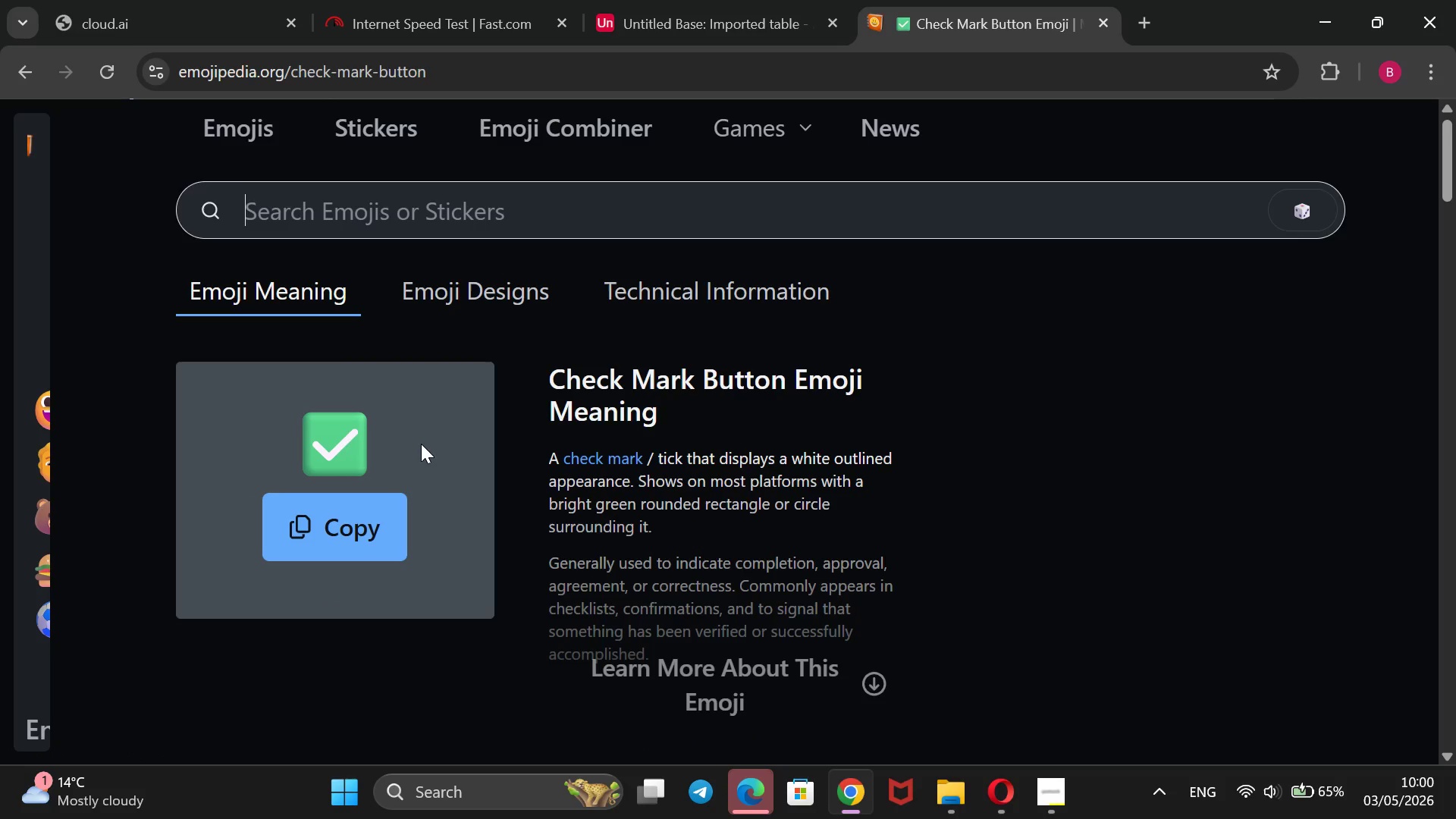 
left_click_drag(start_coordinate=[421, 444], to_coordinate=[318, 460])
 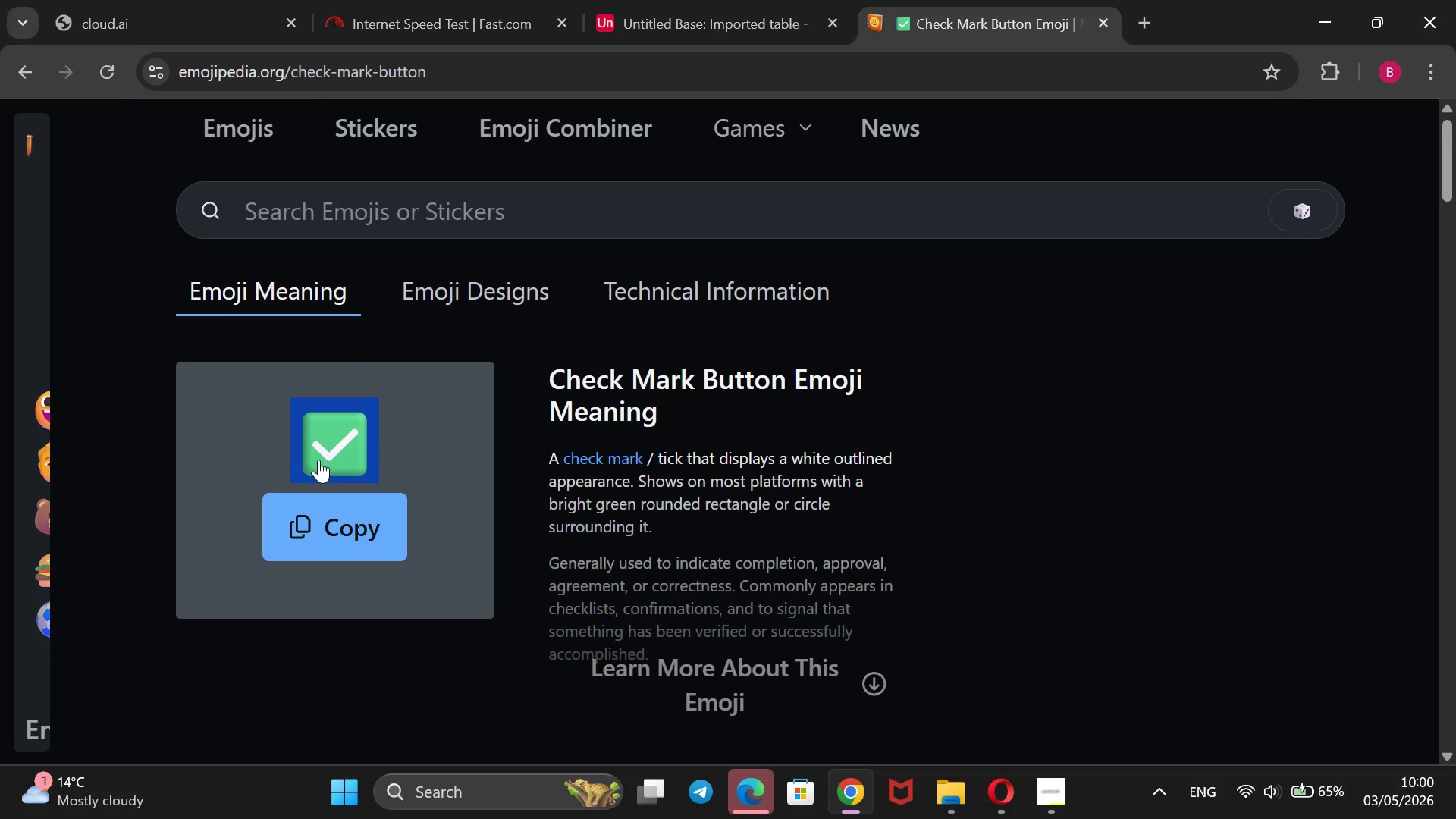 
key(Control+C)
 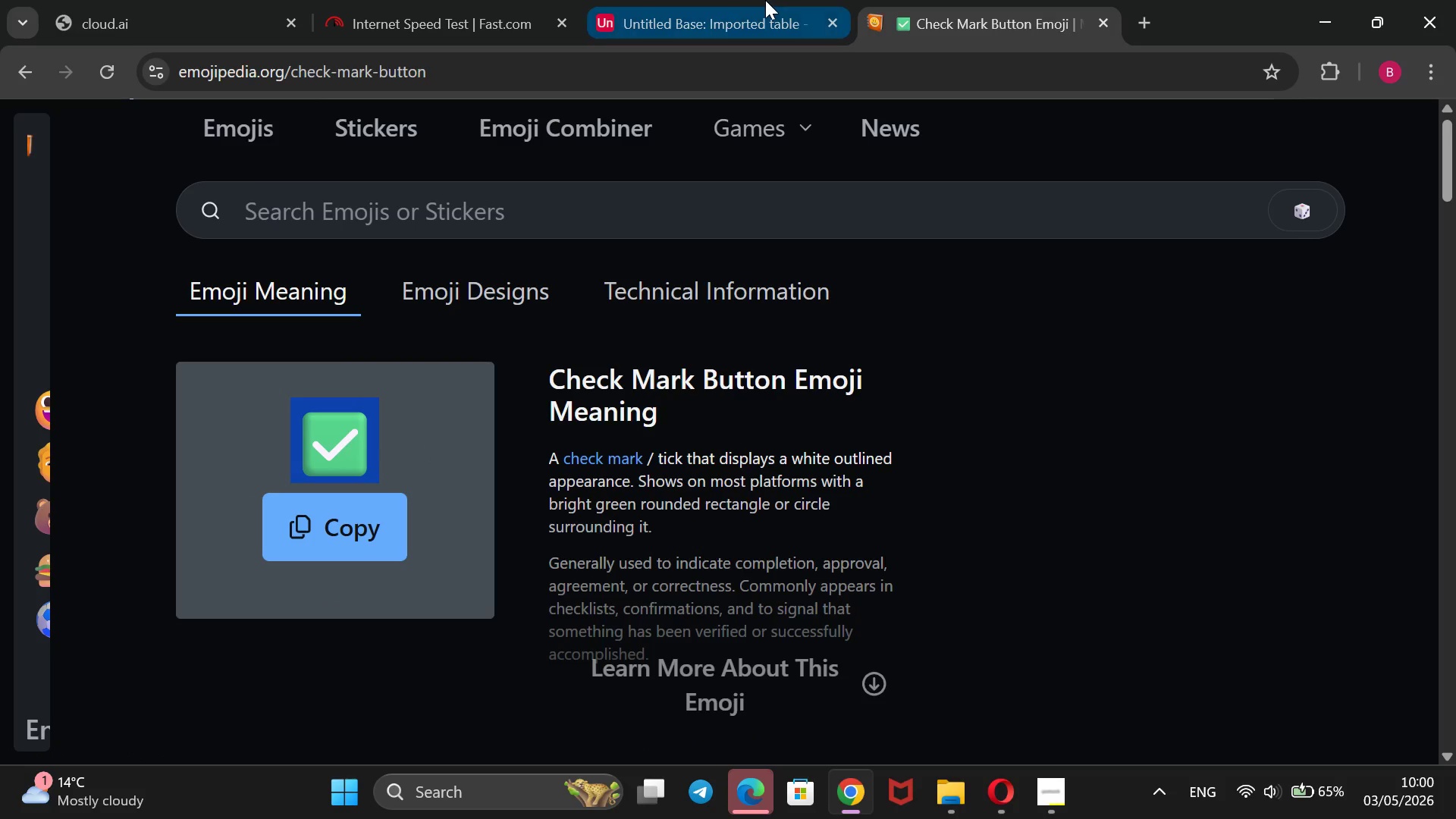 
left_click([765, 0])
 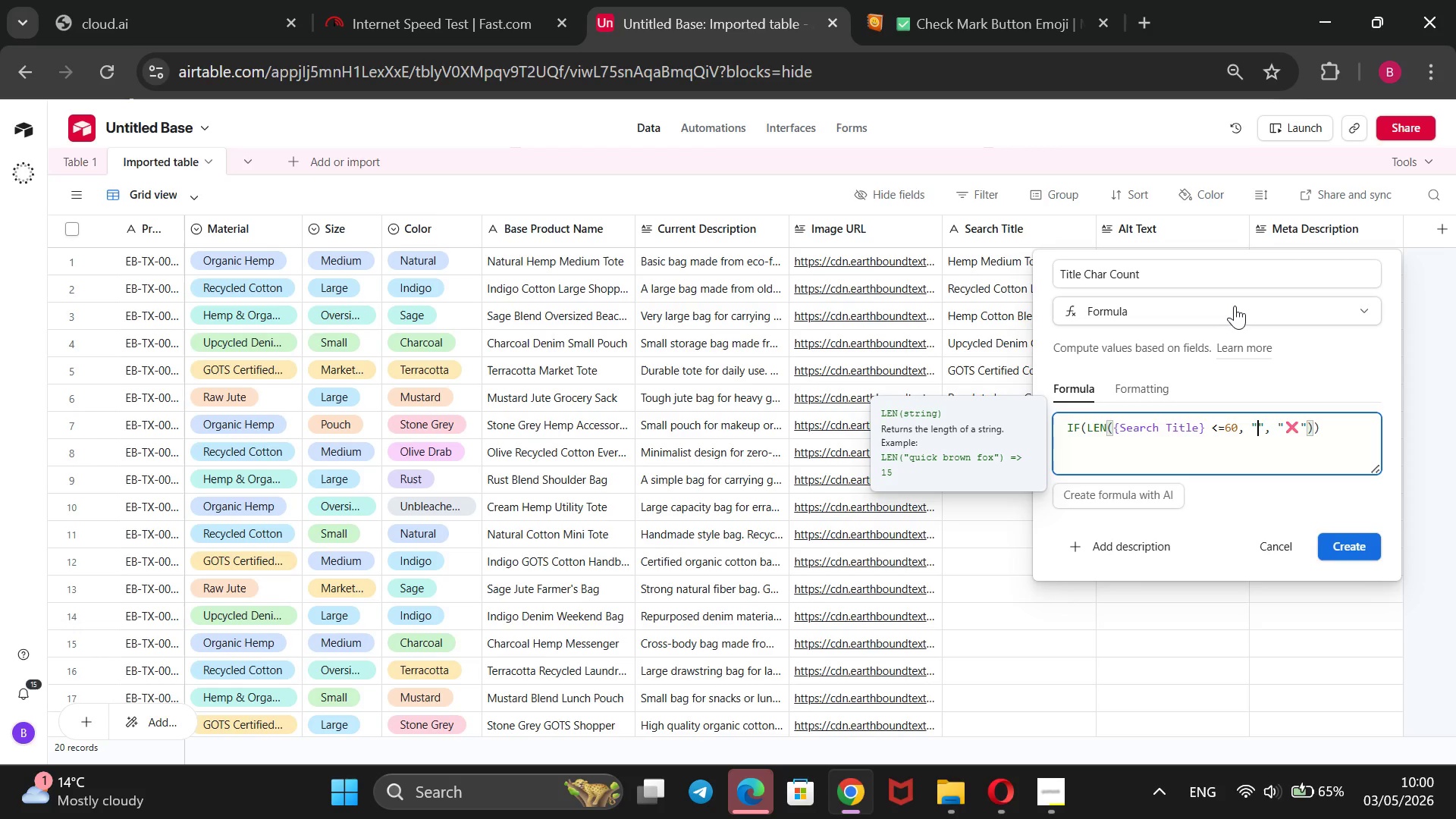 
key(Control+V)
 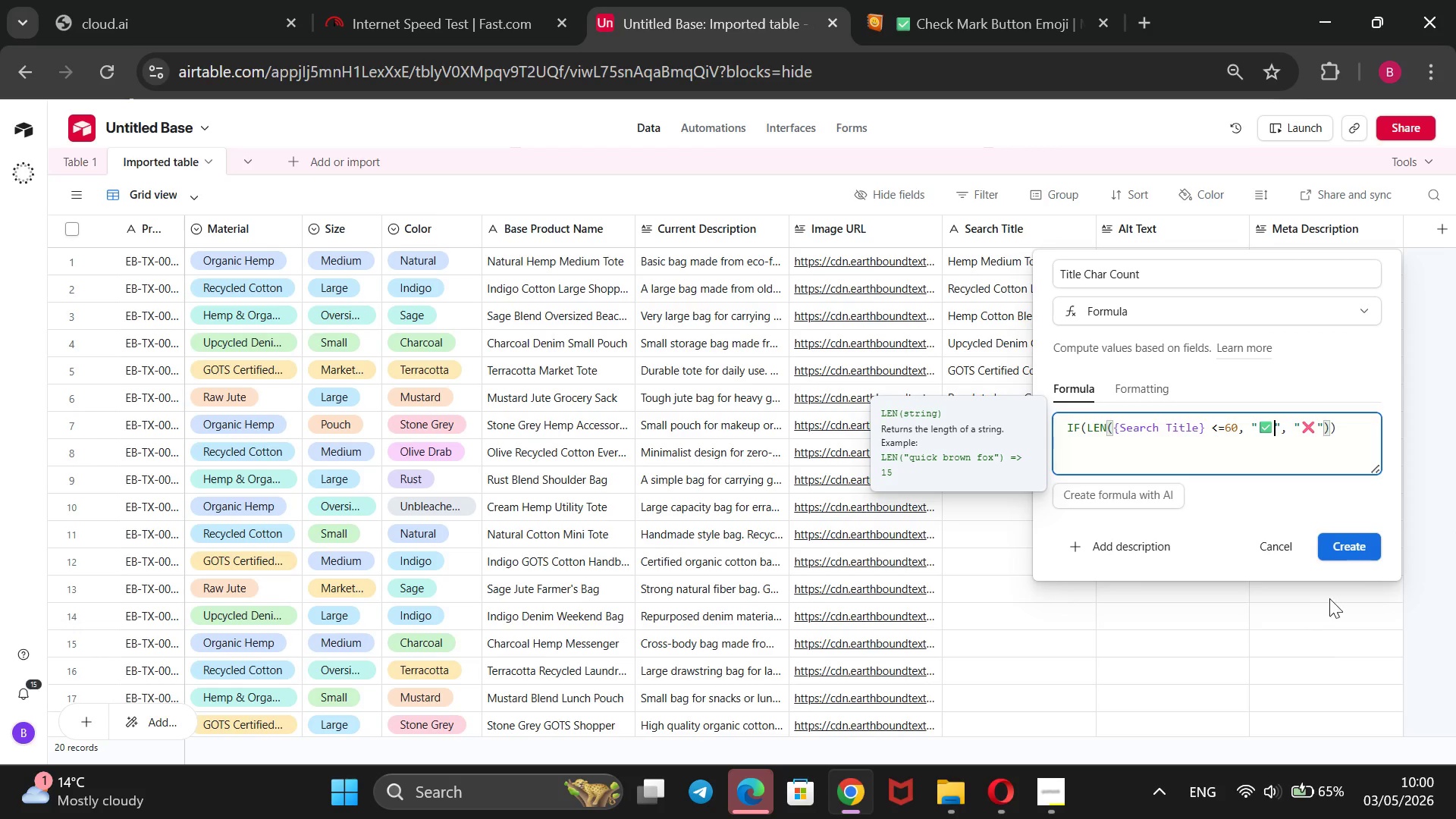 
left_click([1341, 557])
 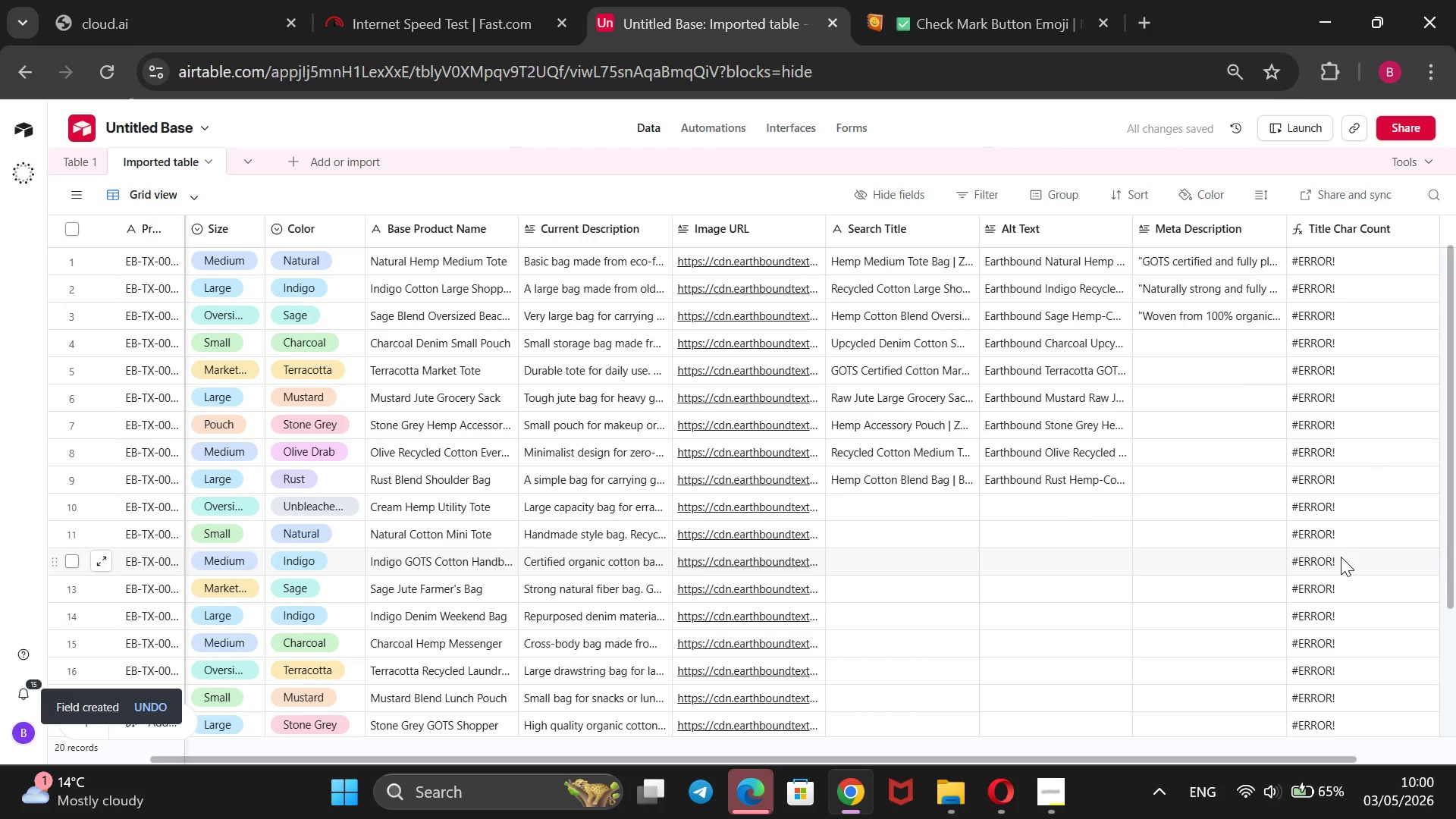 
wait(5.55)
 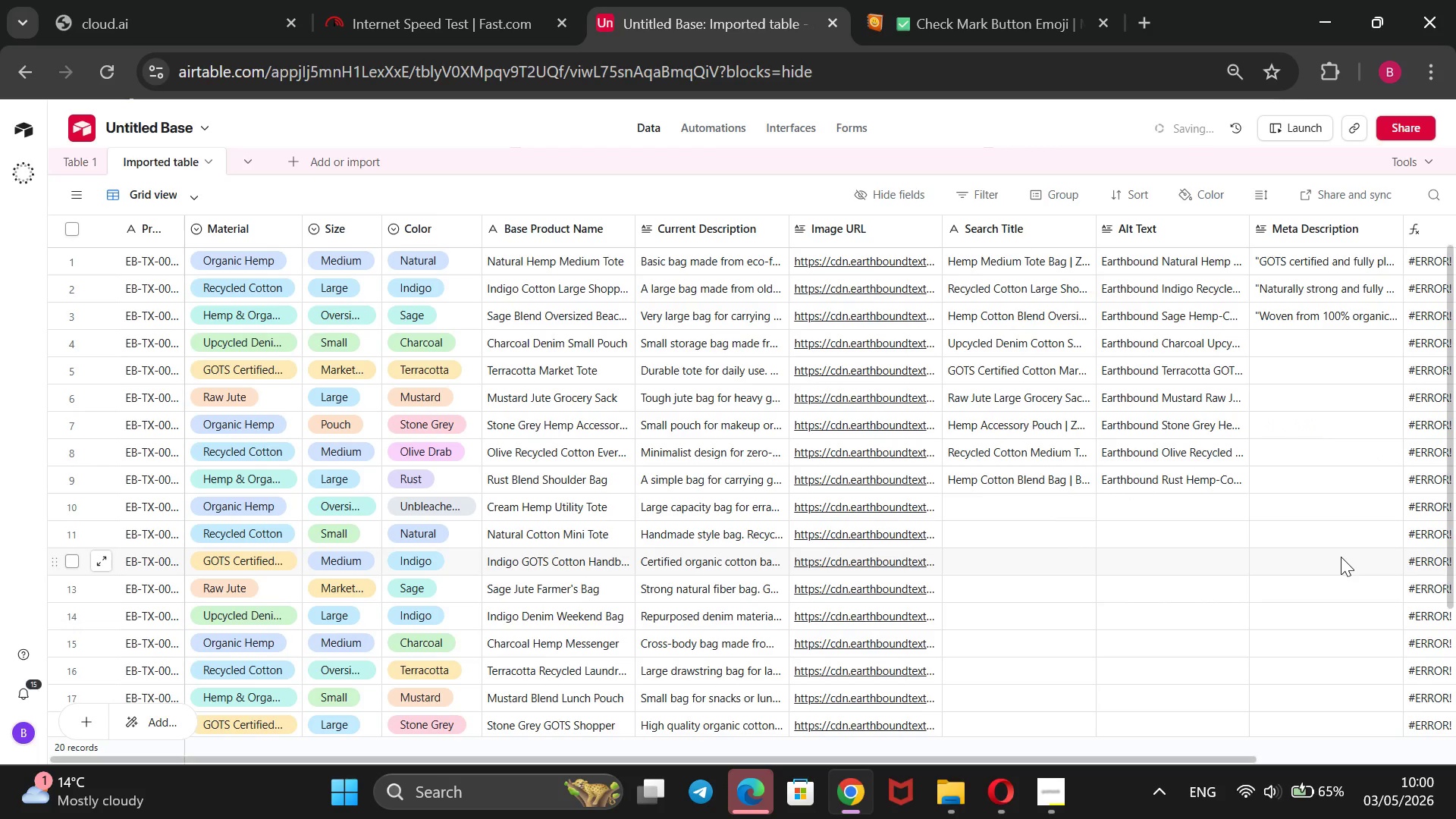 
scroll: coordinate [1341, 557], scroll_direction: up, amount: 2.0
 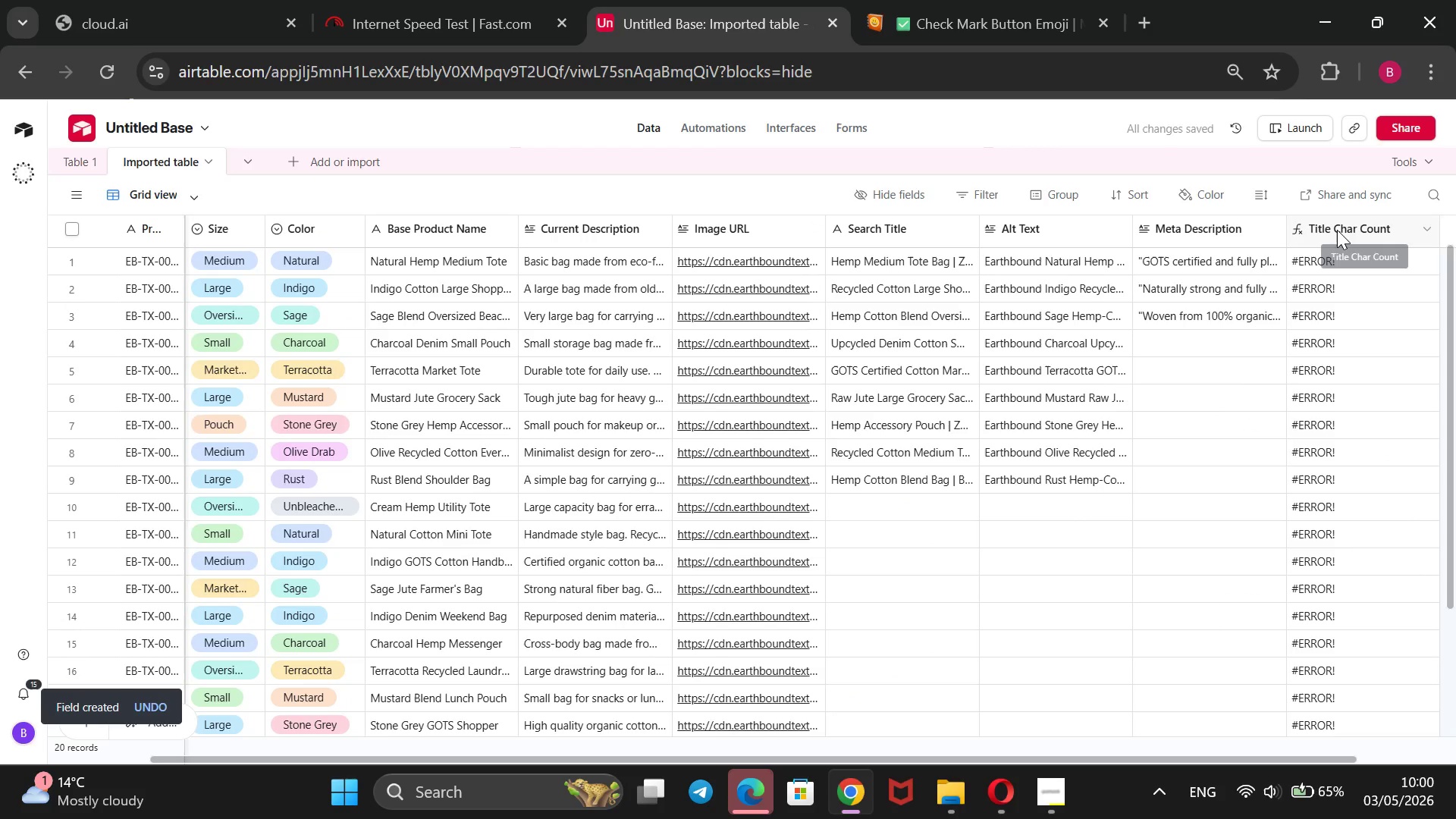 
right_click([1337, 230])
 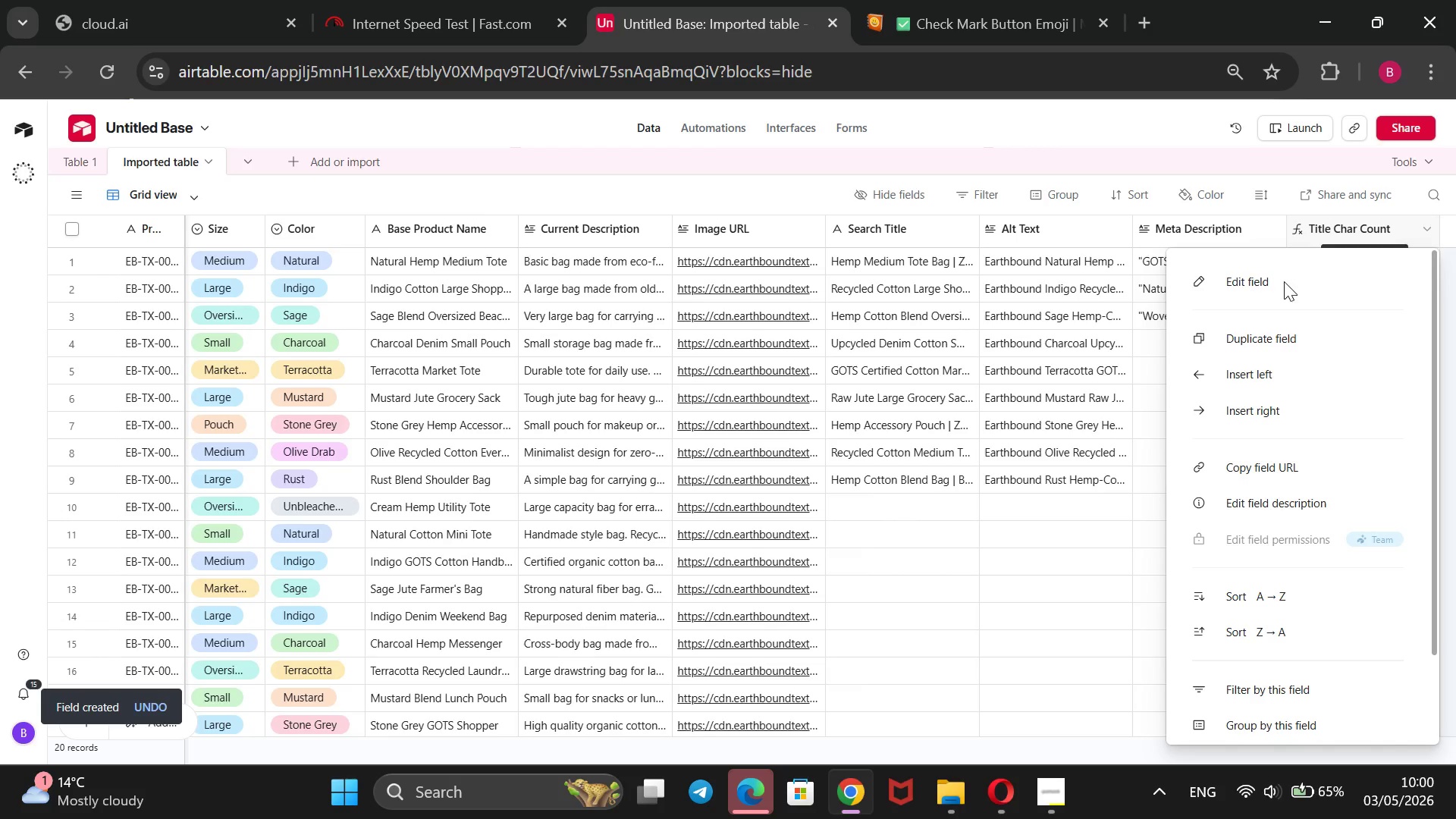 
left_click([1276, 286])
 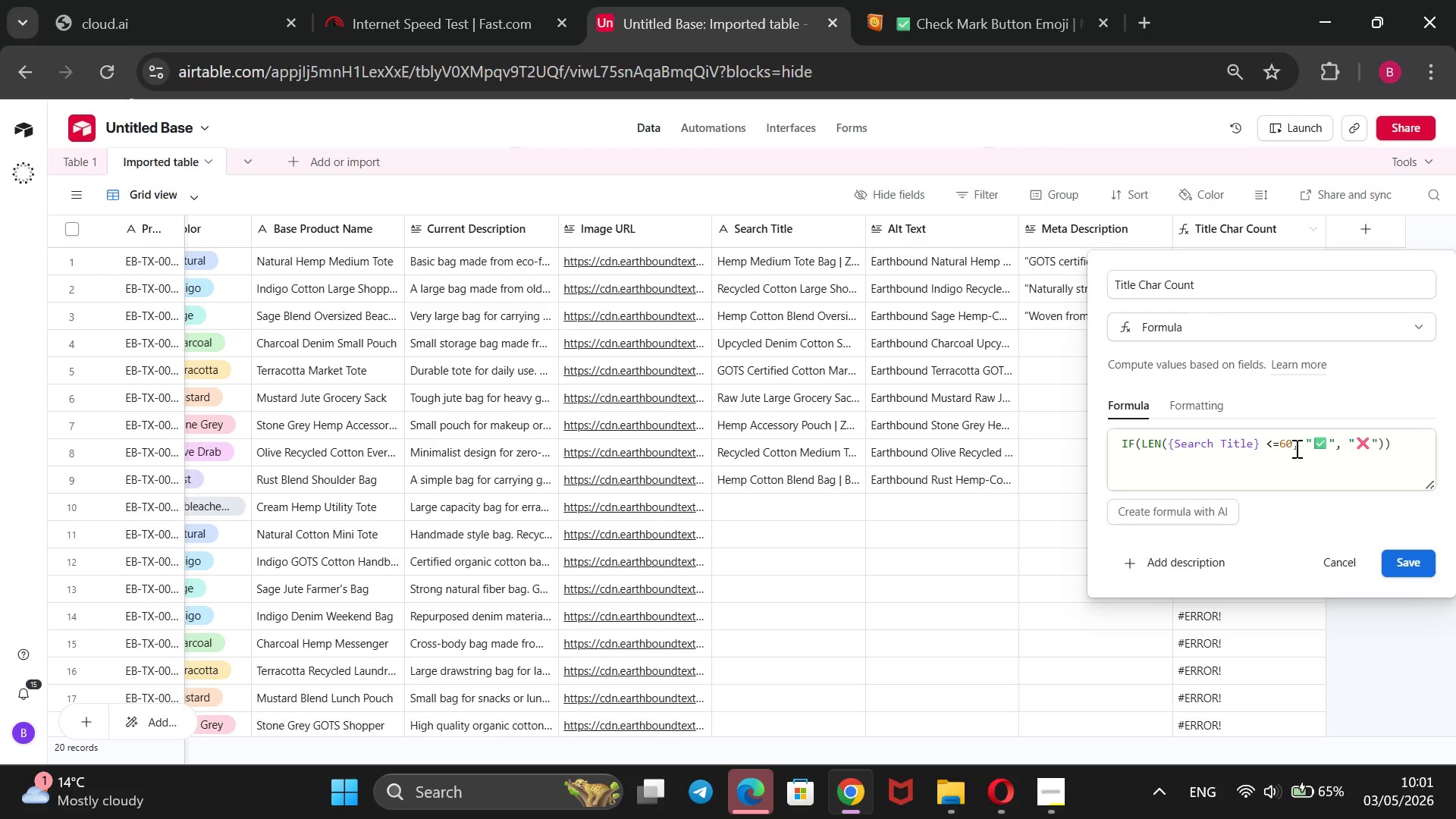 
wait(18.62)
 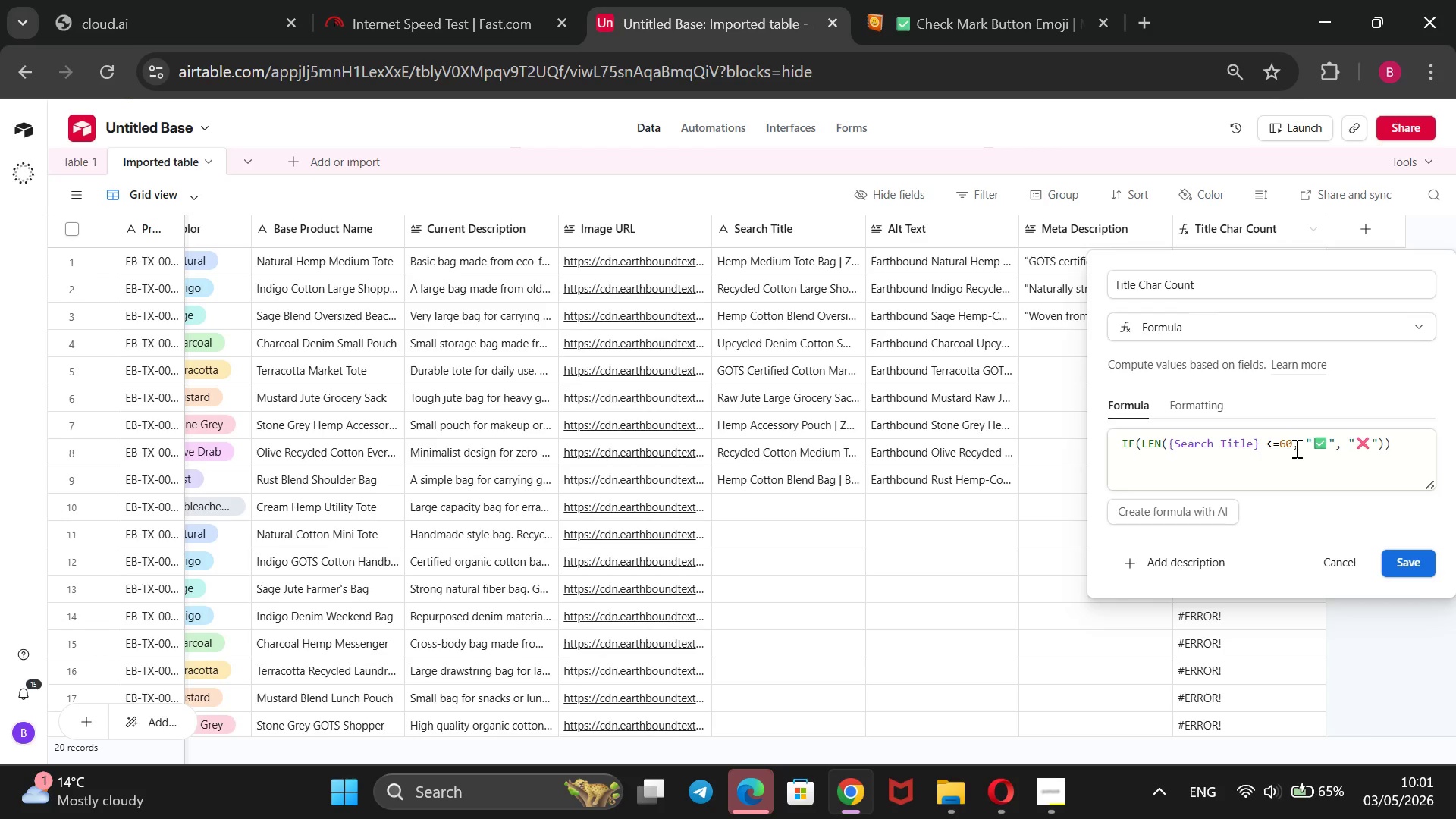 
left_click([1297, 446])
 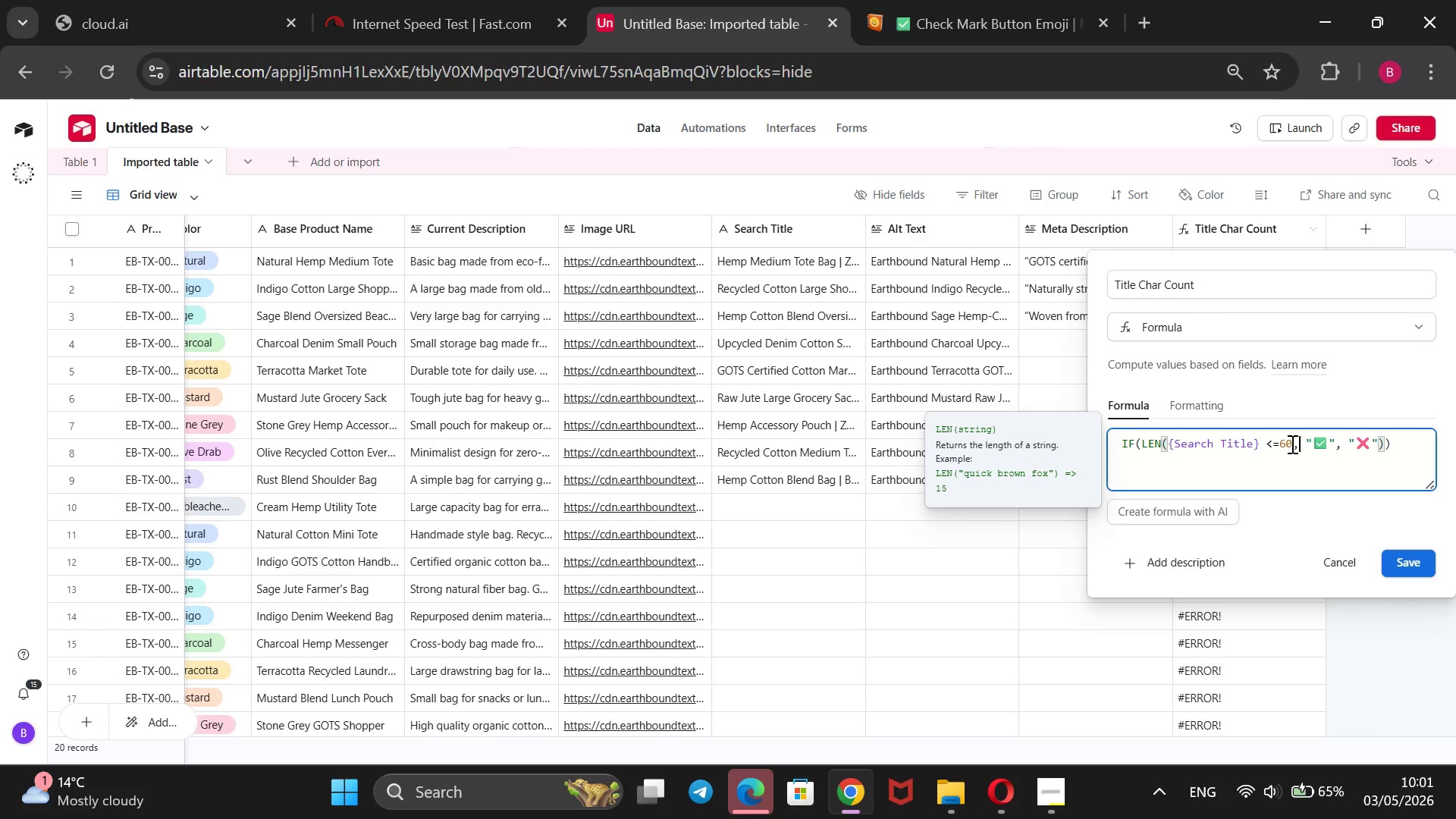 
left_click([1295, 440])
 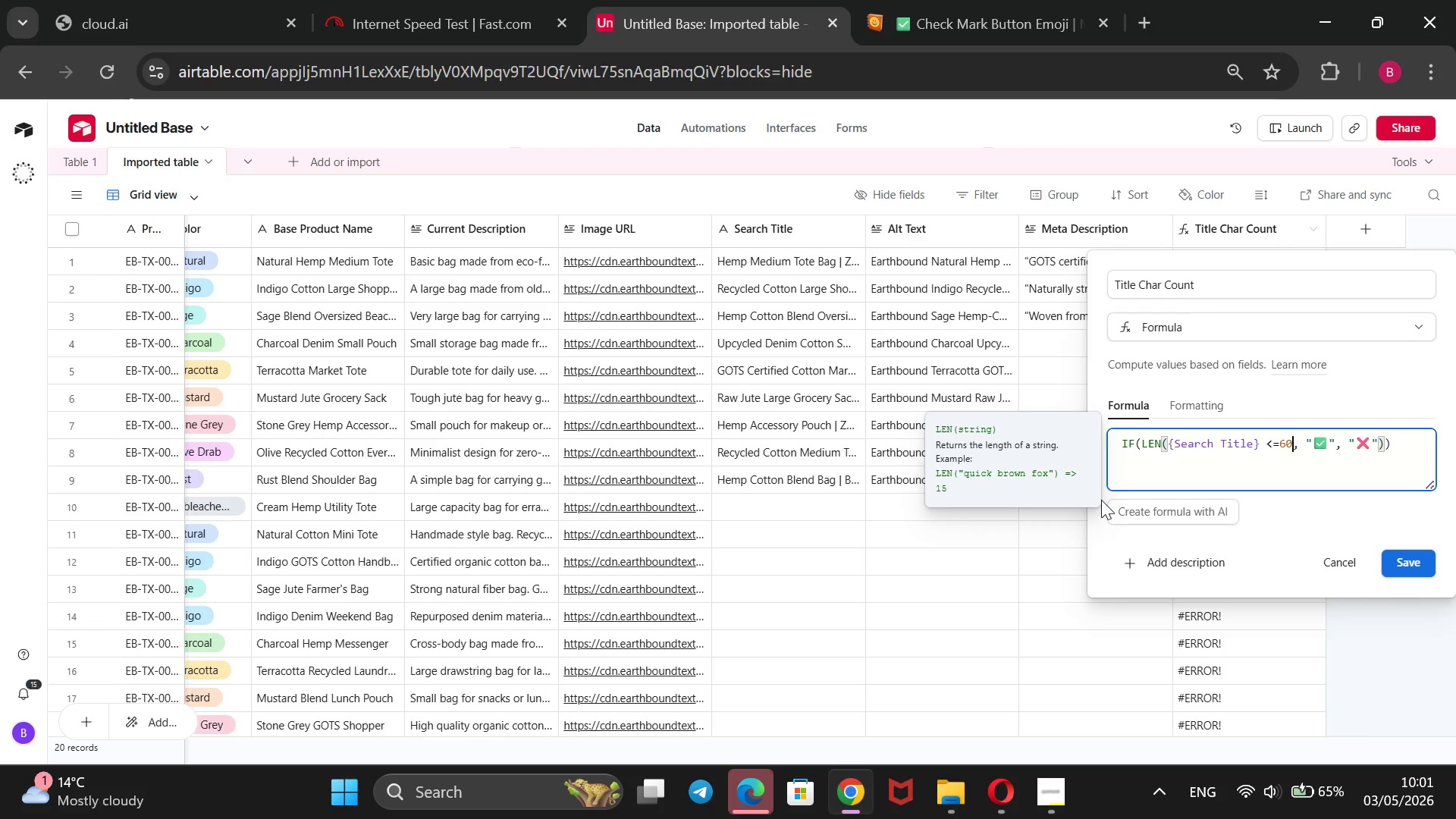 
type()))
 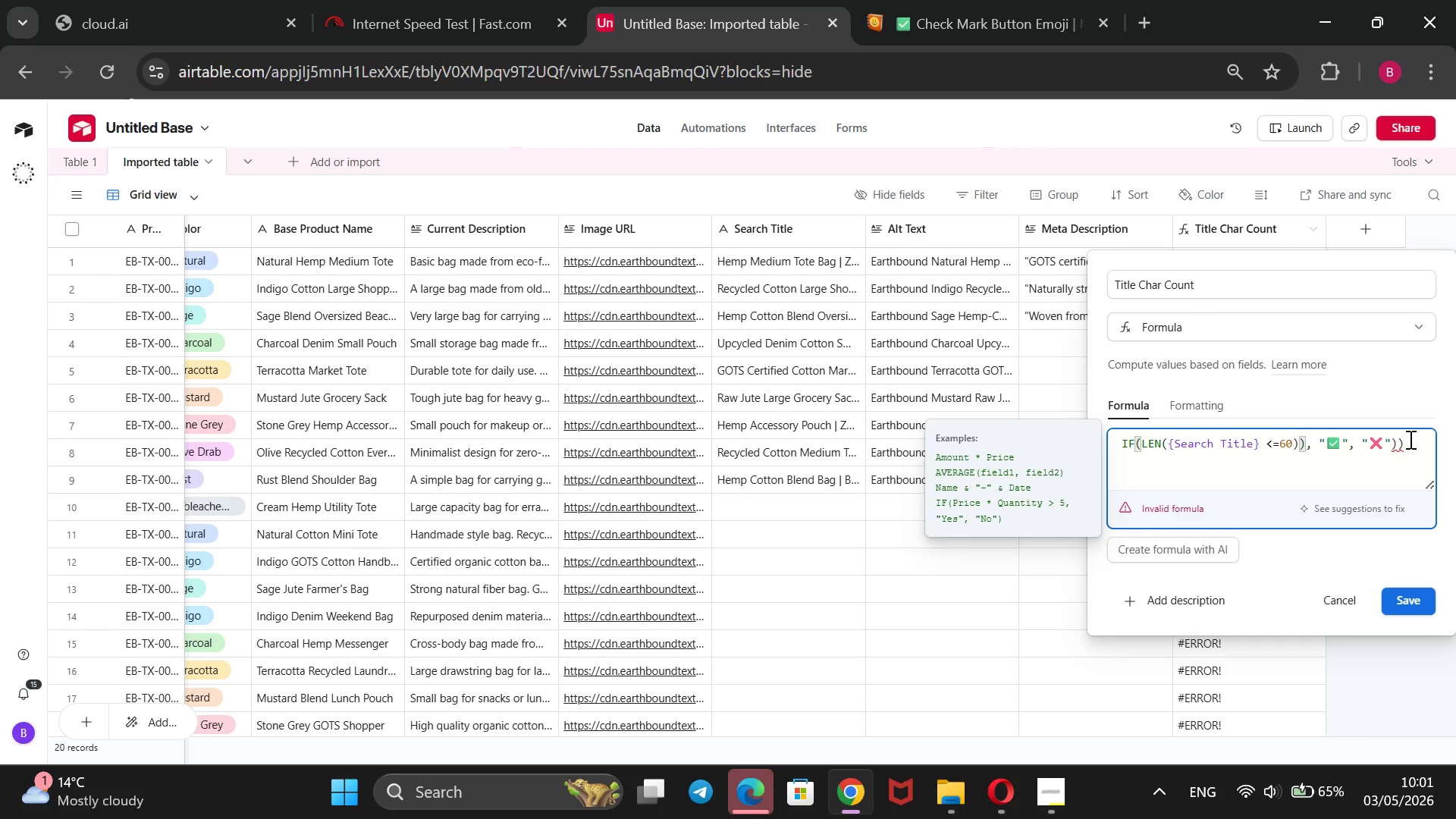 
left_click([1408, 441])
 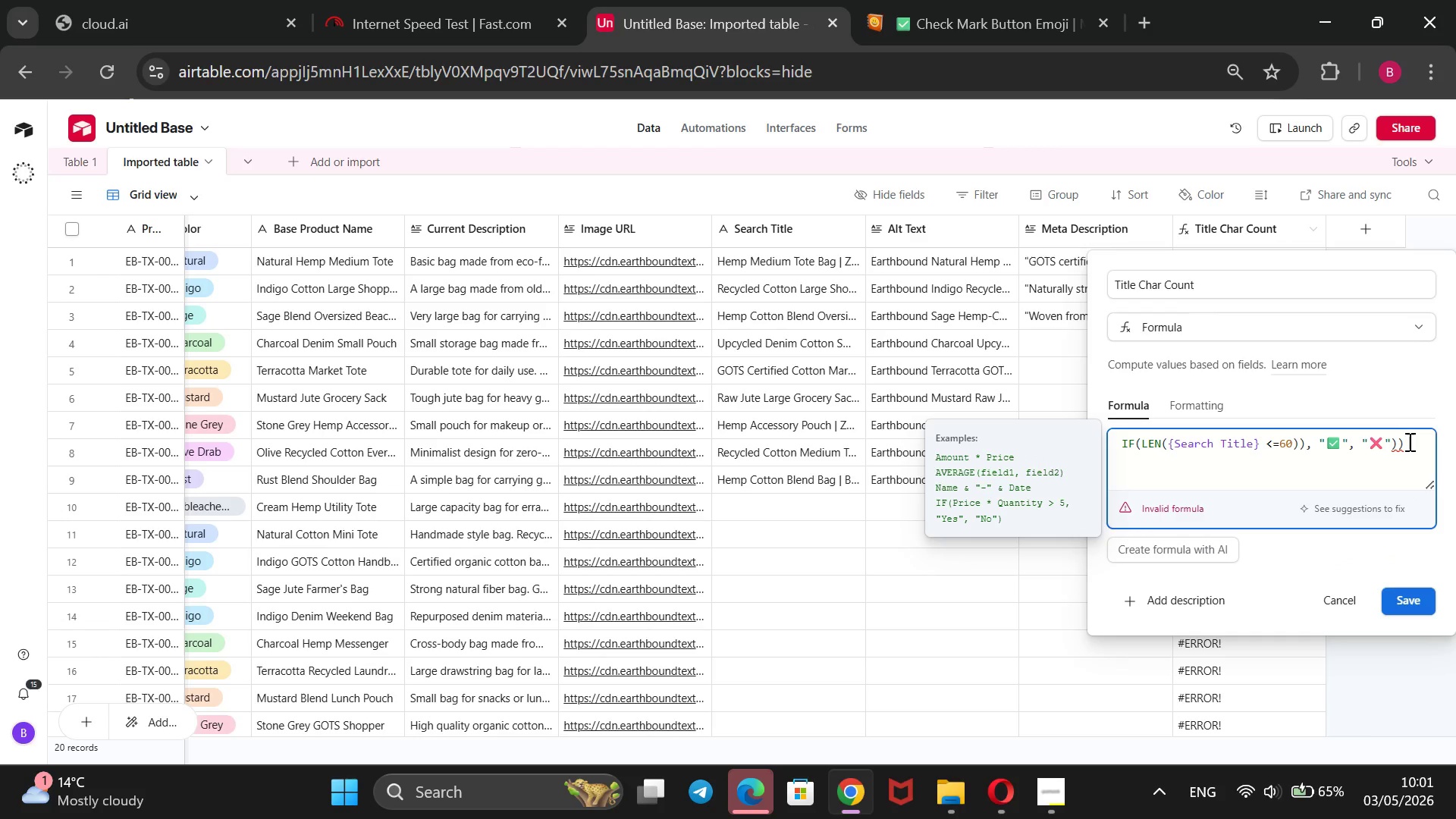 
key(Backspace)
 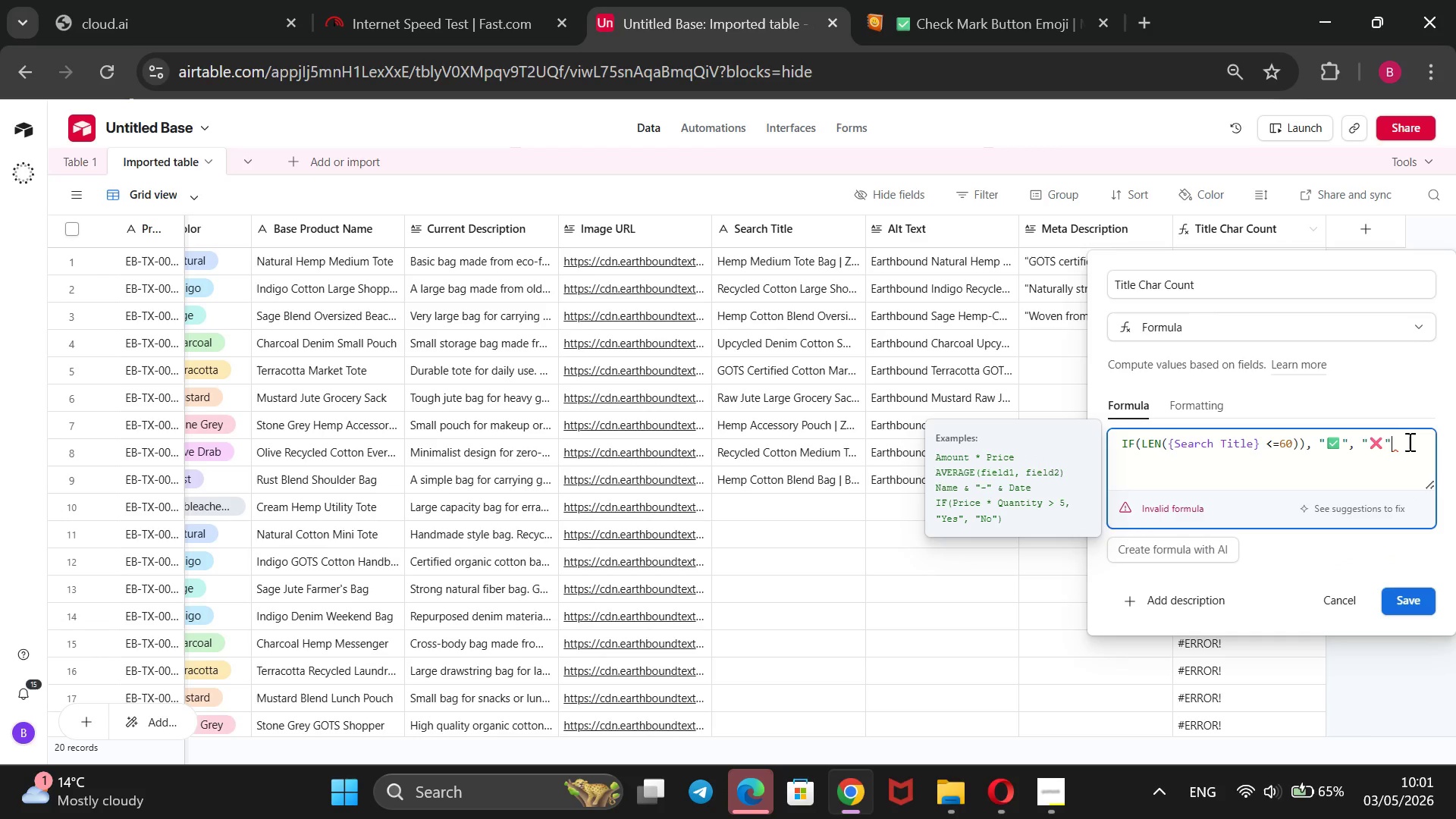 
key(Backspace)
 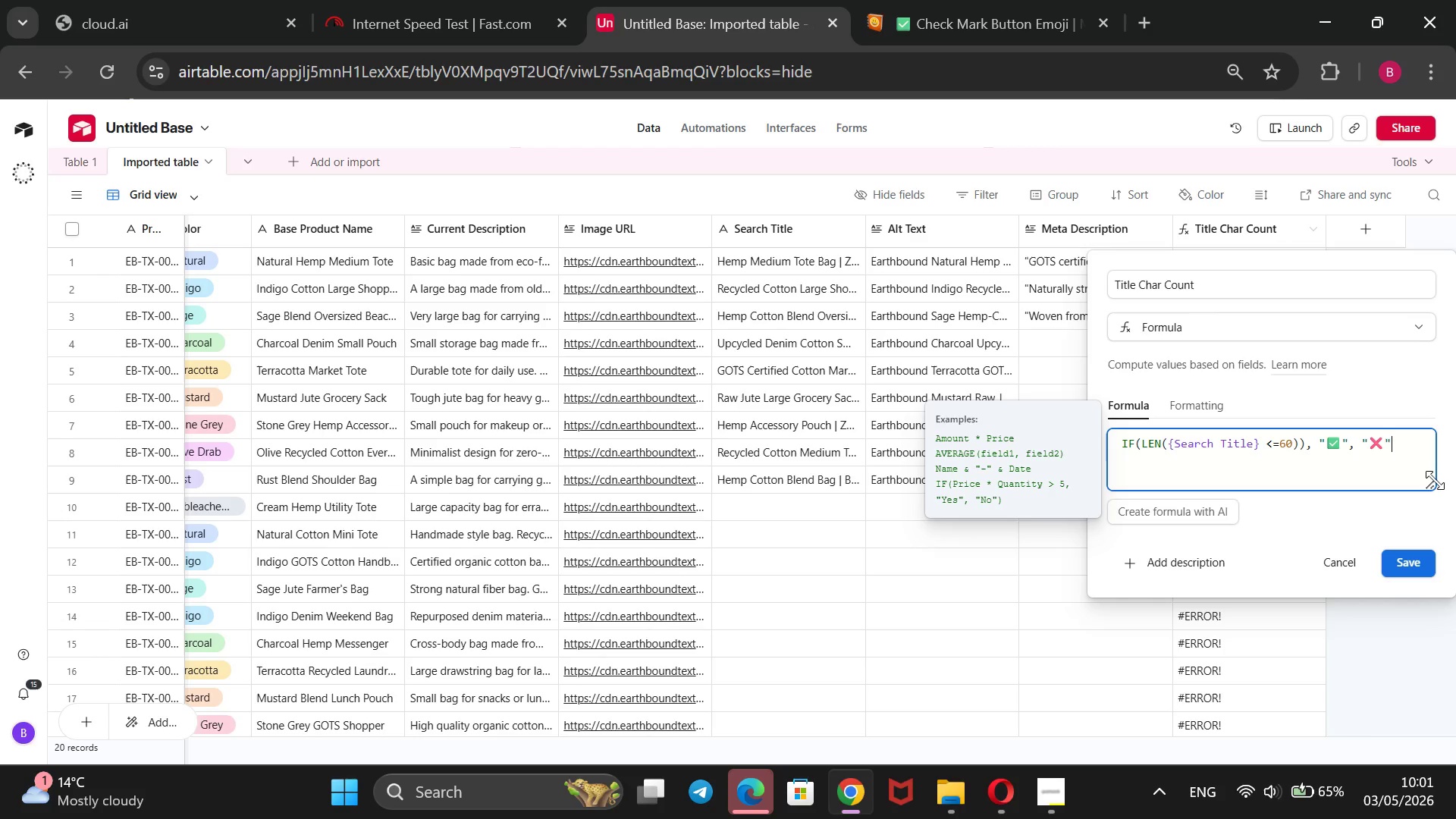 
wait(18.26)
 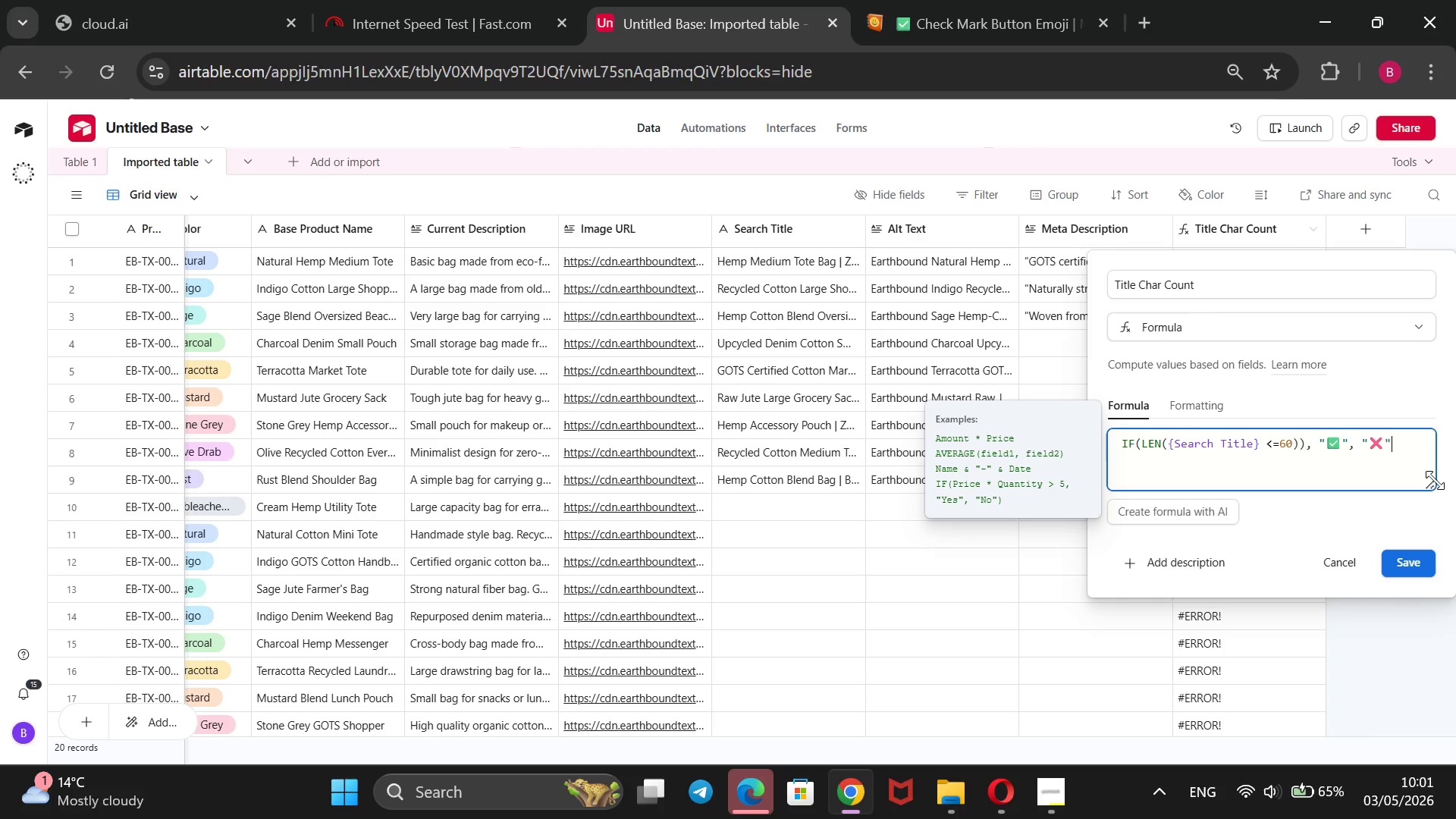 
mouse_move([1396, 548])
 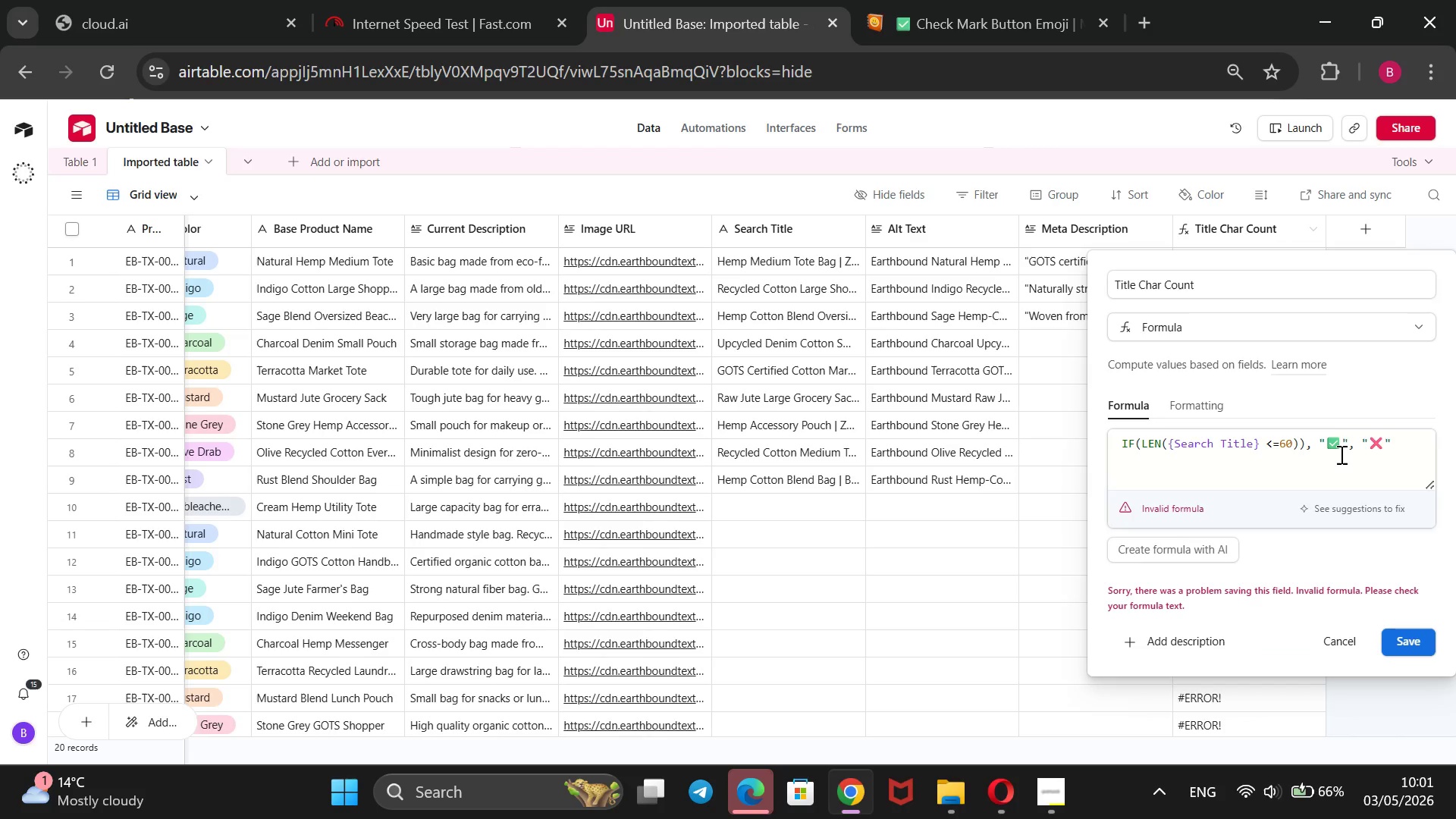 
left_click_drag(start_coordinate=[1353, 444], to_coordinate=[1315, 448])
 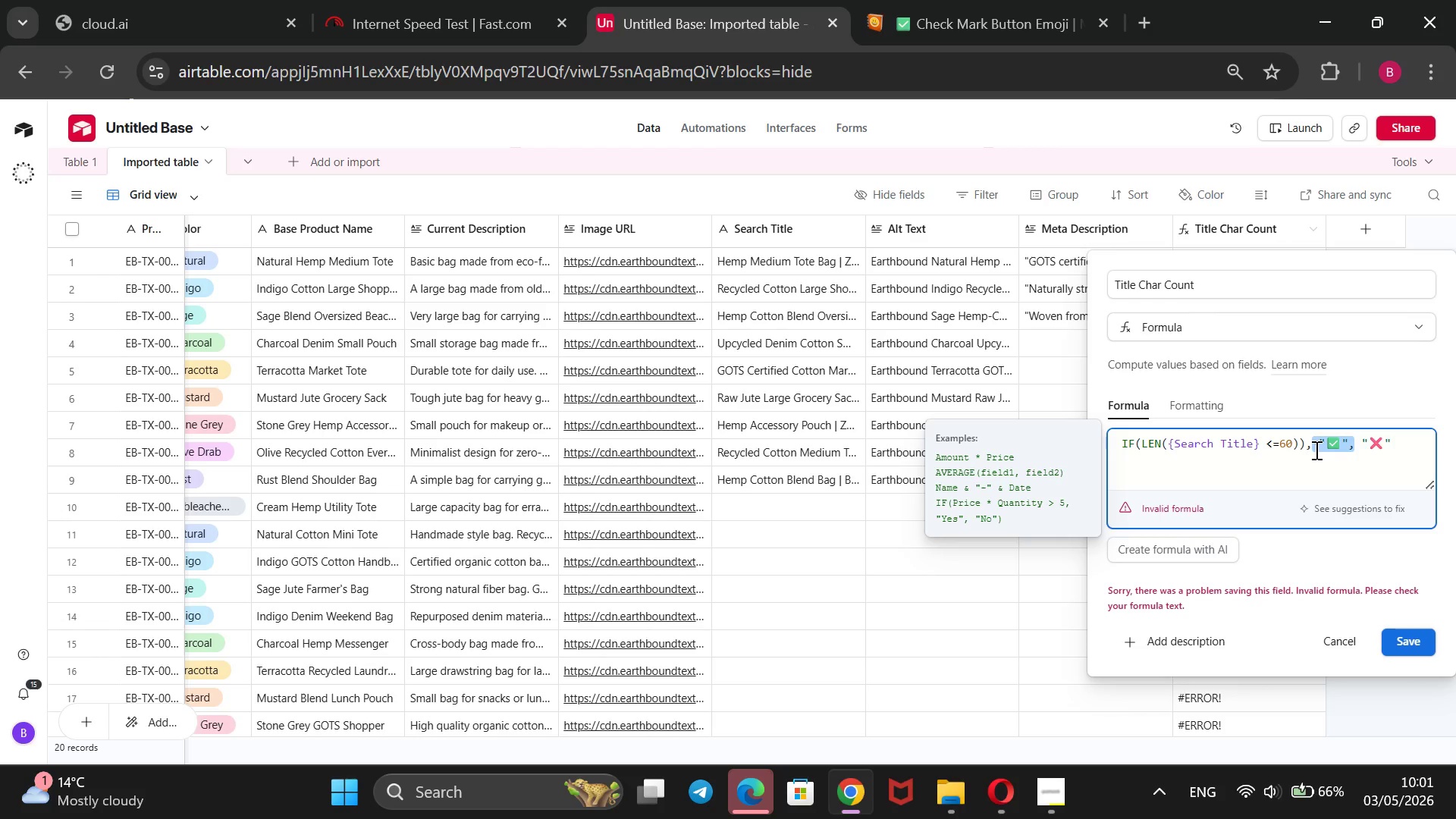 
key(Control+X)
 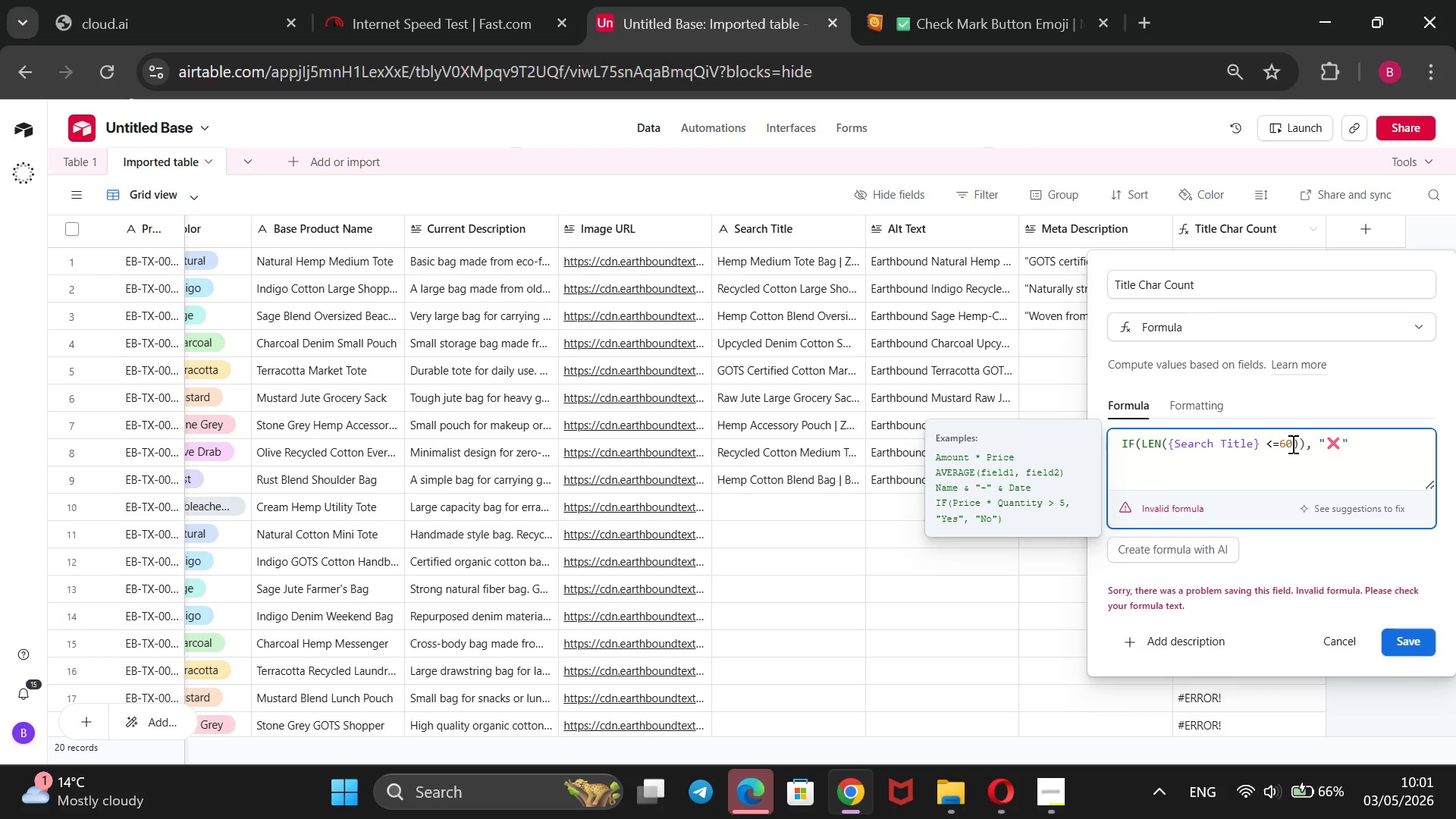 
left_click([1291, 444])
 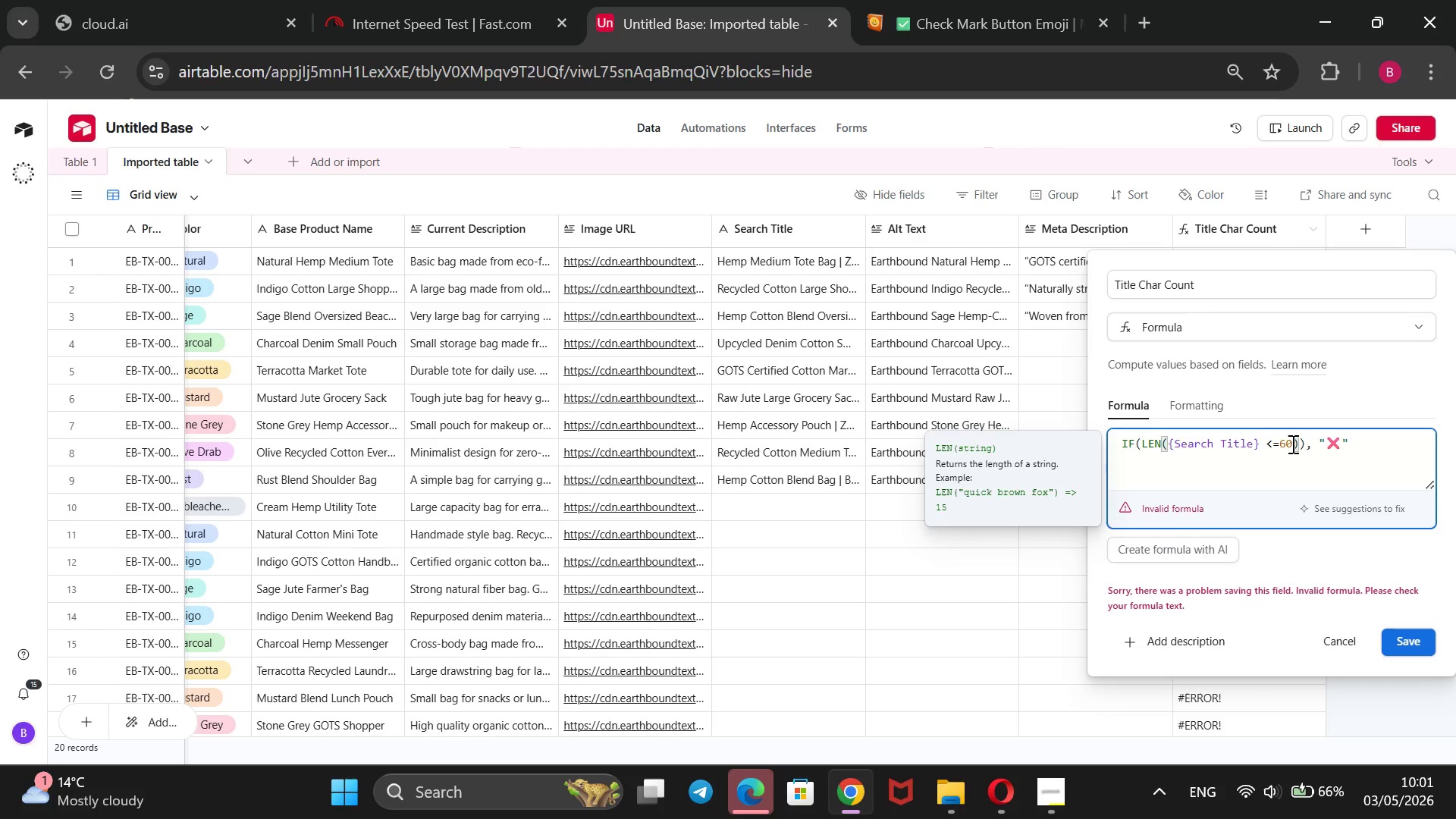 
key(Comma)
 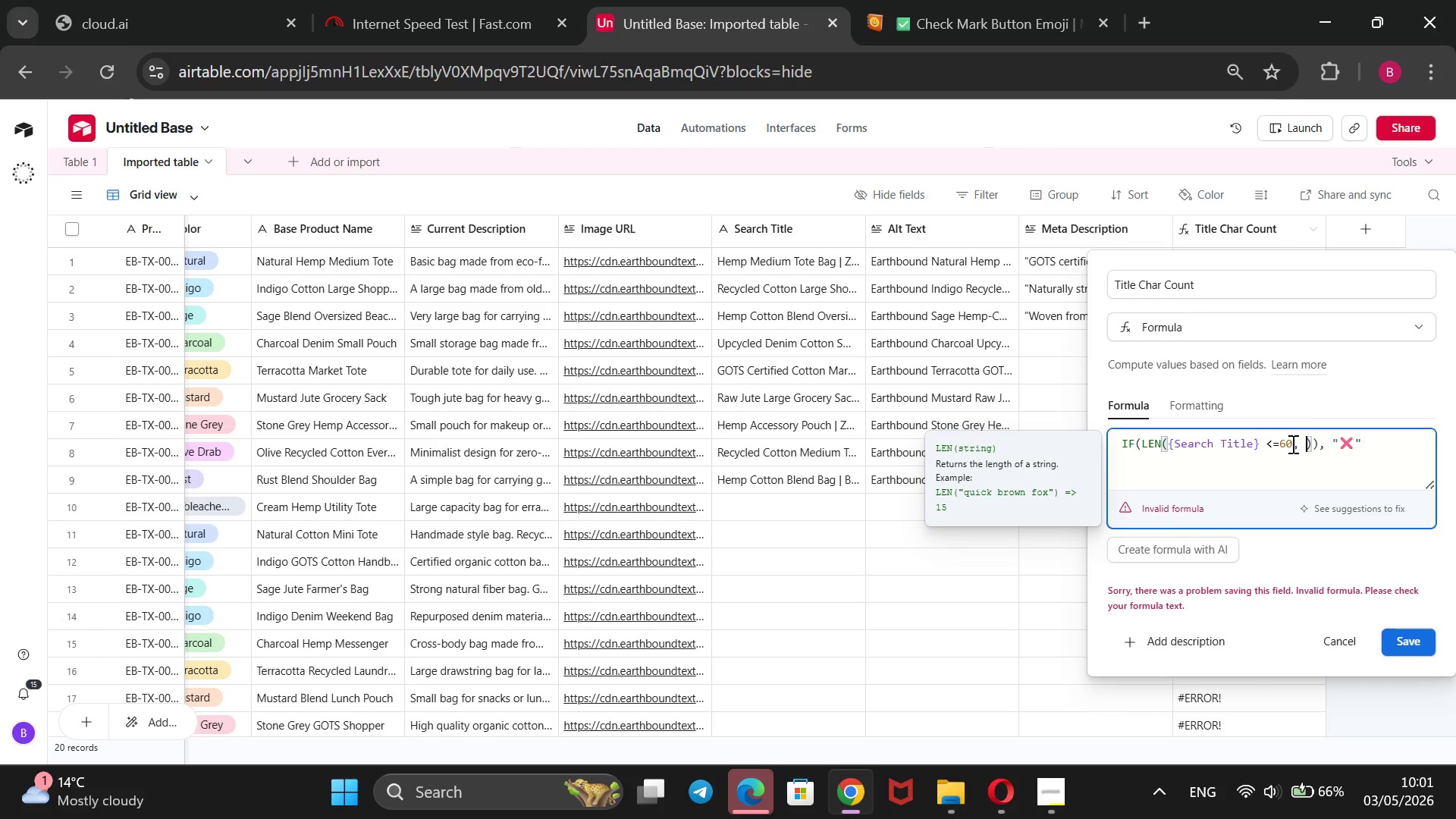 
key(Space)
 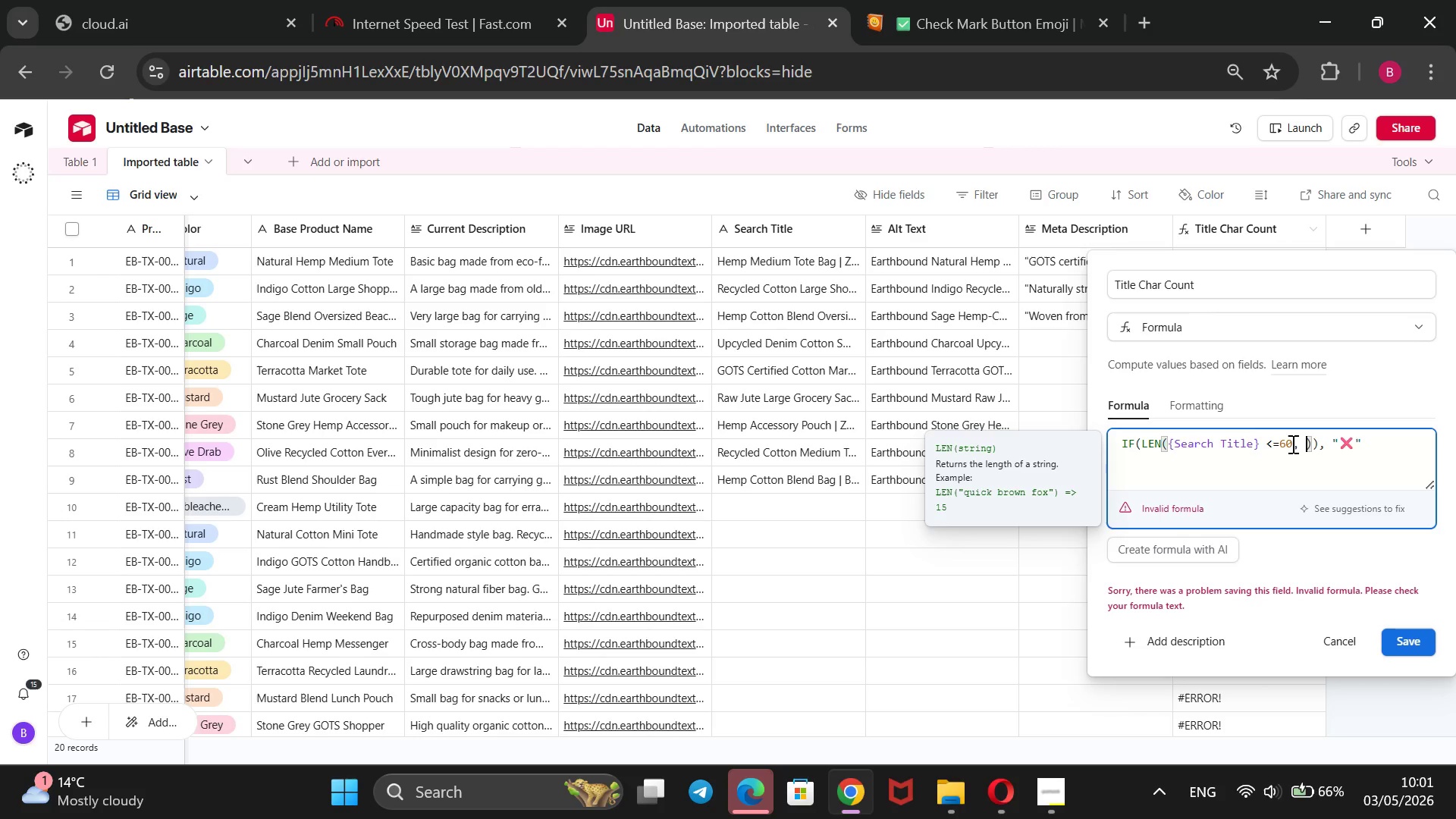 
key(Control+V)
 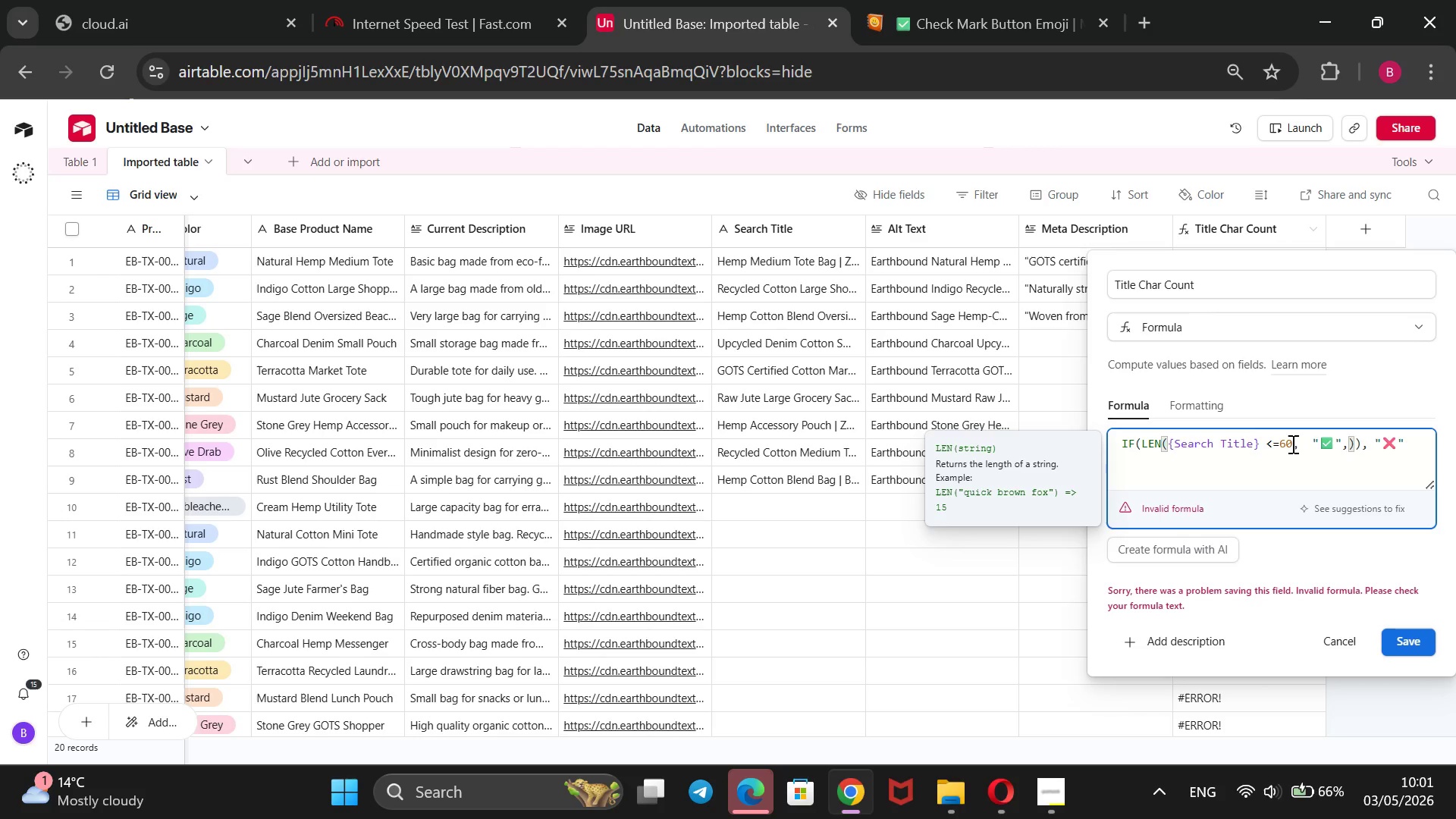 
key(Backspace)
type( & LEN())
 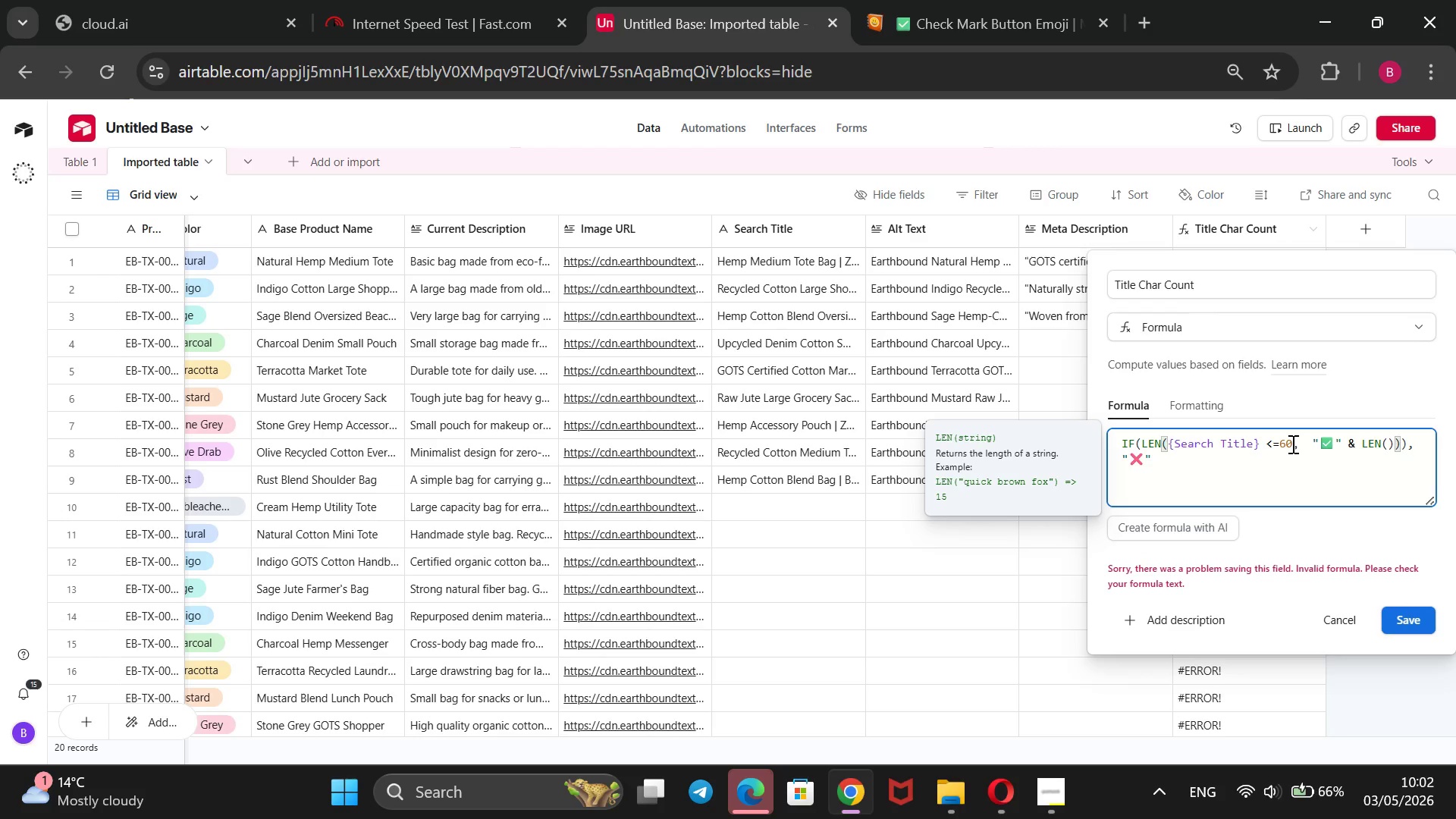 
key(ArrowLeft)
 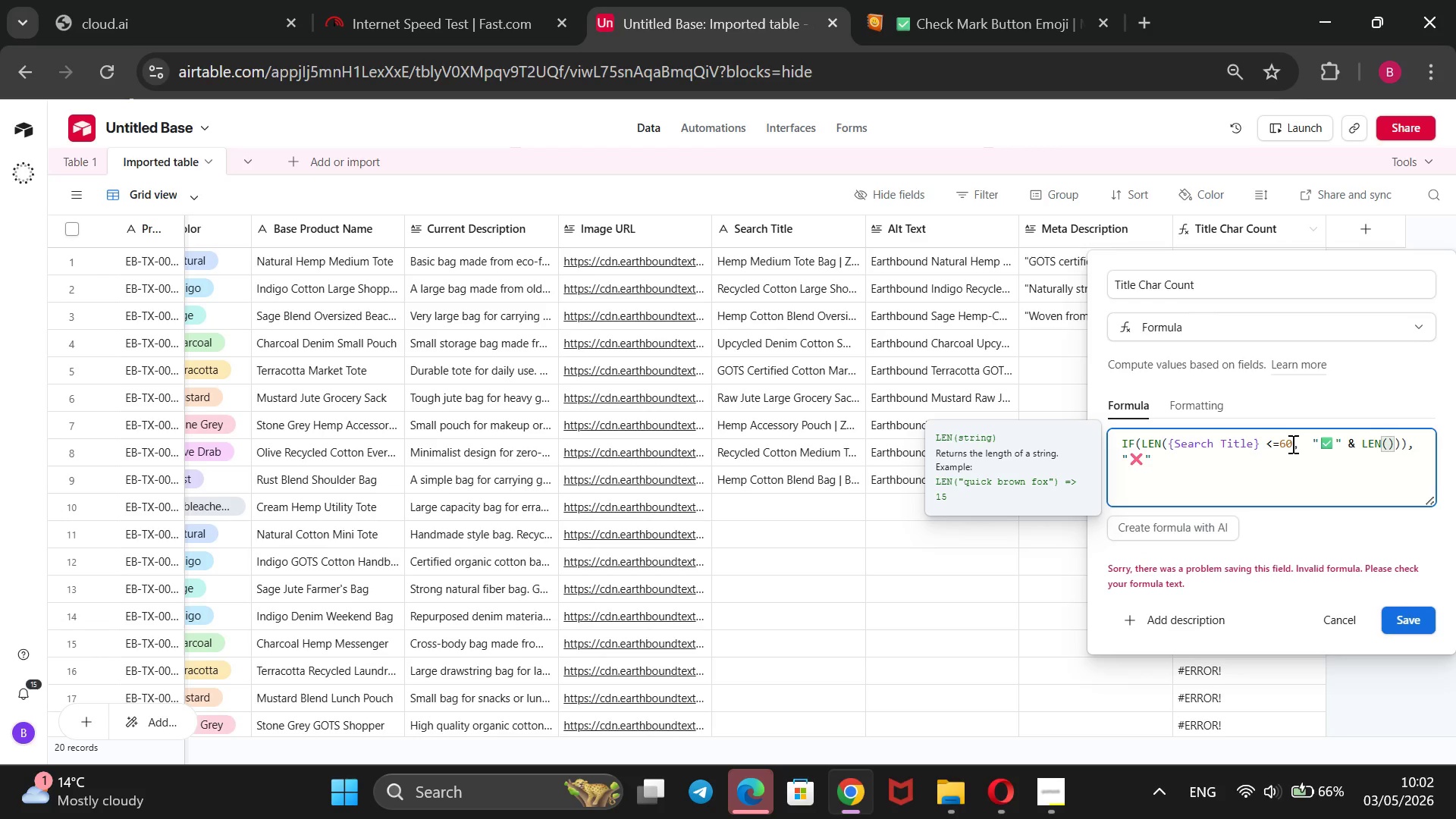 
key(Shift+BracketLeft)
 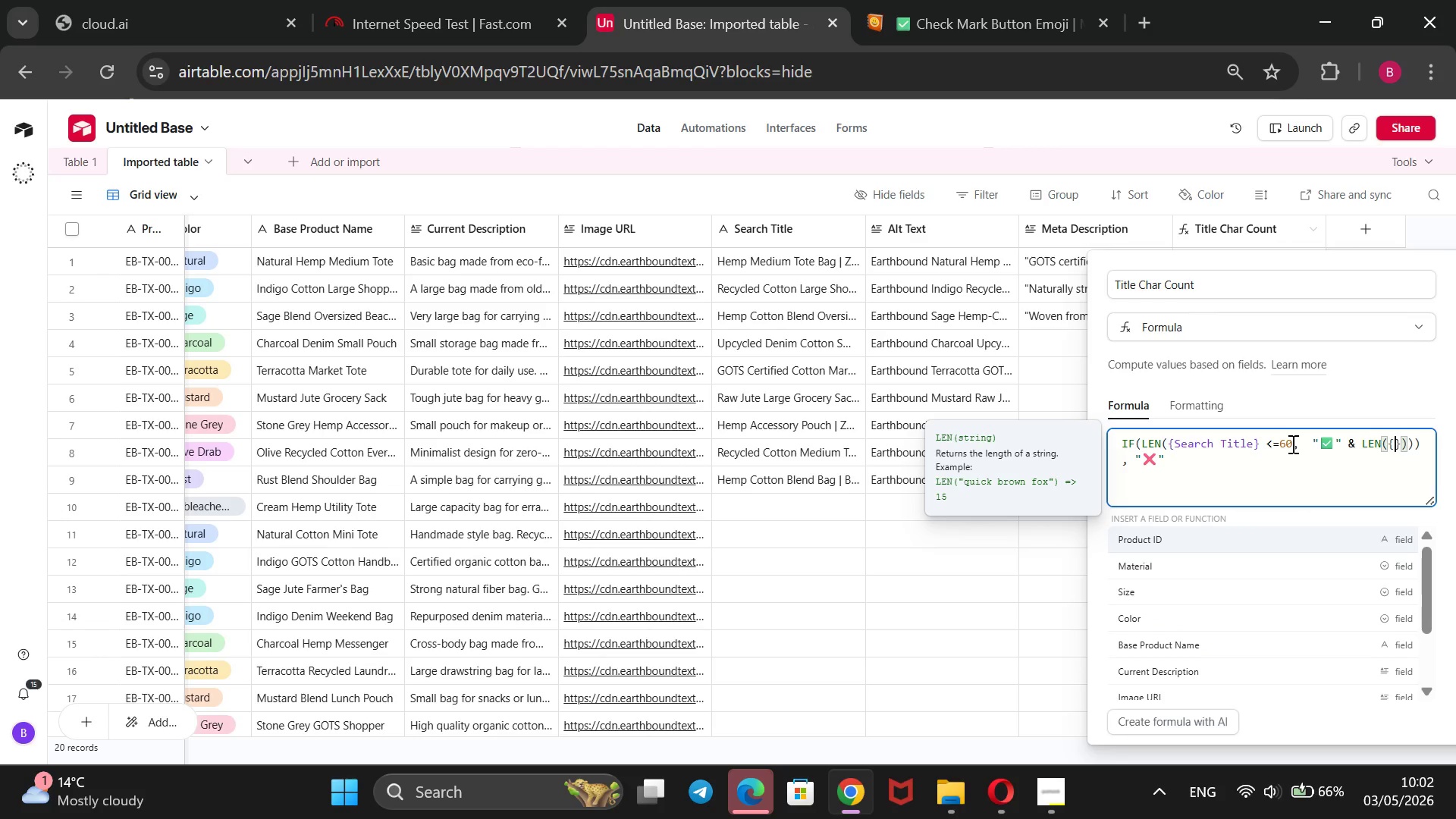 
key(ArrowDown)
 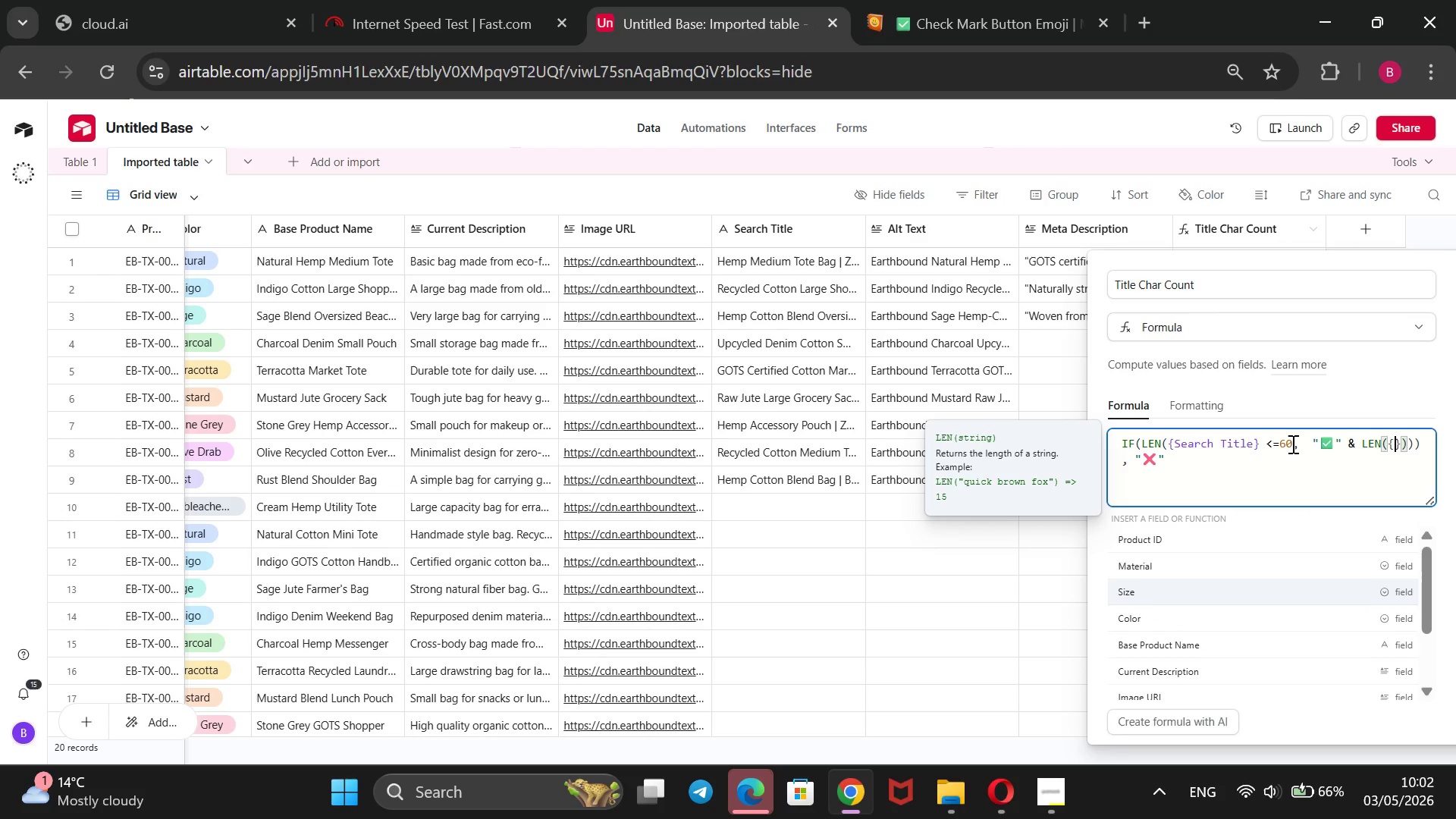 
key(ArrowDown)
 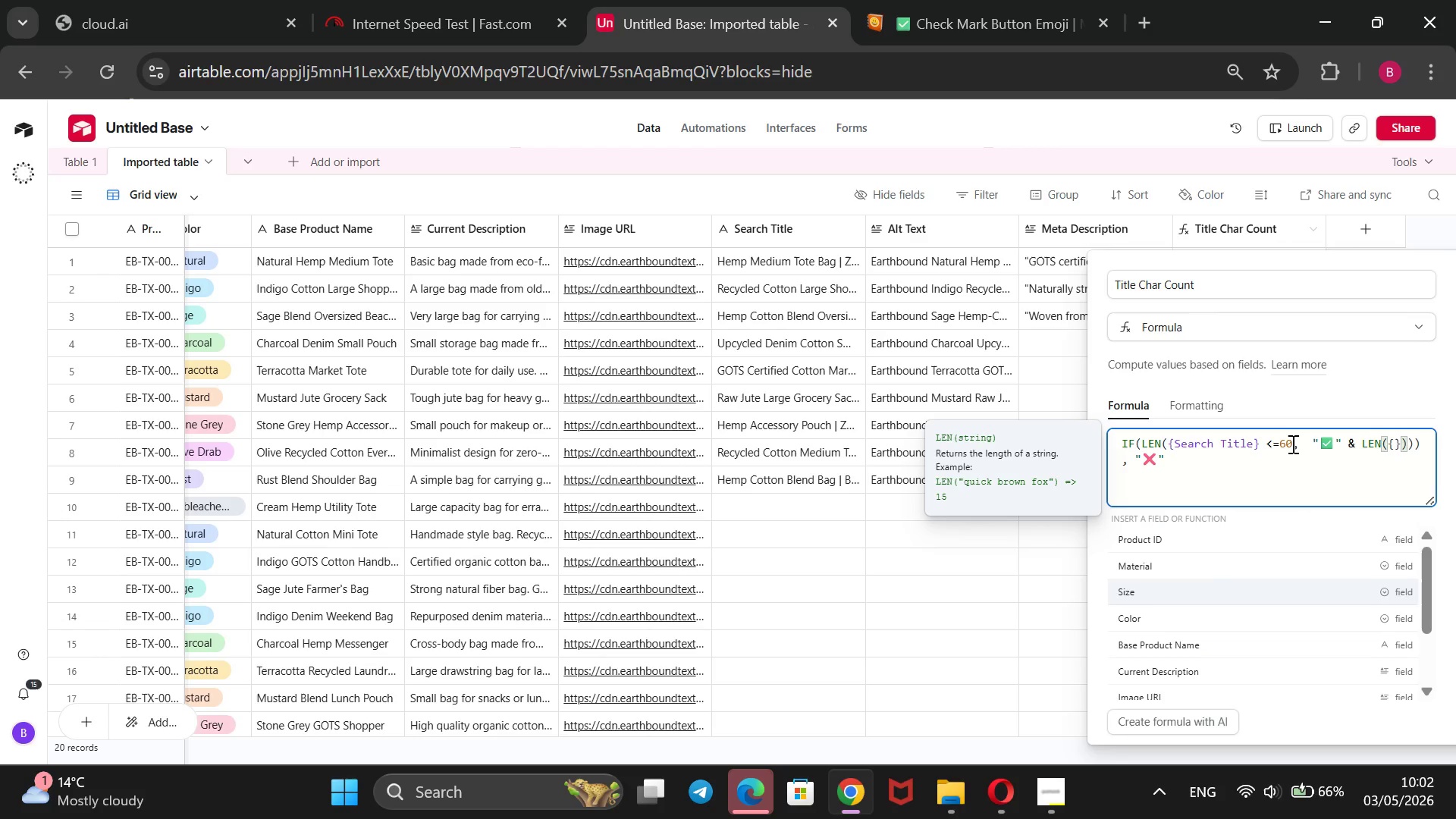 
key(ArrowDown)
 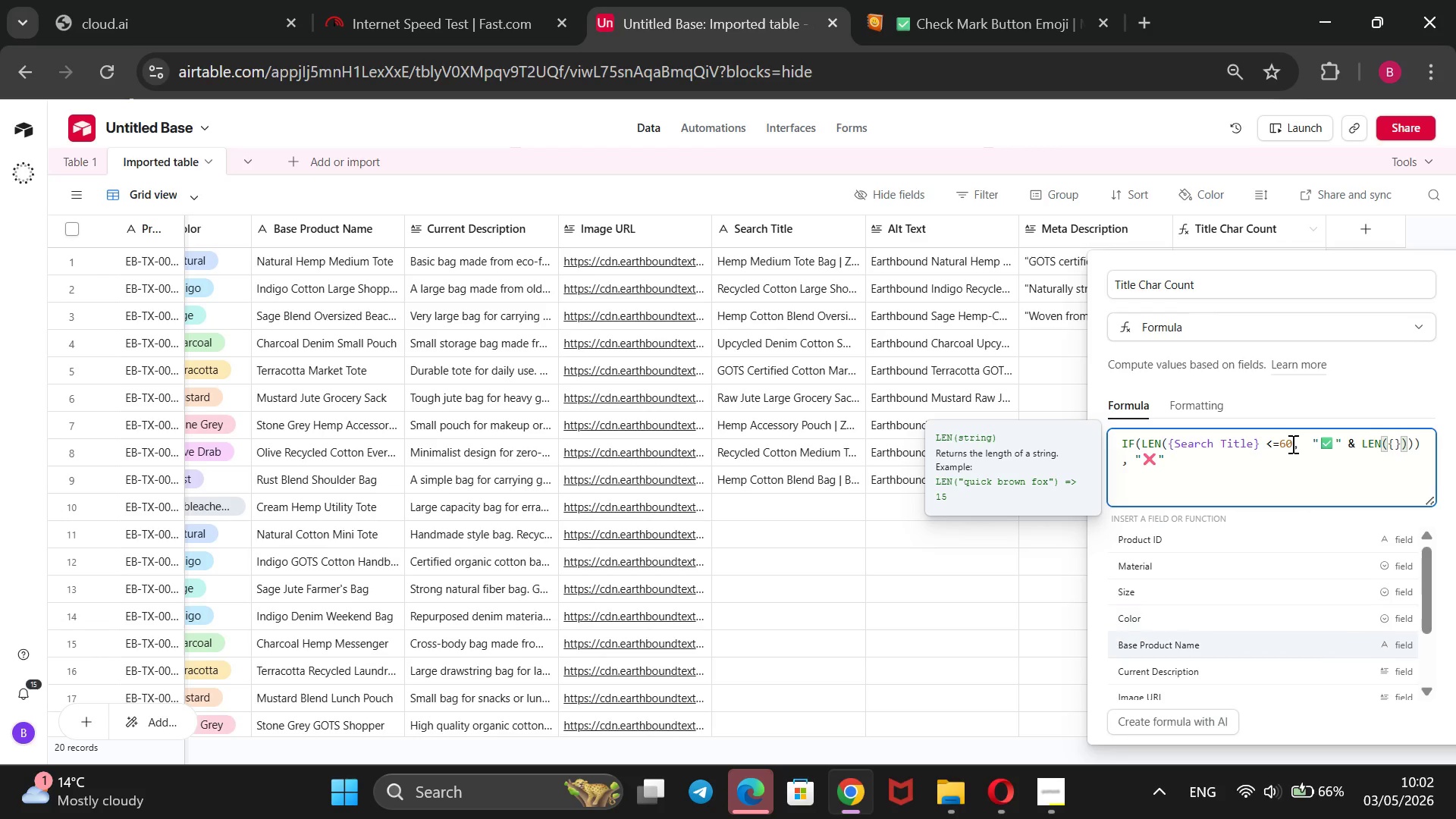 
key(ArrowDown)
 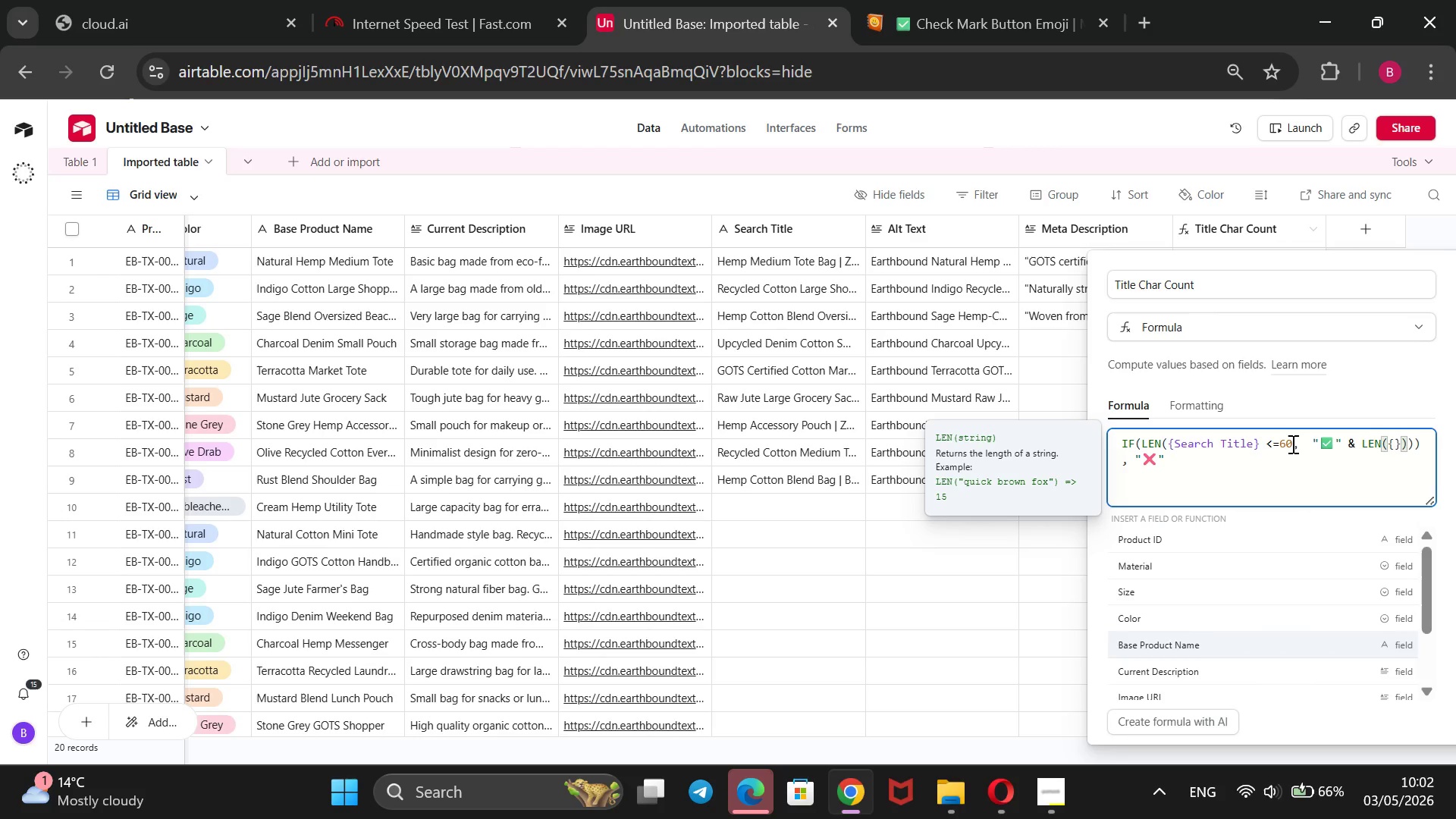 
key(ArrowDown)
 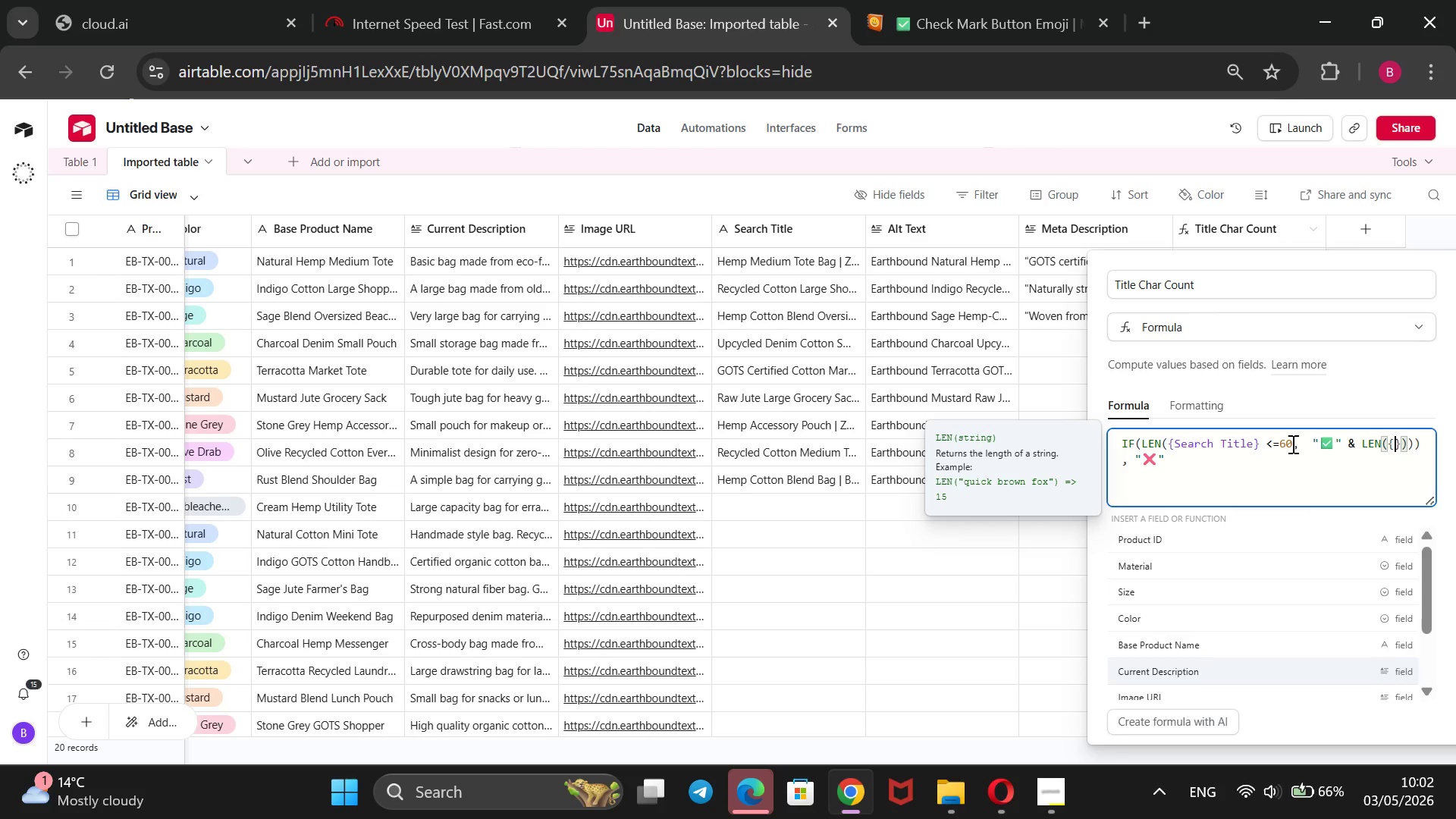 
key(ArrowDown)
 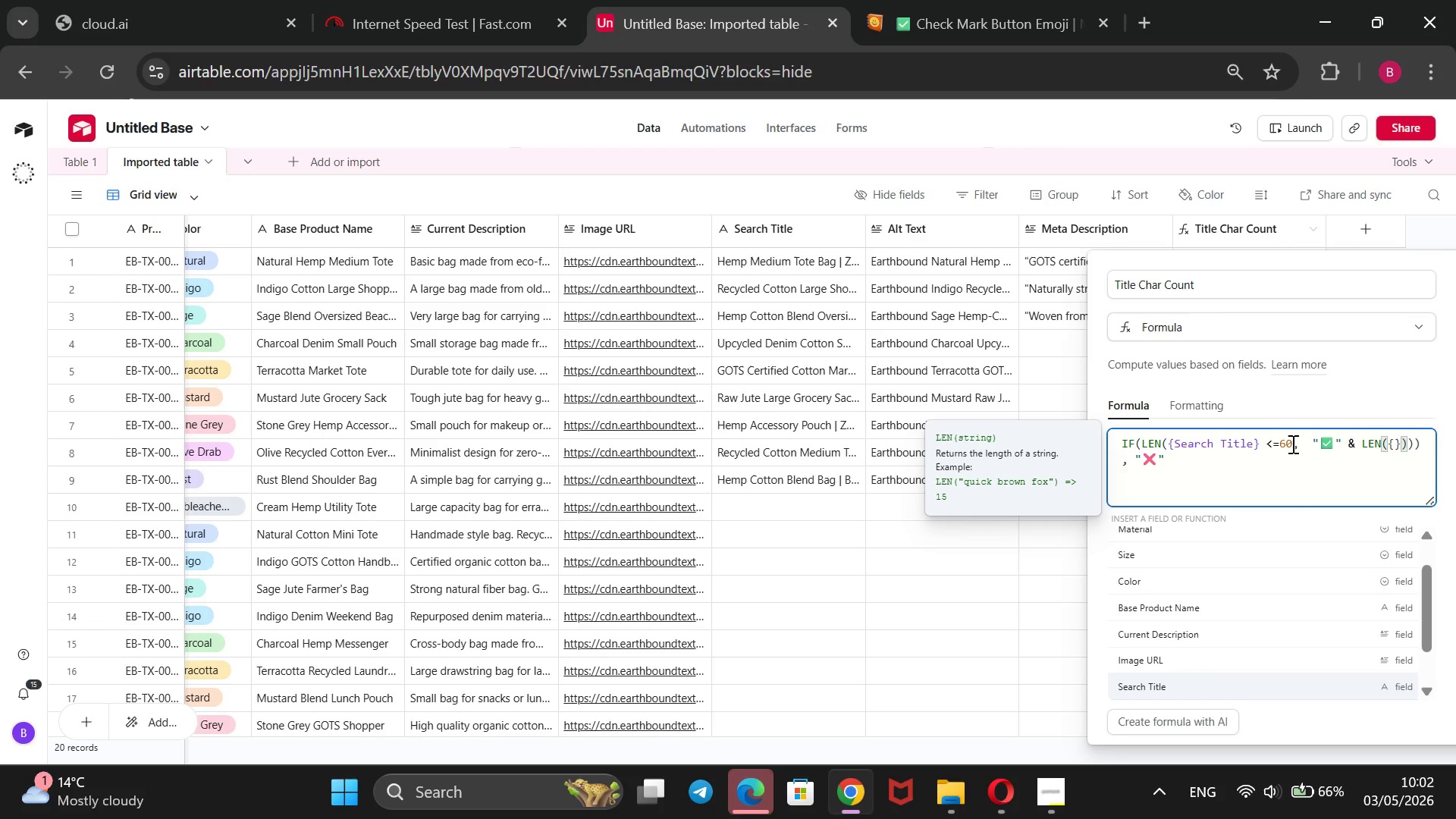 
key(ArrowDown)
 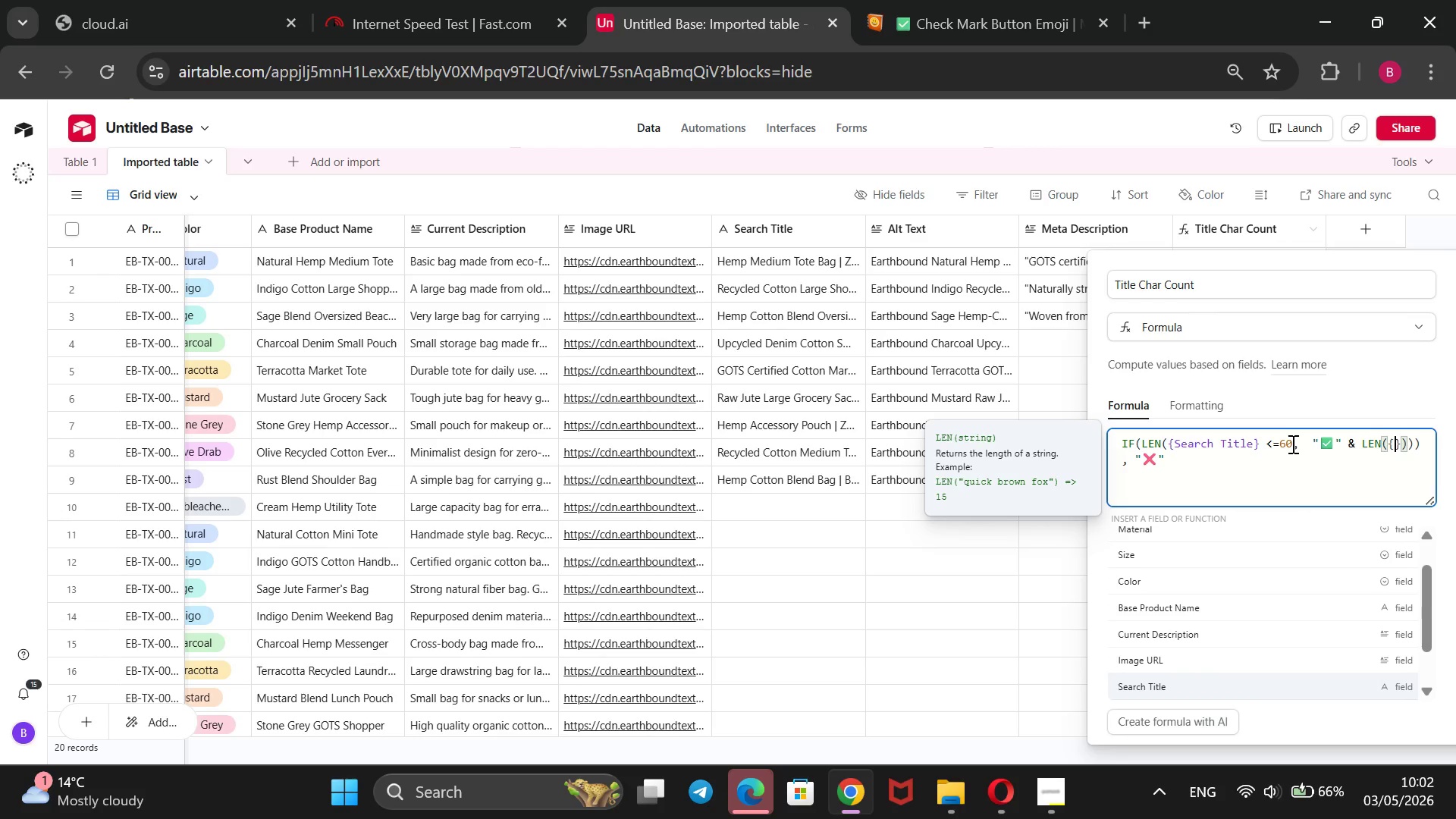 
key(Enter)
 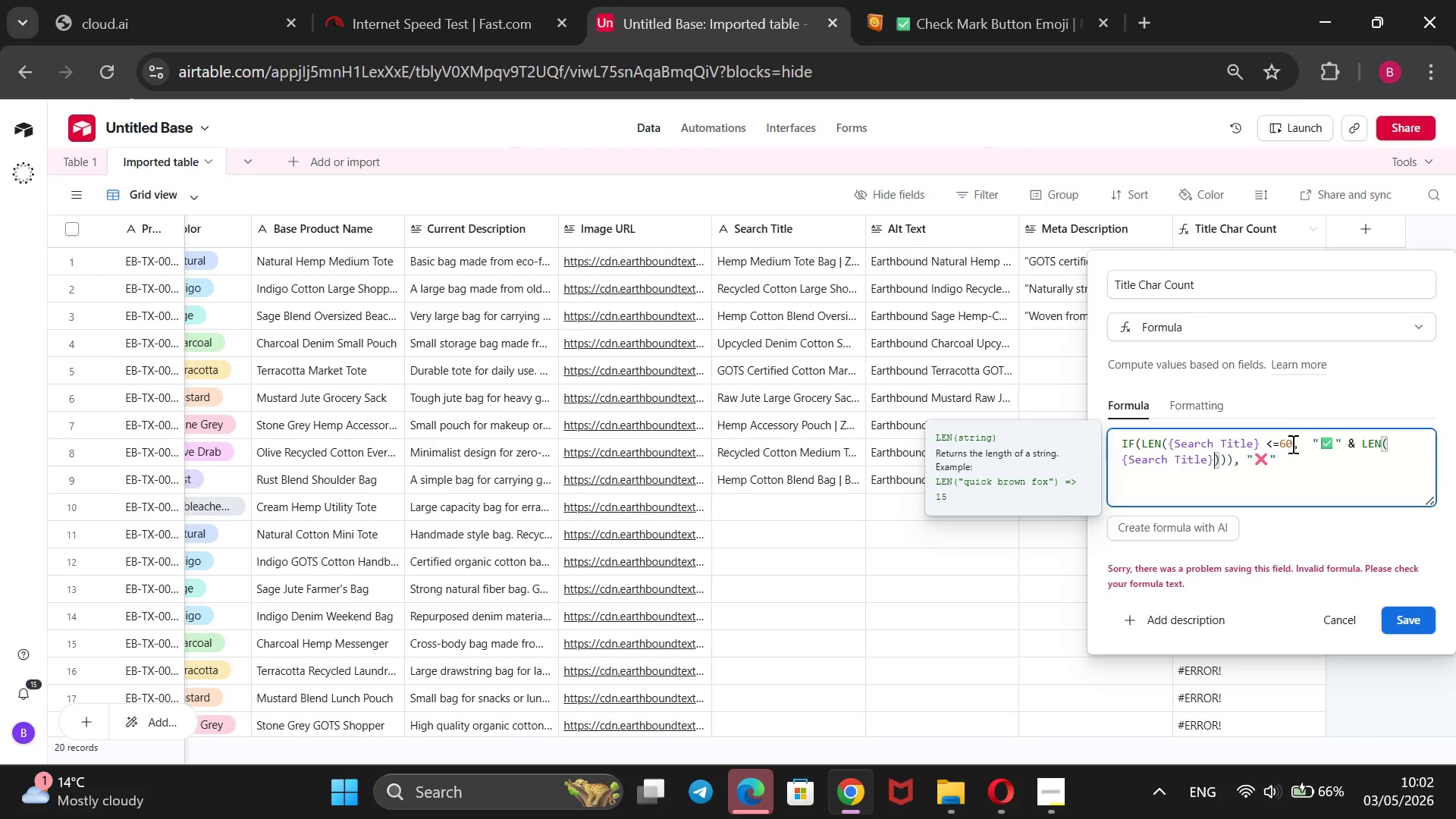 
wait(5.14)
 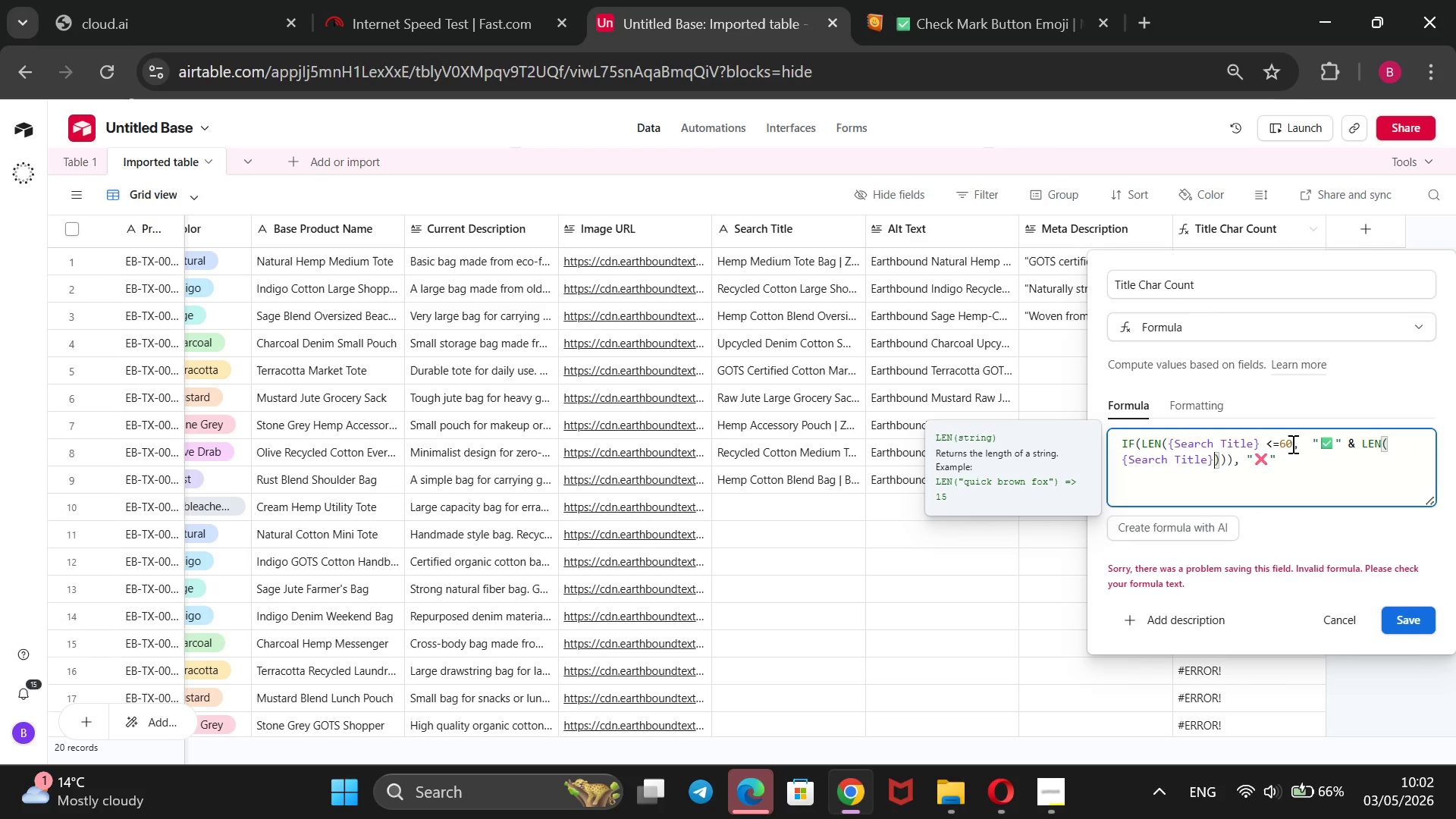 
key(ArrowRight)
 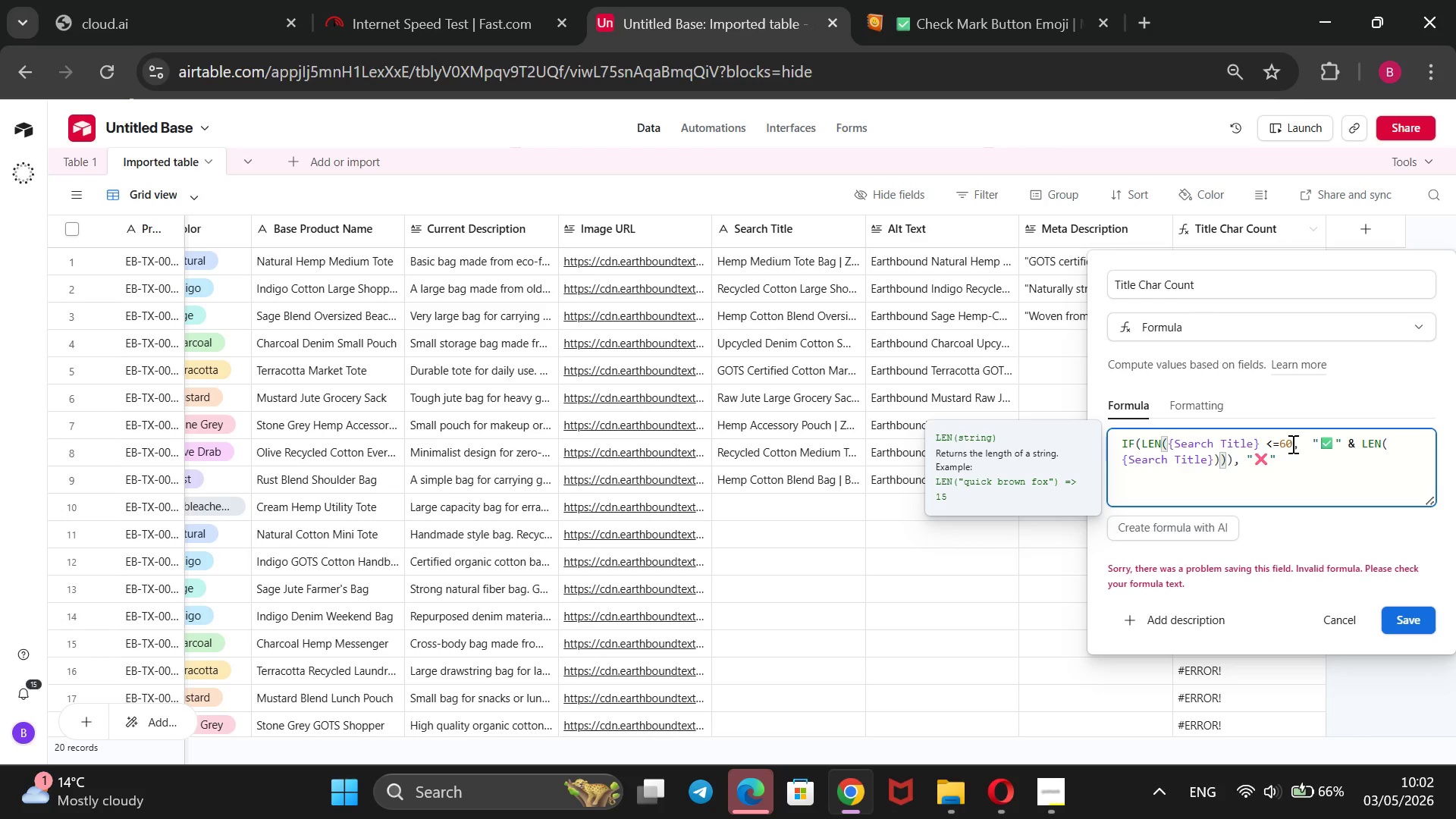 
key(Comma)
 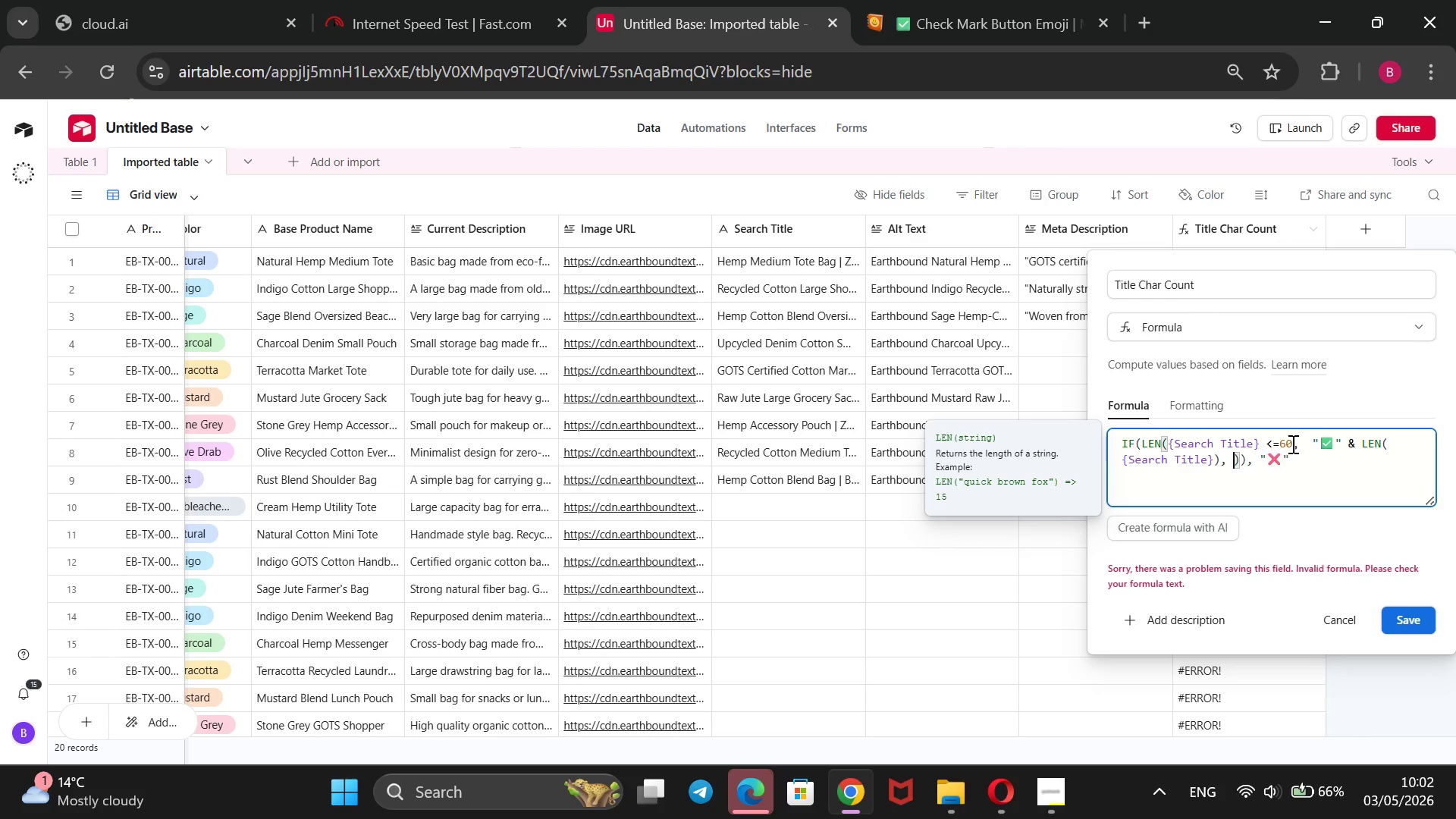 
key(Space)
 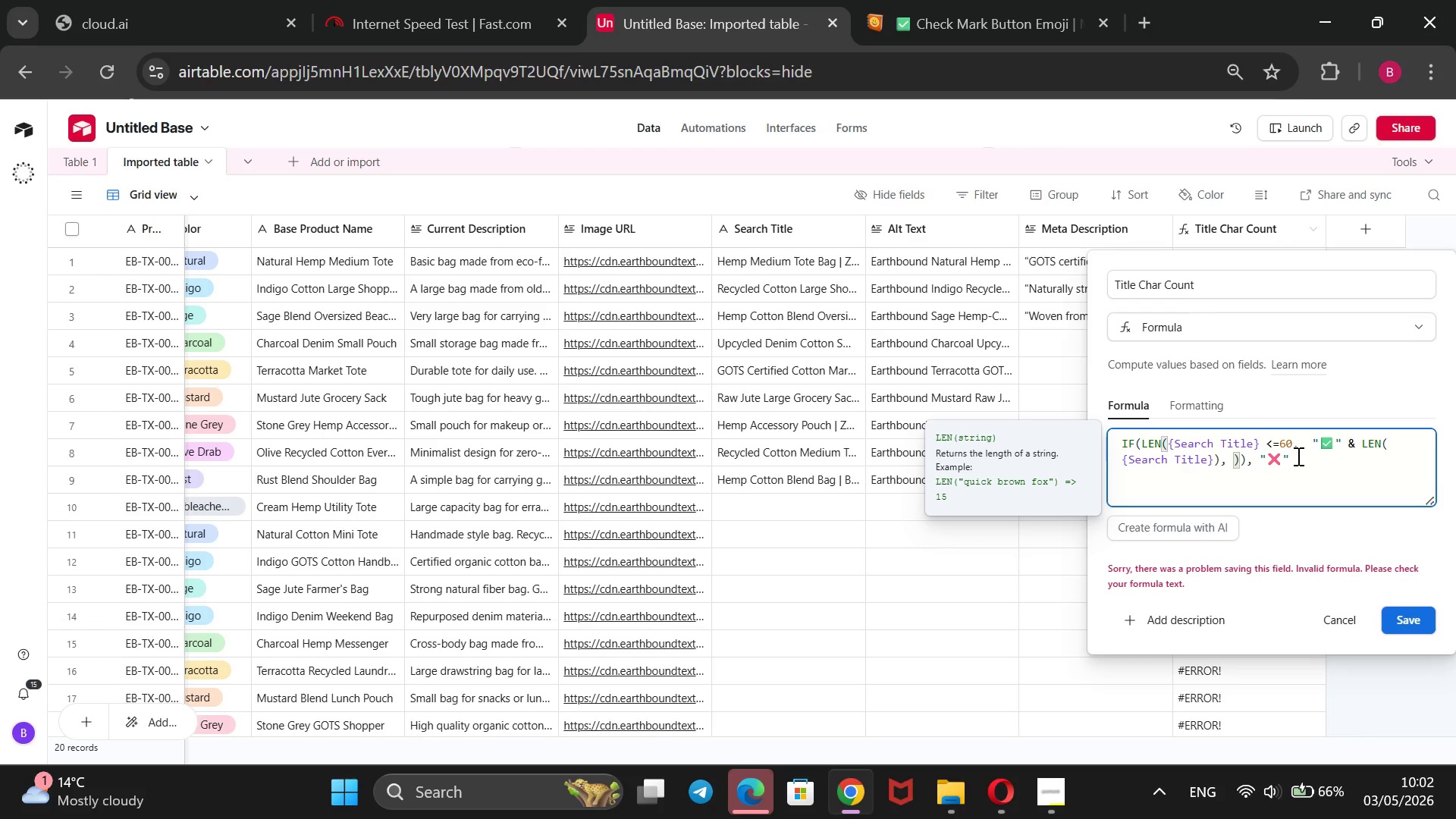 
left_click_drag(start_coordinate=[1297, 456], to_coordinate=[1259, 453])
 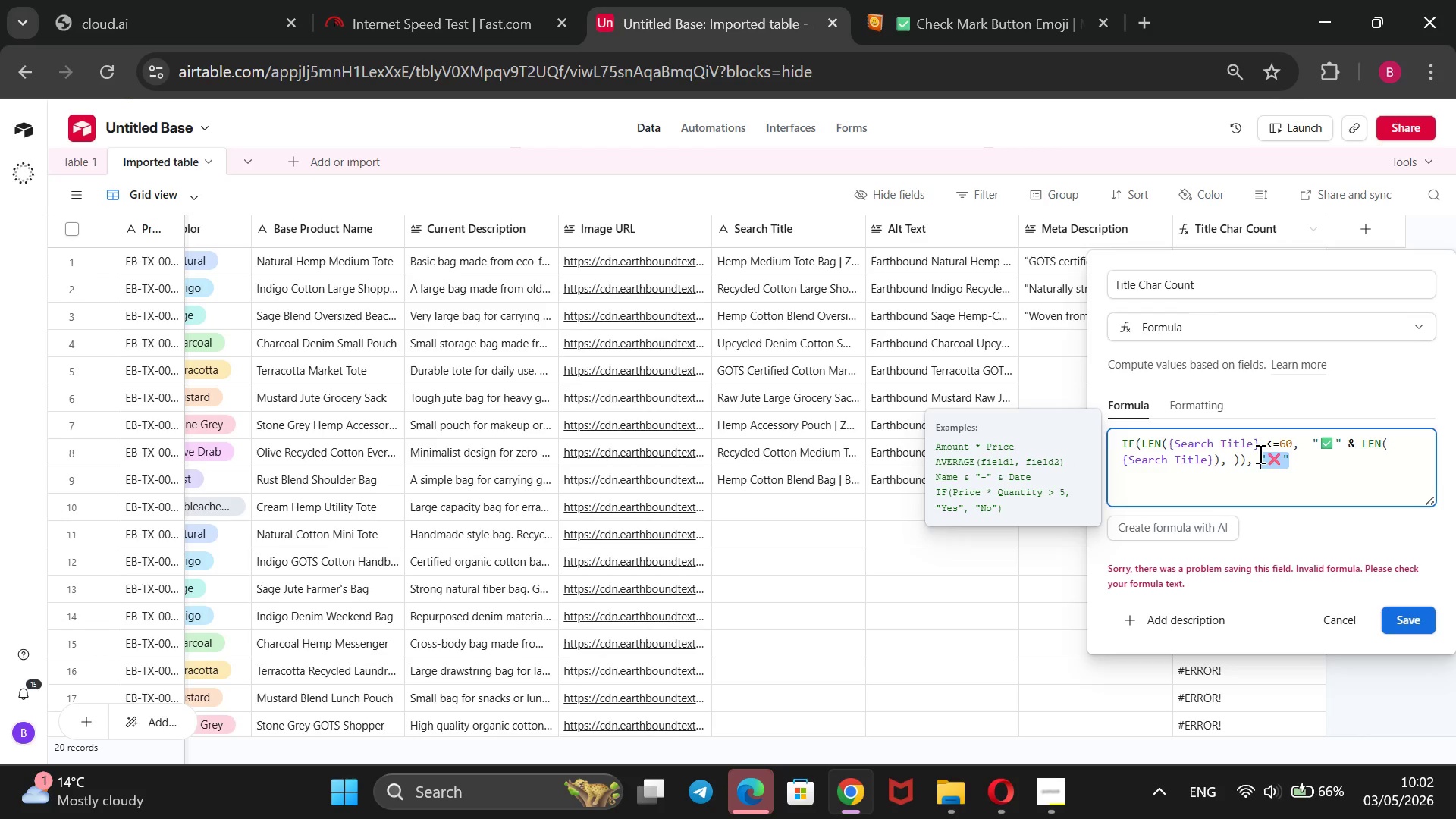 
key(Control+X)
 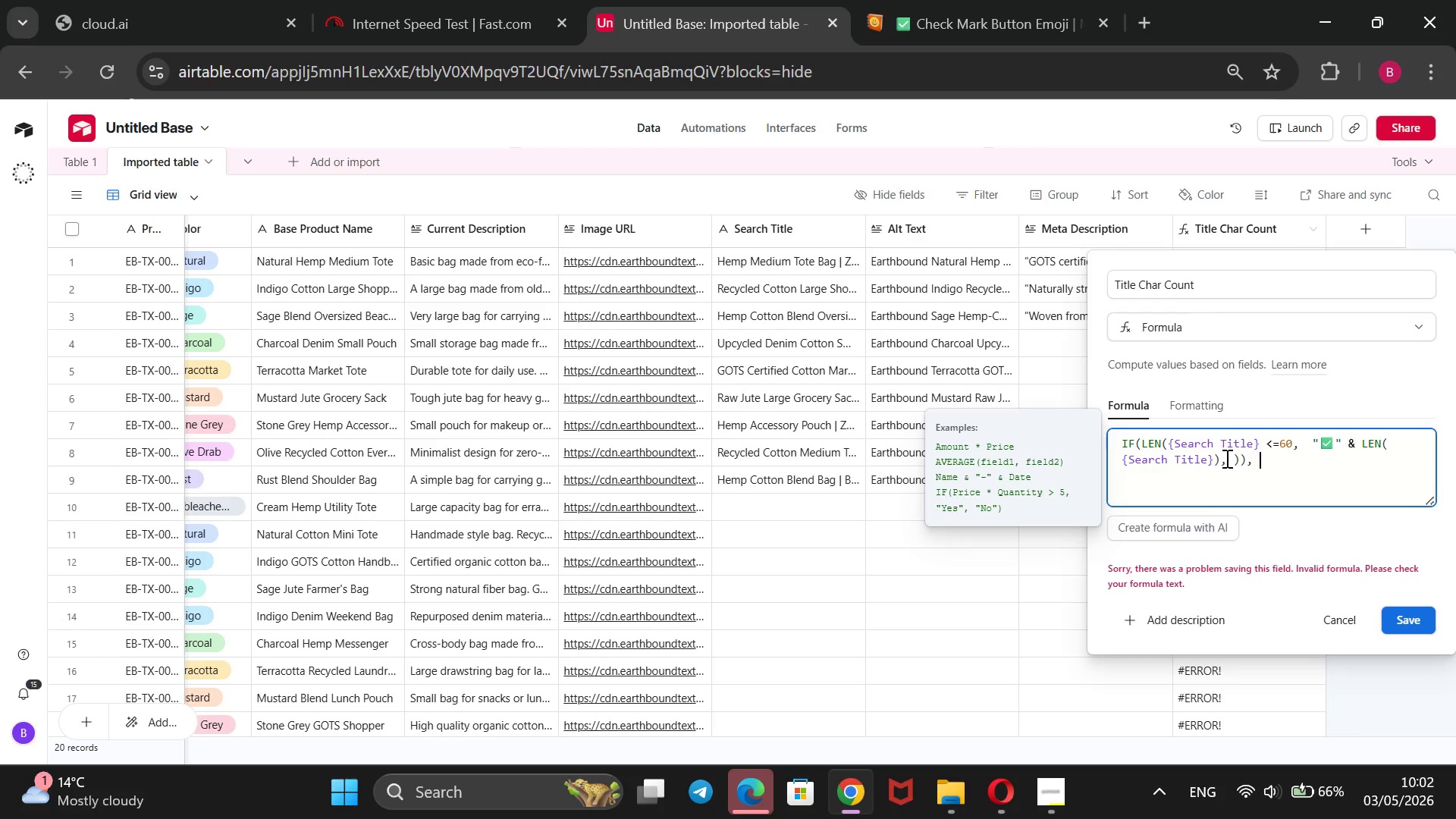 
left_click([1228, 458])
 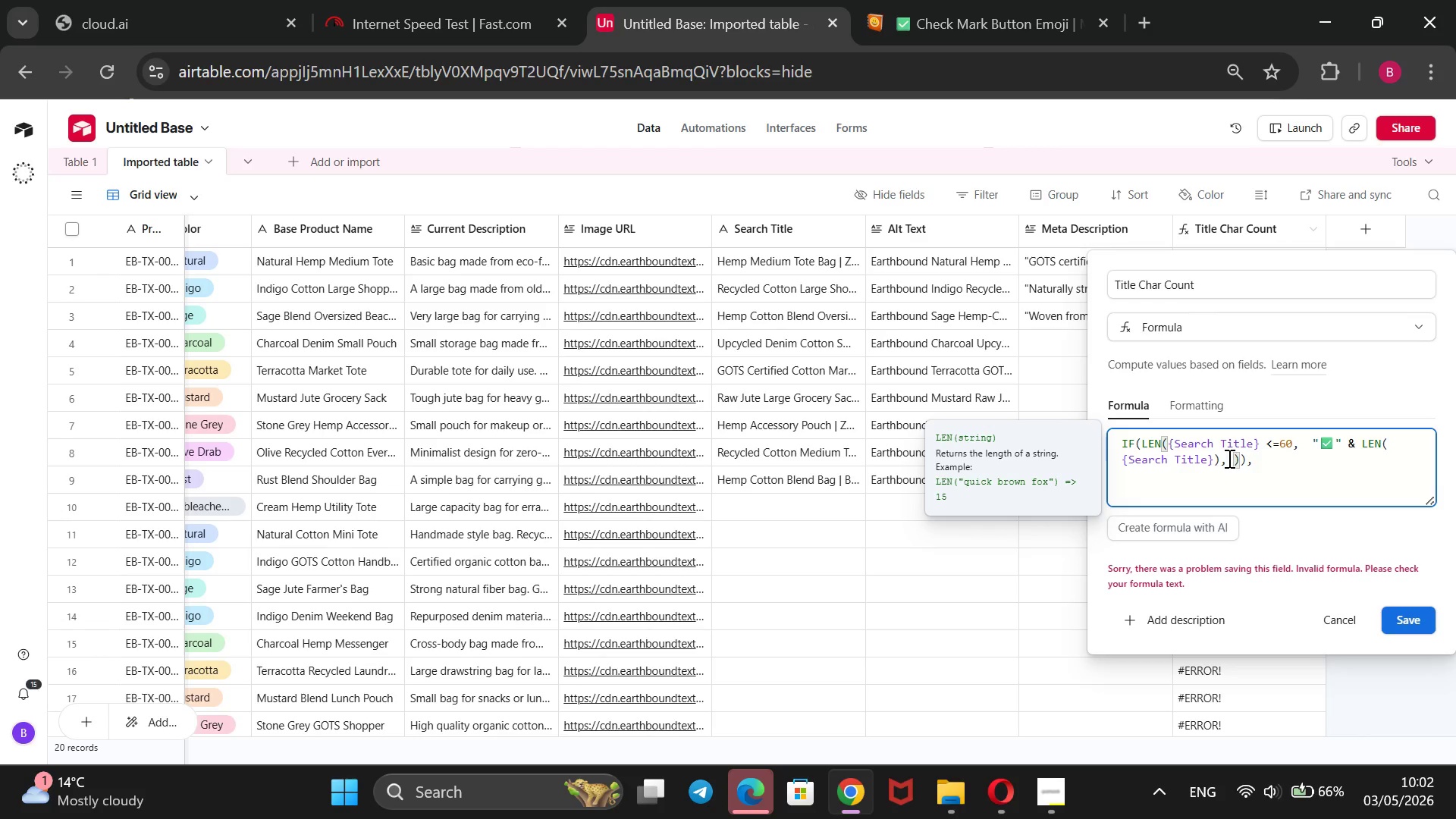 
key(Control+V)
 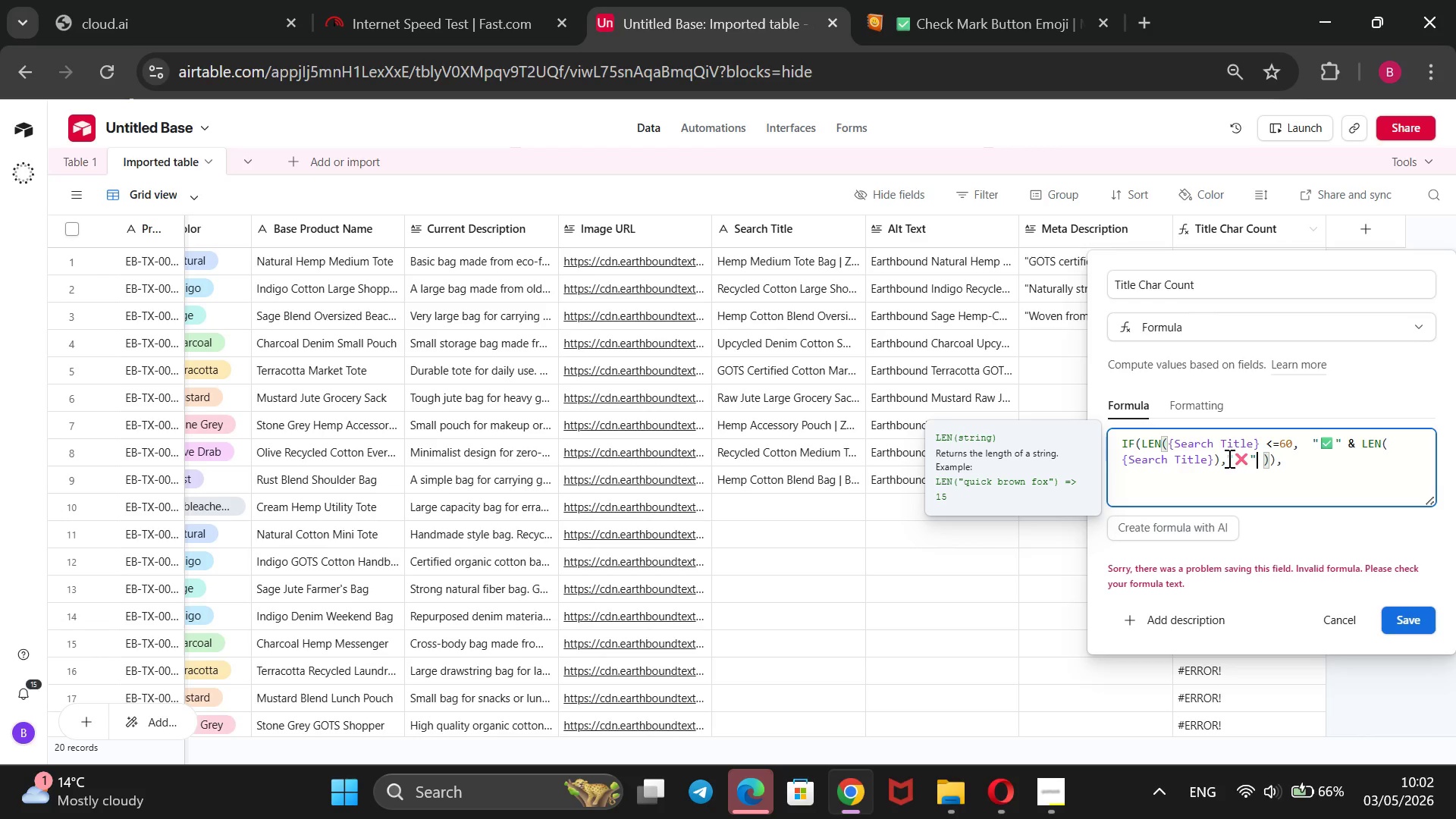 
type( & LEN)
 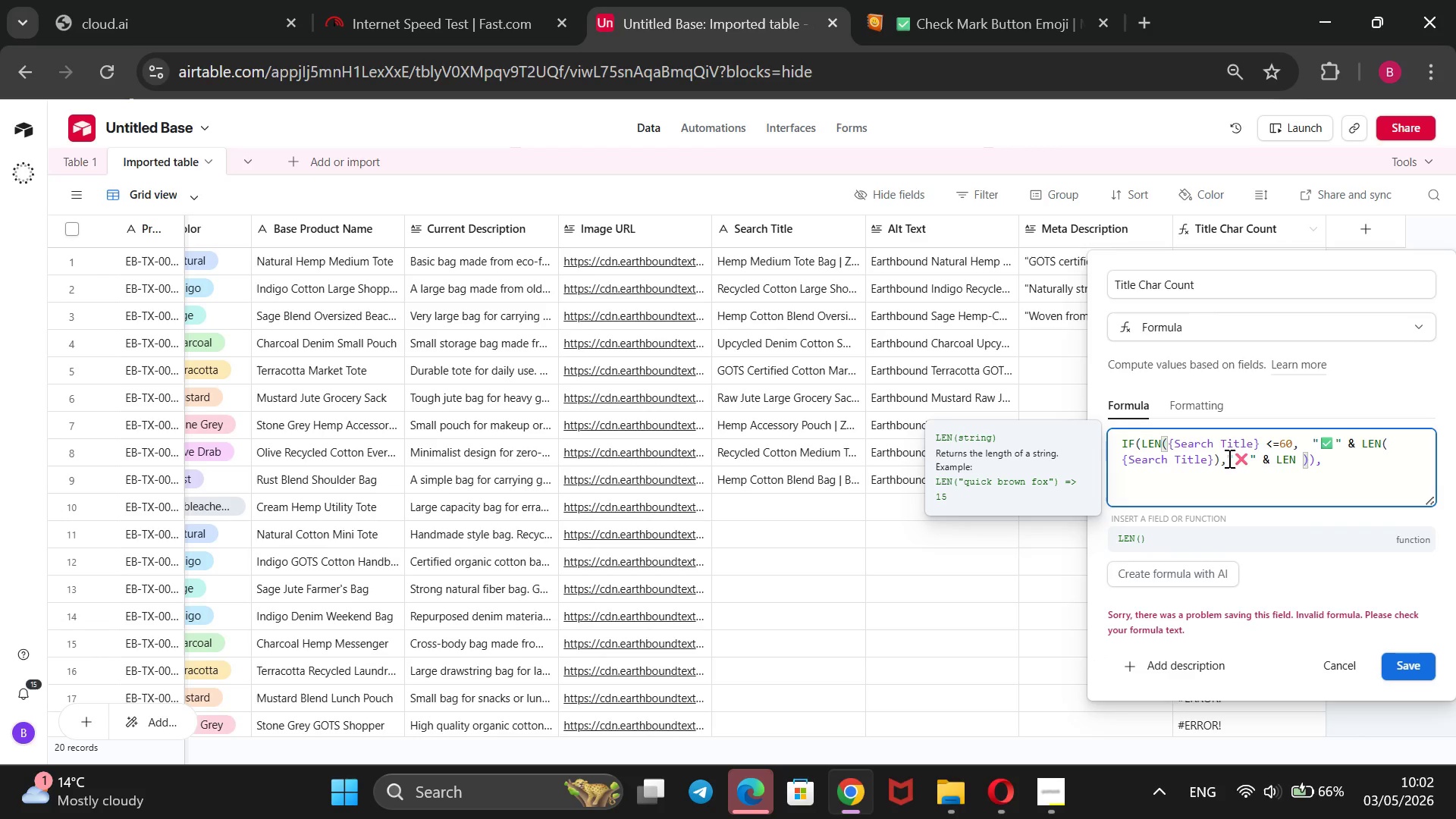 
key(Shift+9)
 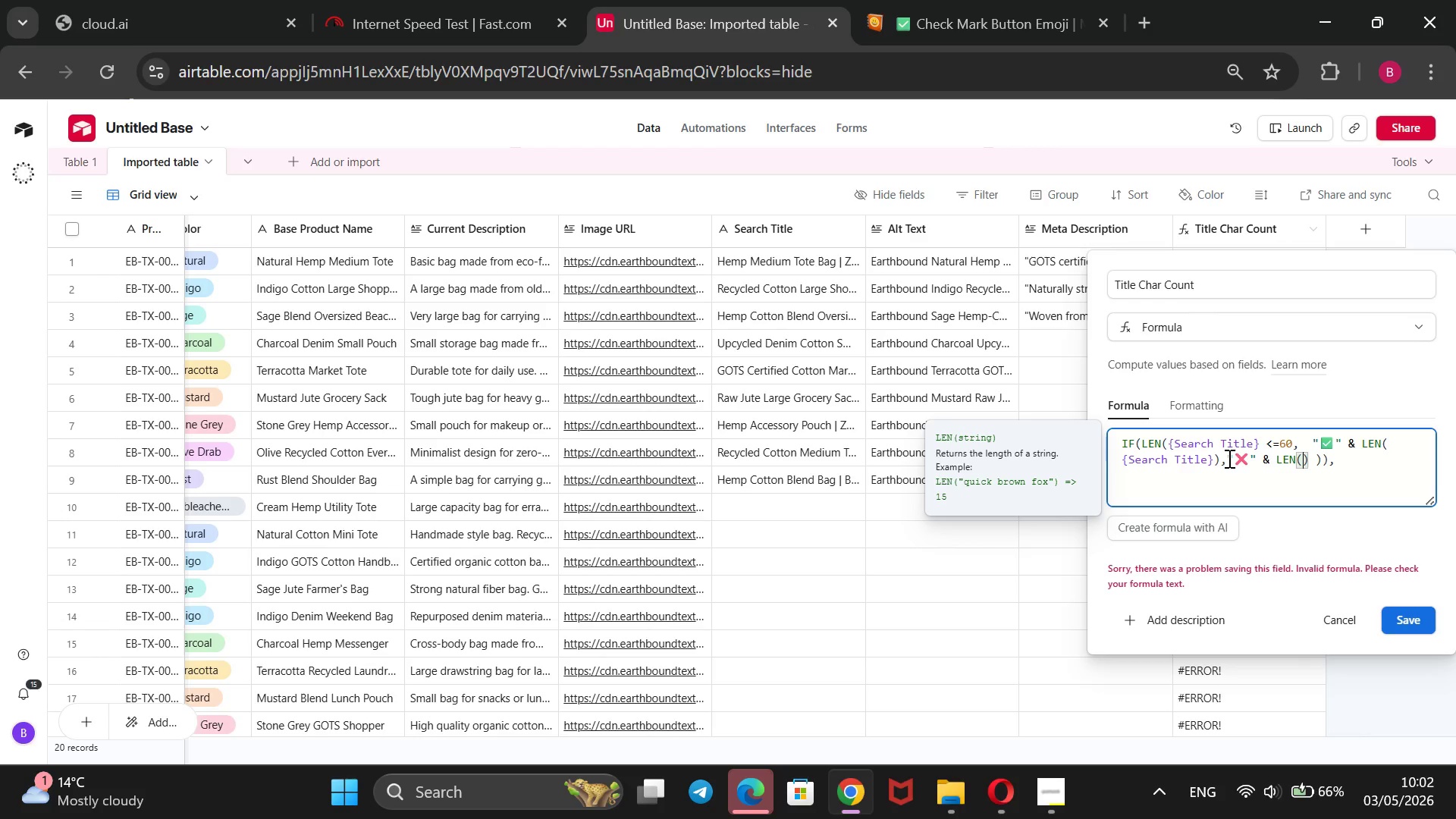 
key(Shift+BracketLeft)
 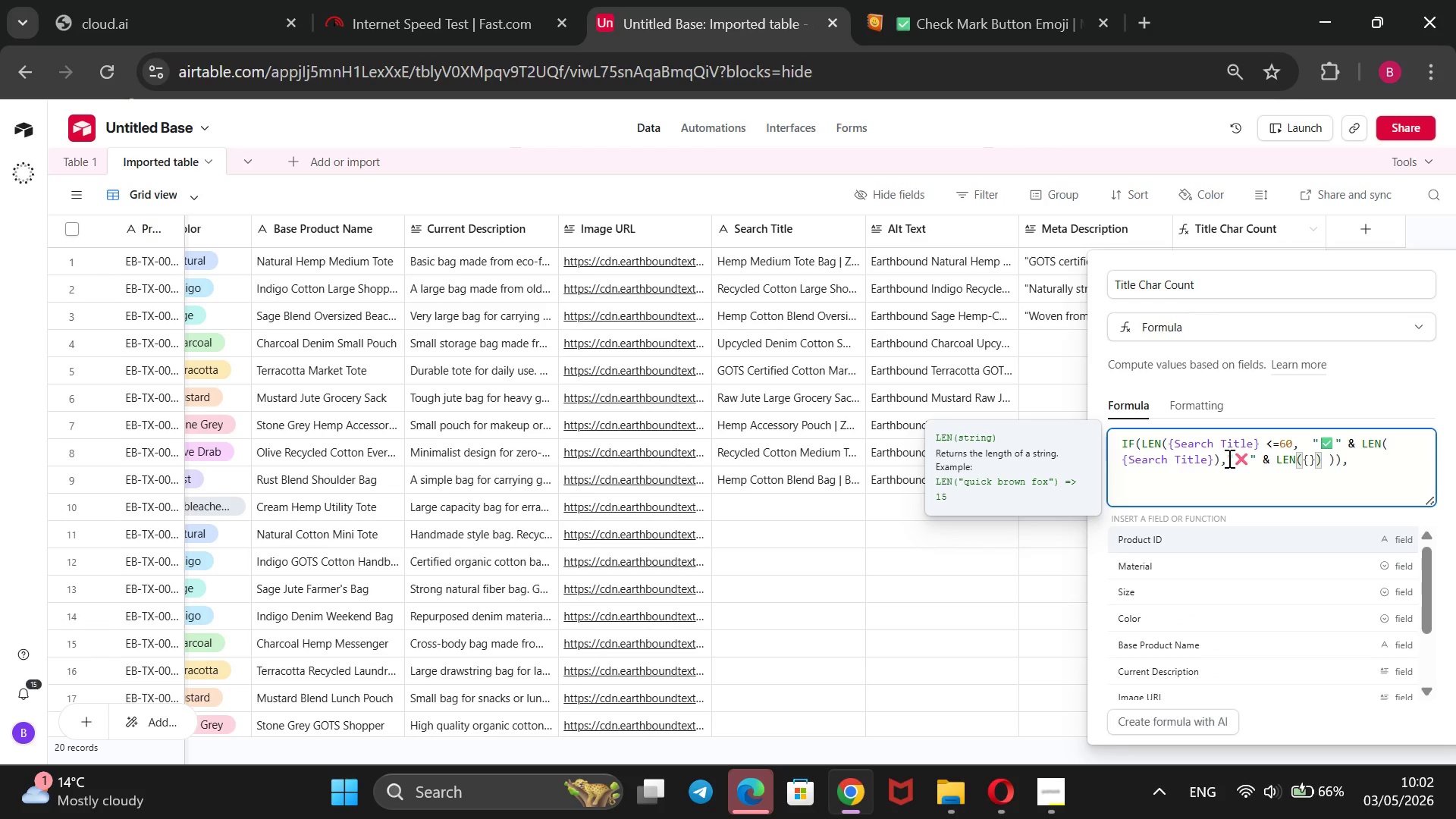 
key(ArrowDown)
 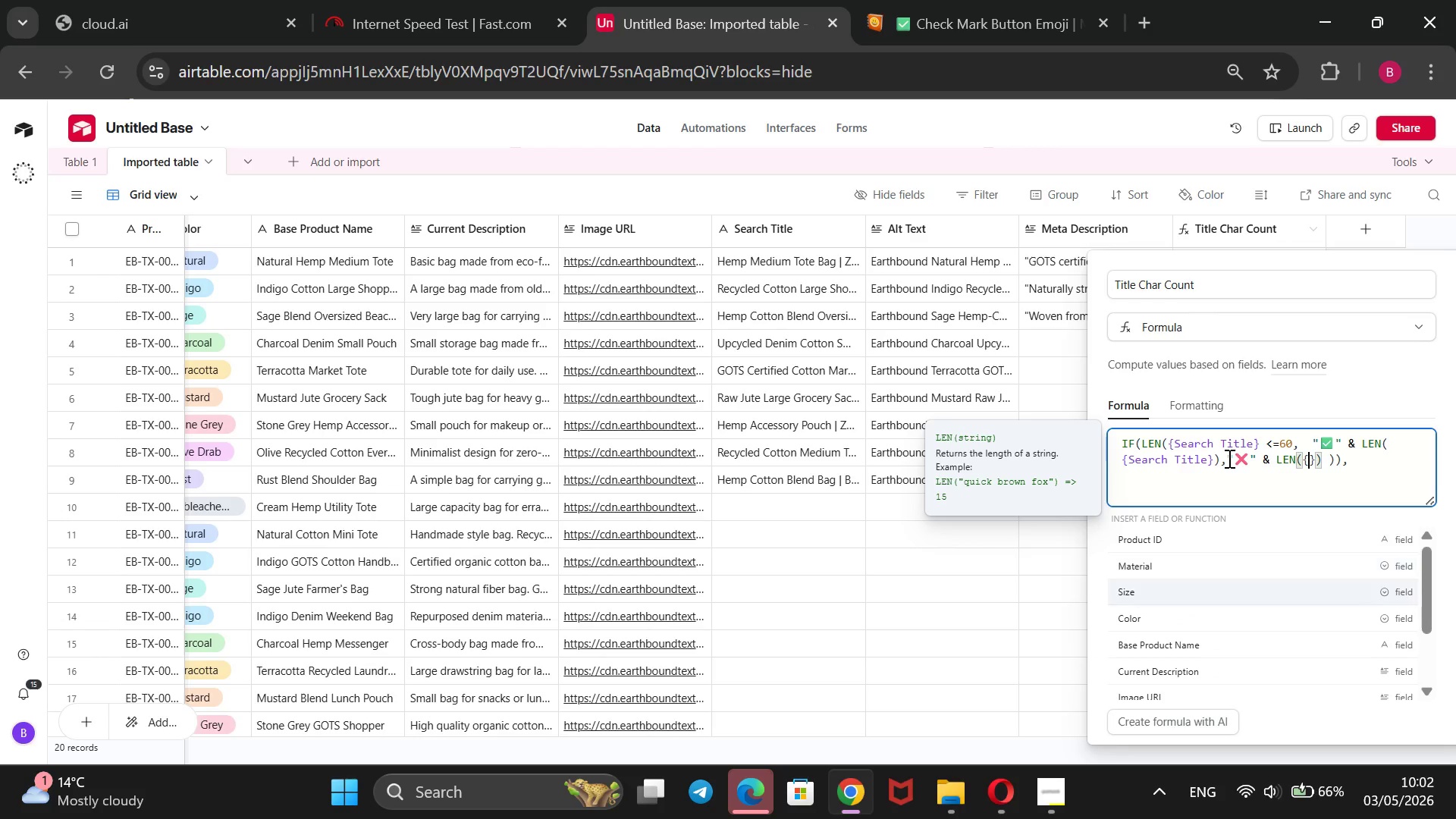 
key(ArrowDown)
 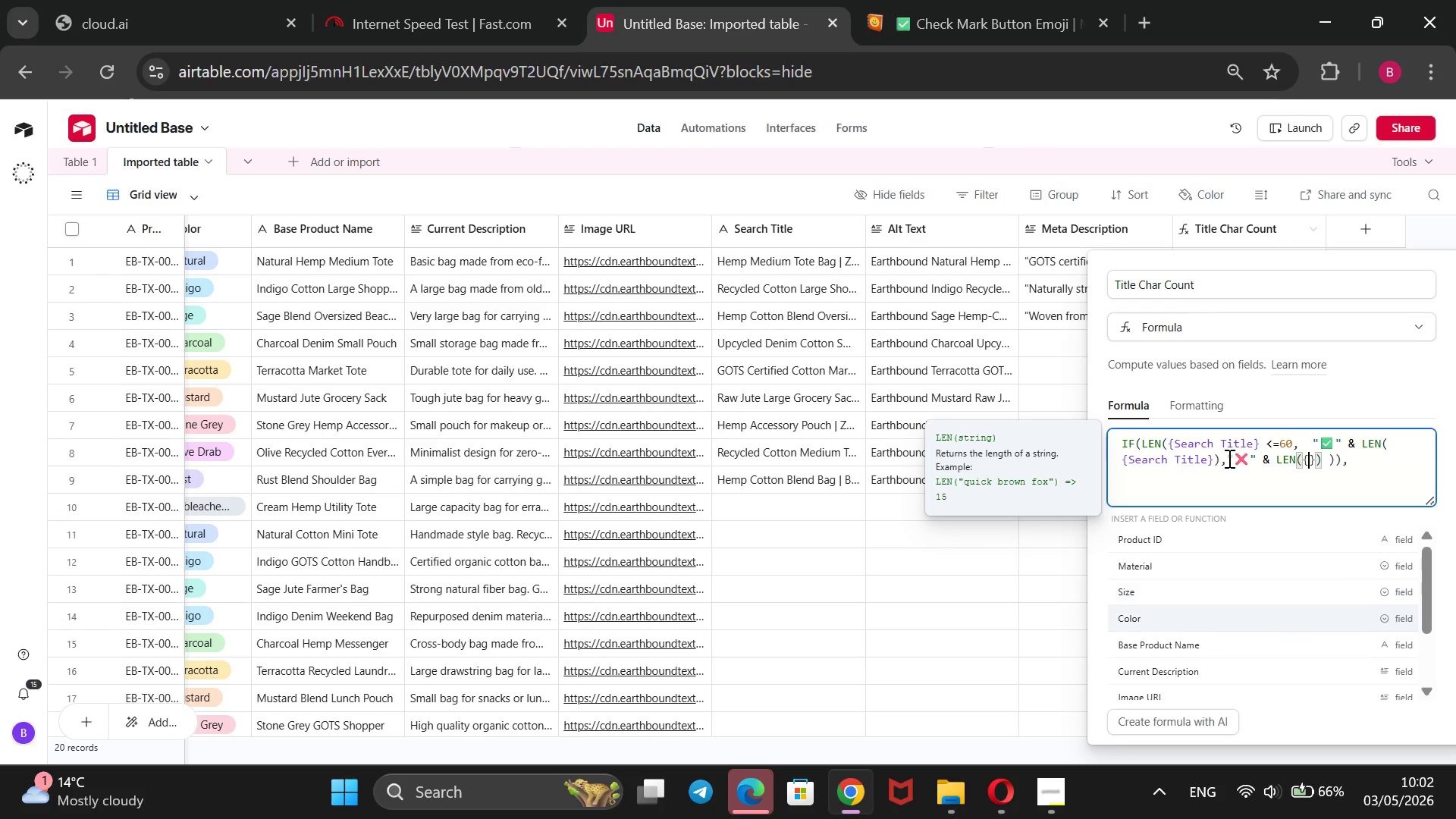 
key(ArrowDown)
 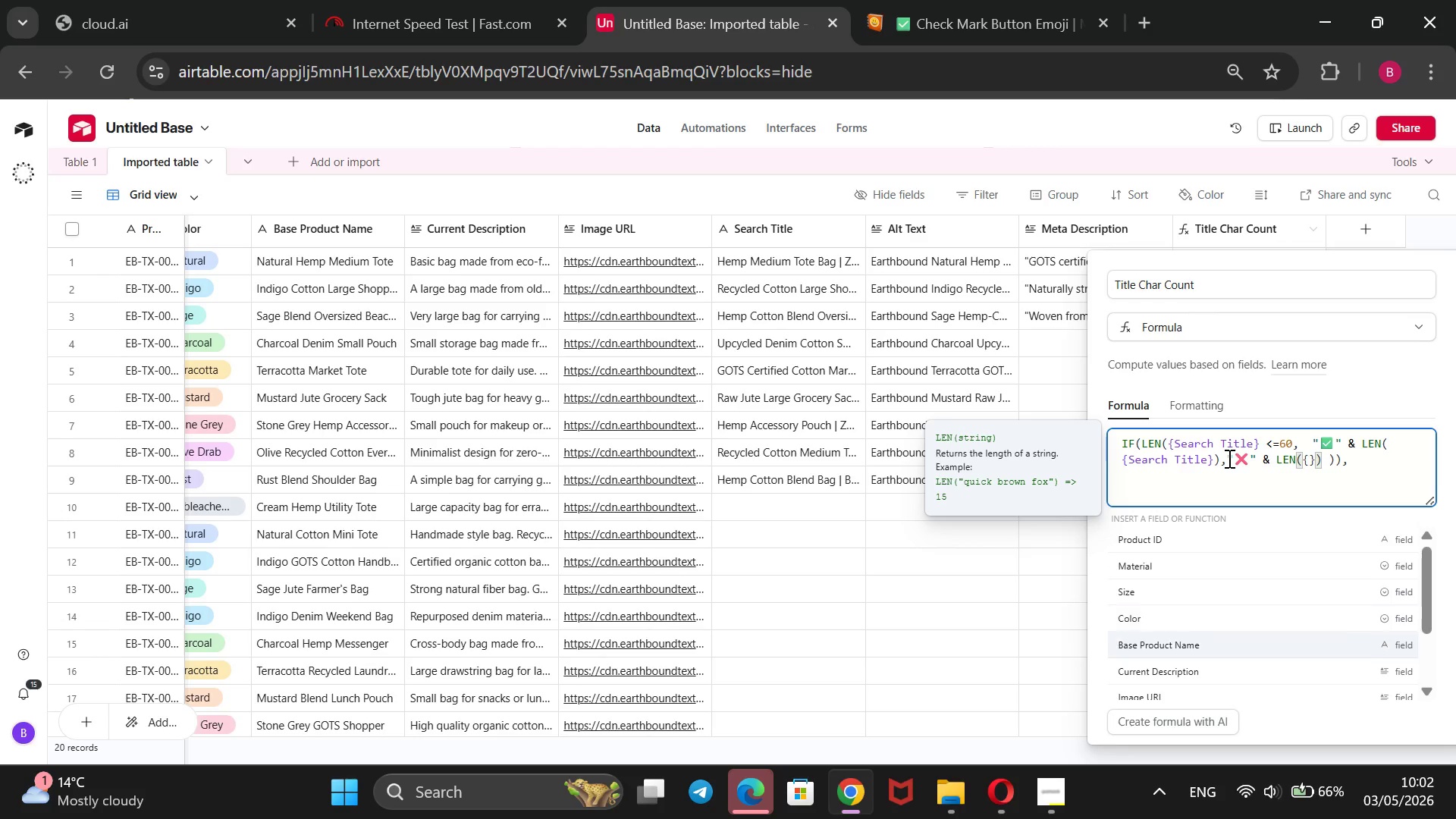 
key(ArrowDown)
 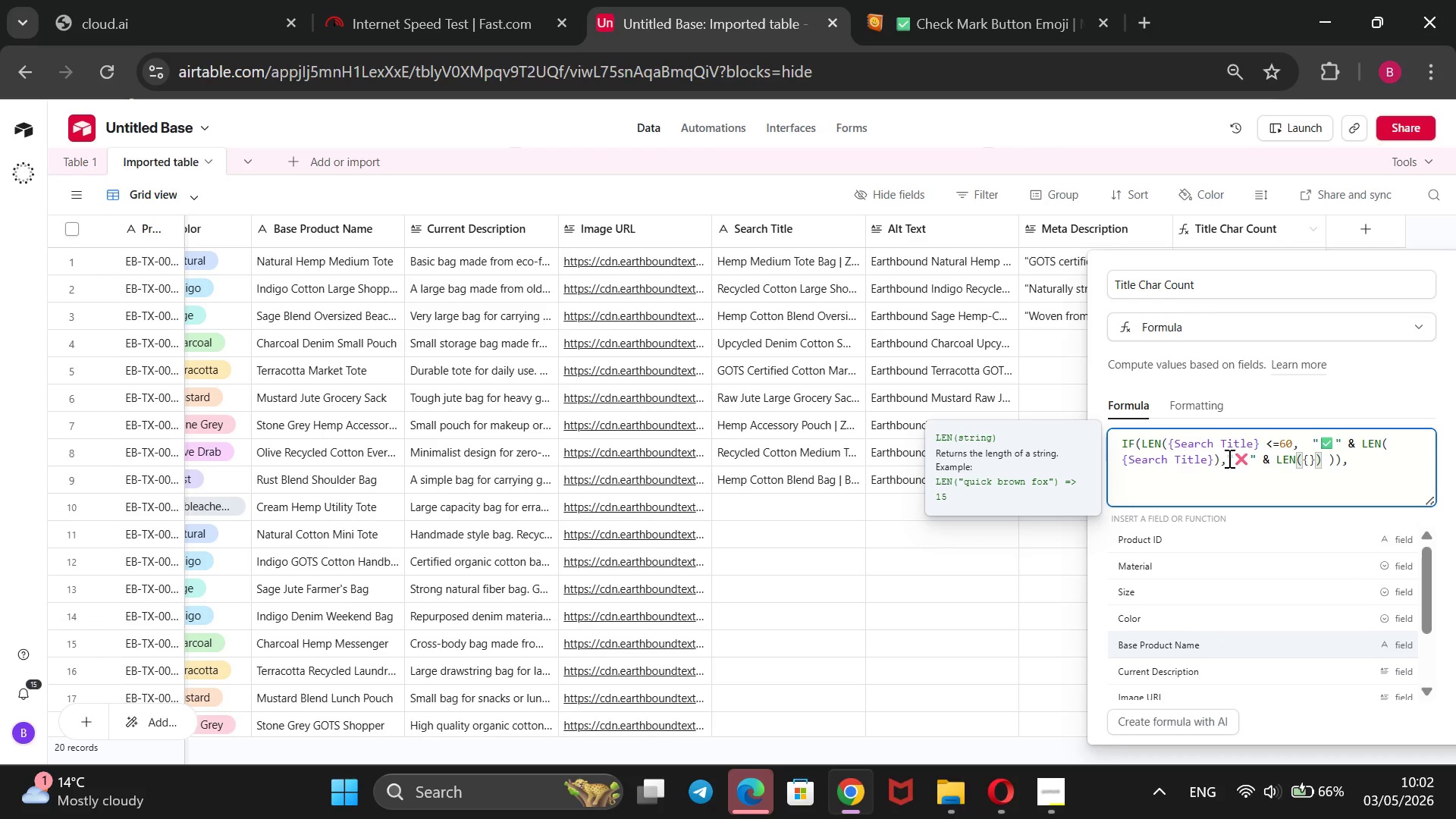 
key(ArrowDown)
 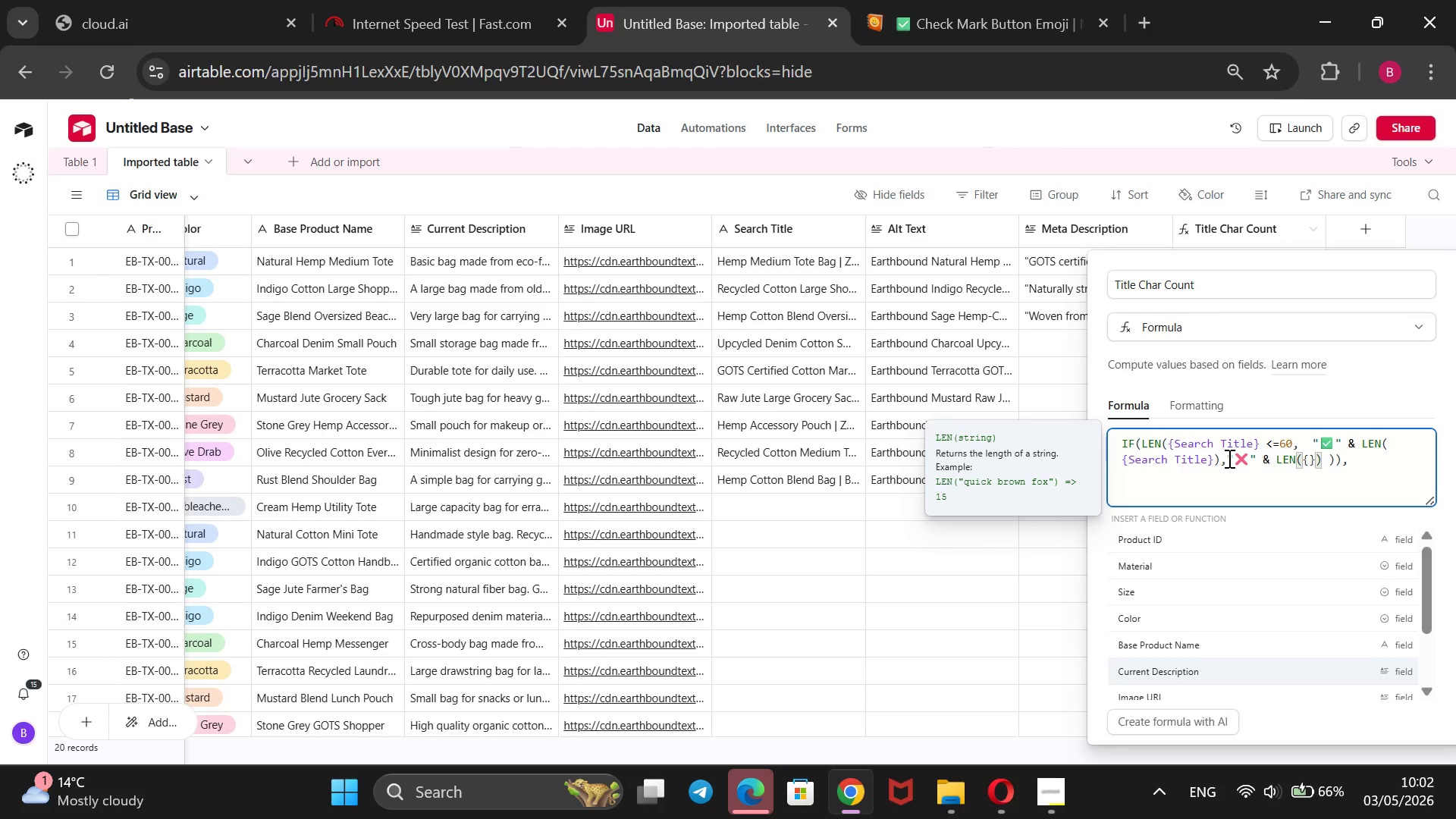 
key(ArrowDown)
 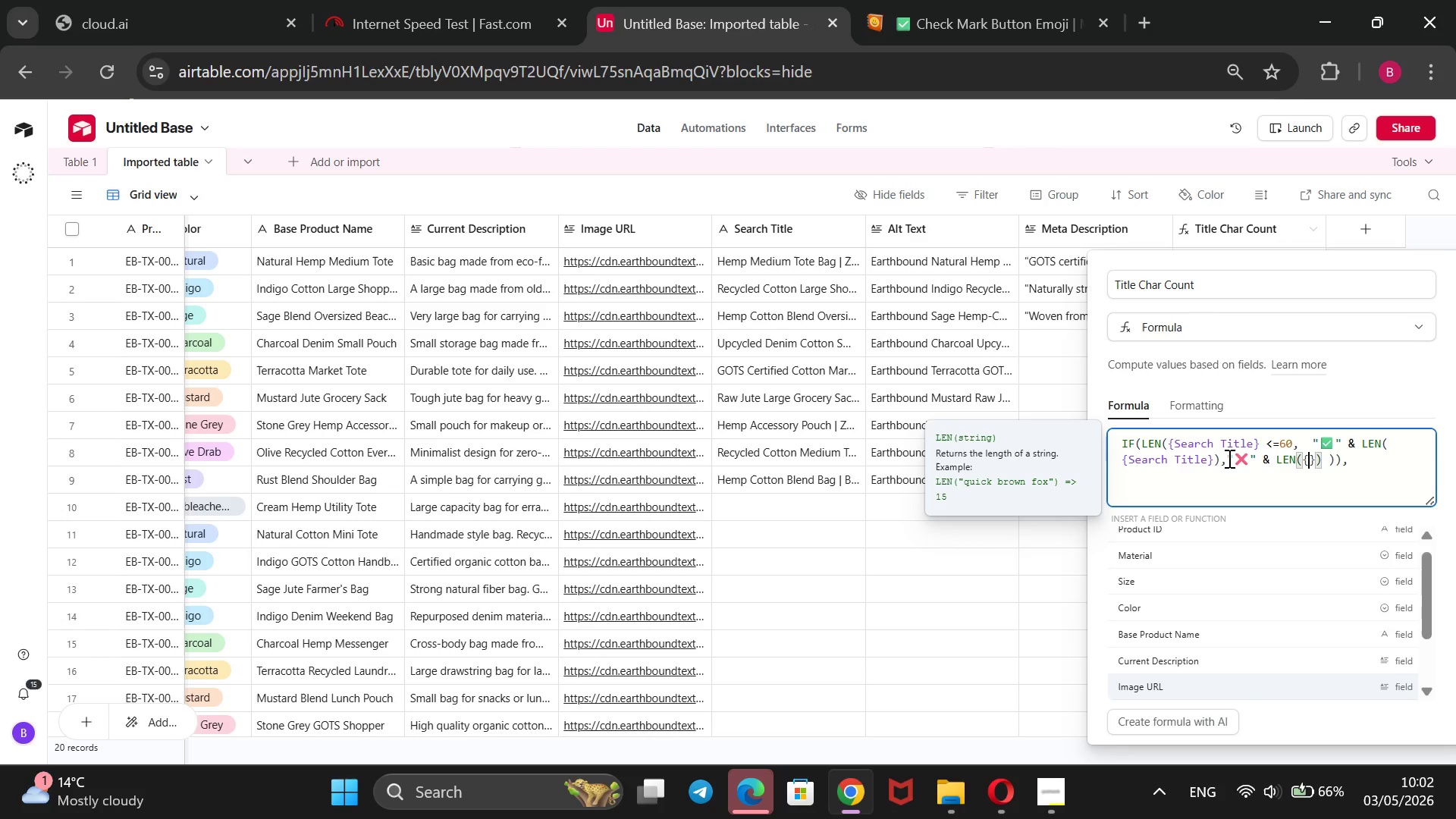 
key(ArrowDown)
 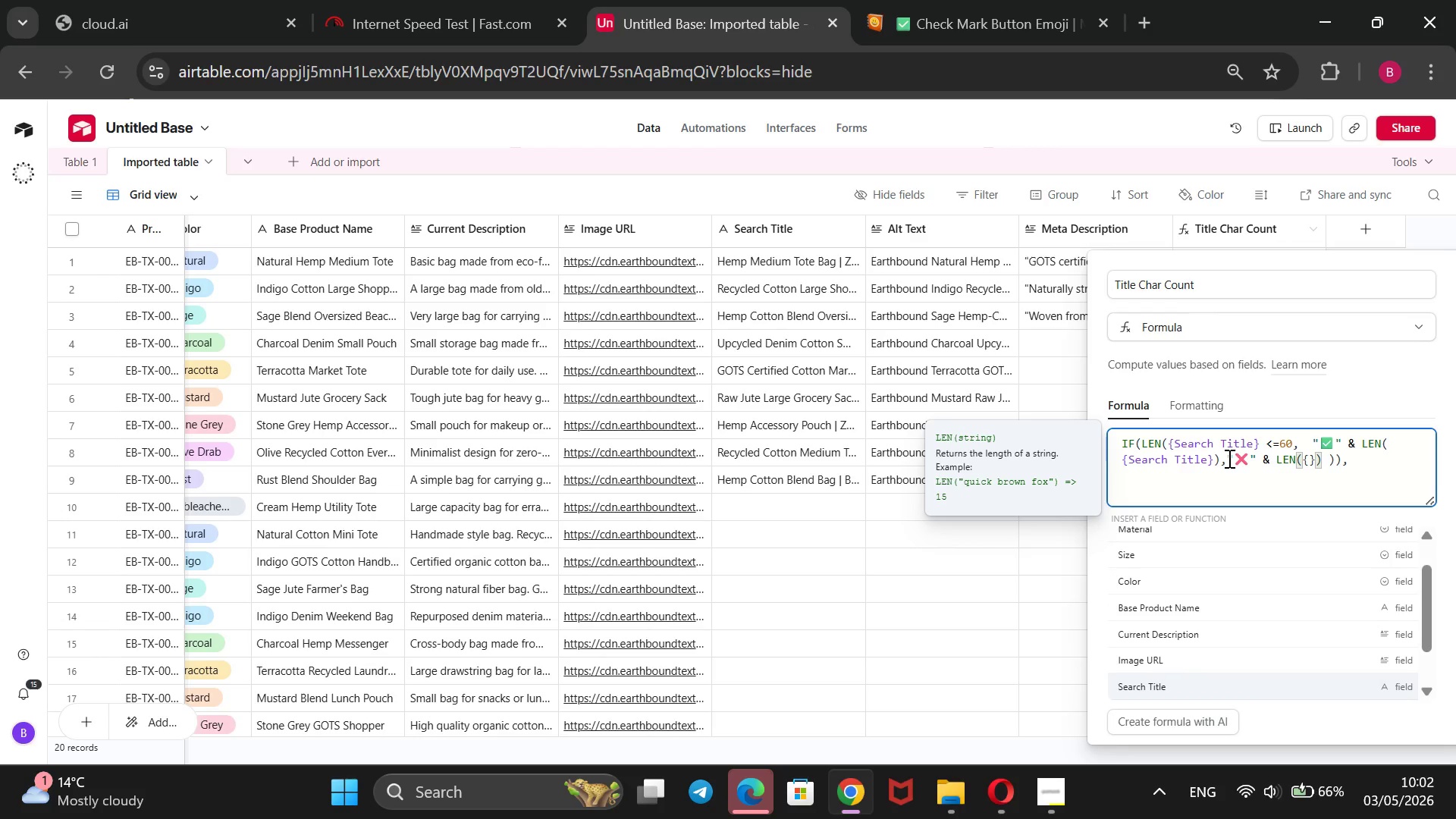 
key(Enter)
 